 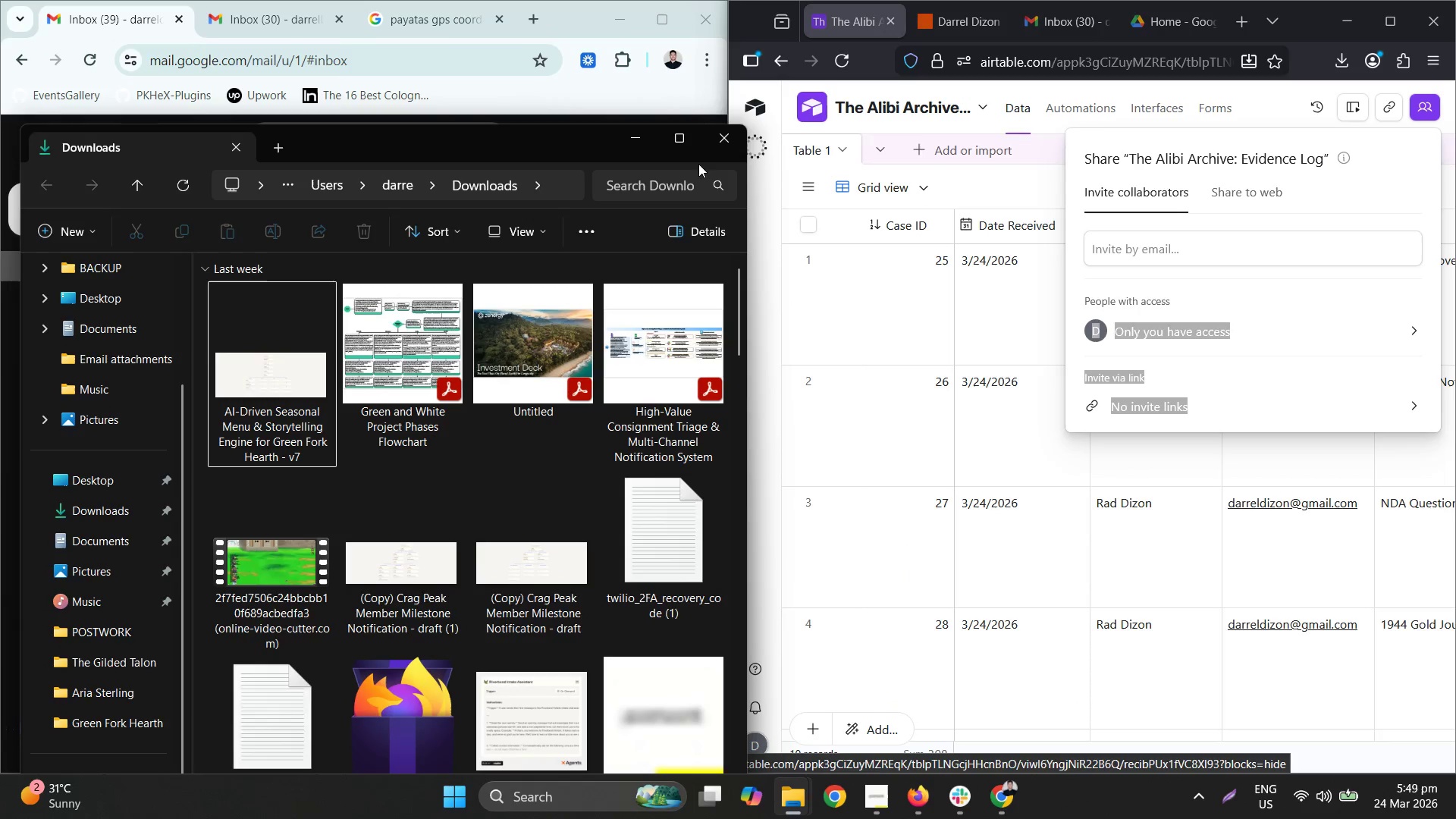 
left_click([639, 144])
 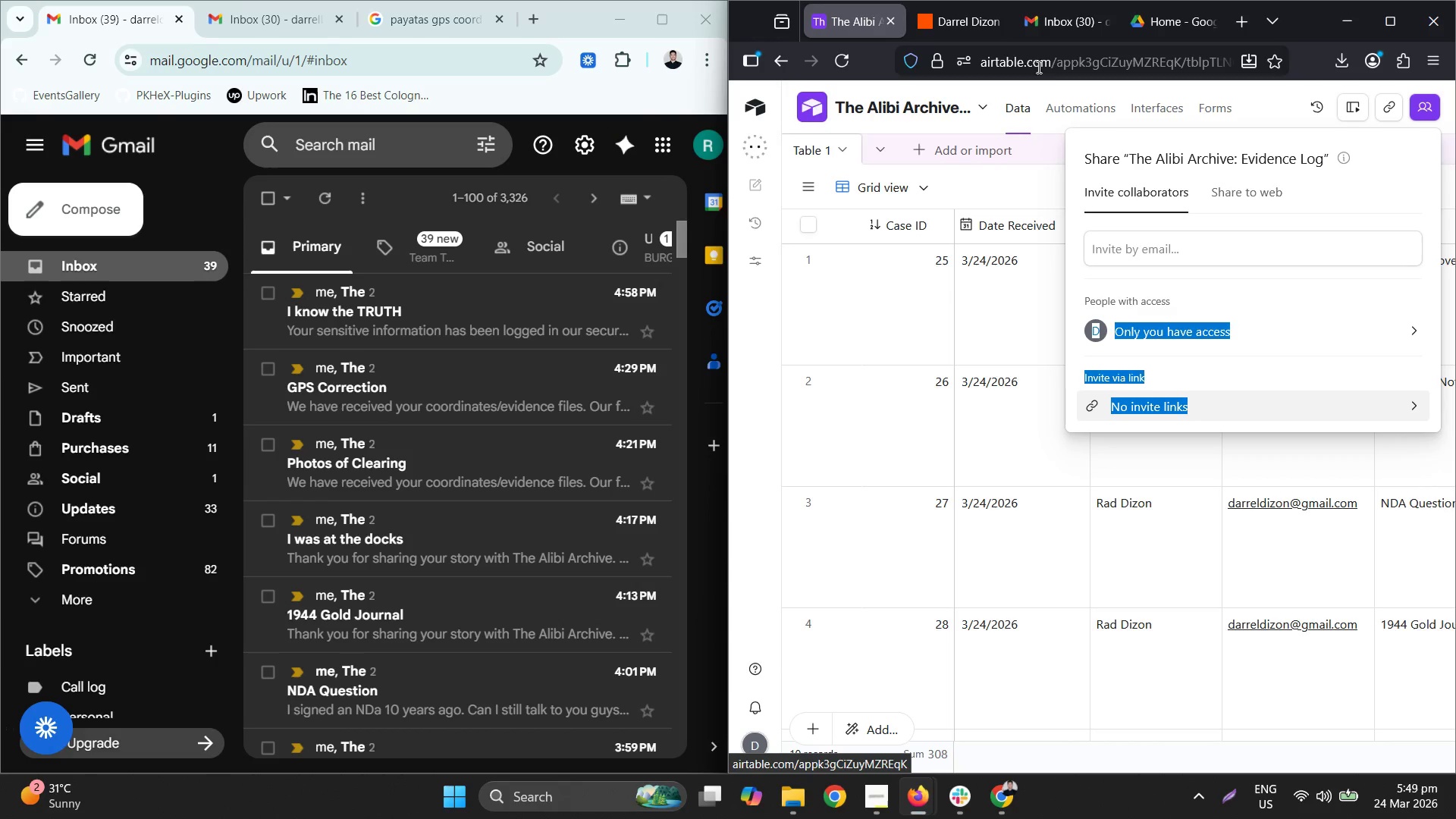 
left_click([934, 33])
 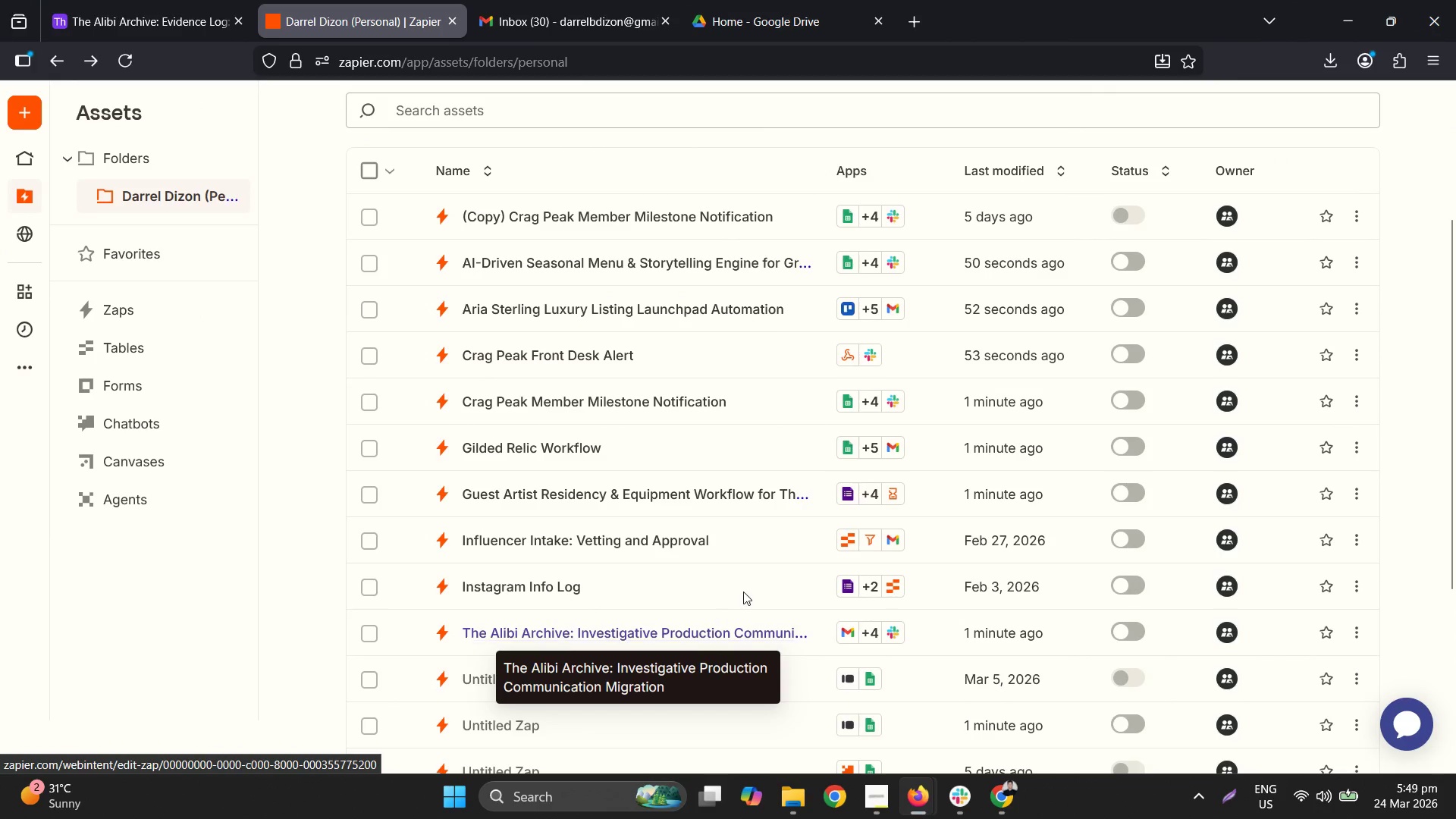 
left_click_drag(start_coordinate=[644, 259], to_coordinate=[651, 262])
 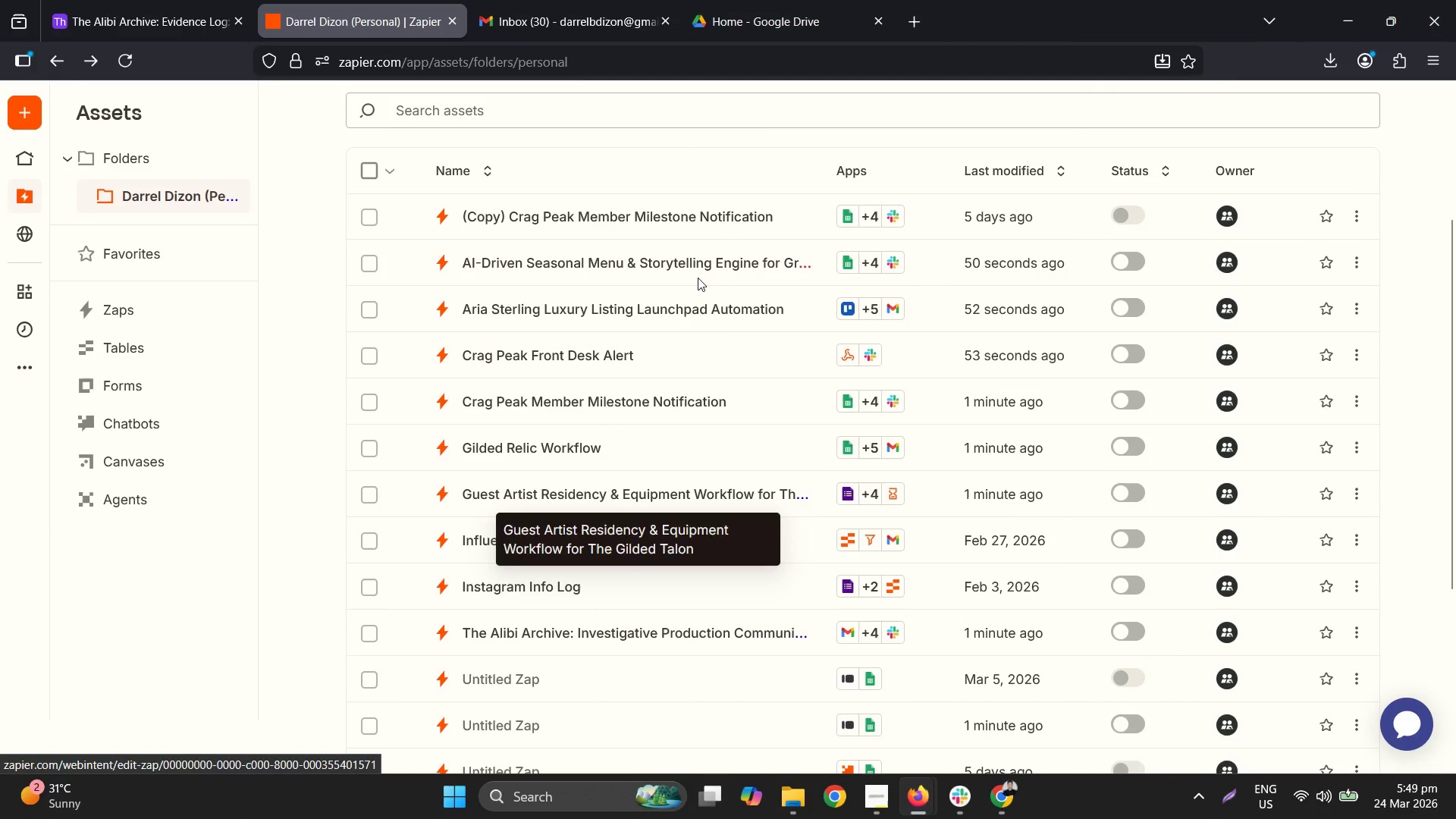 
mouse_move([679, 275])
 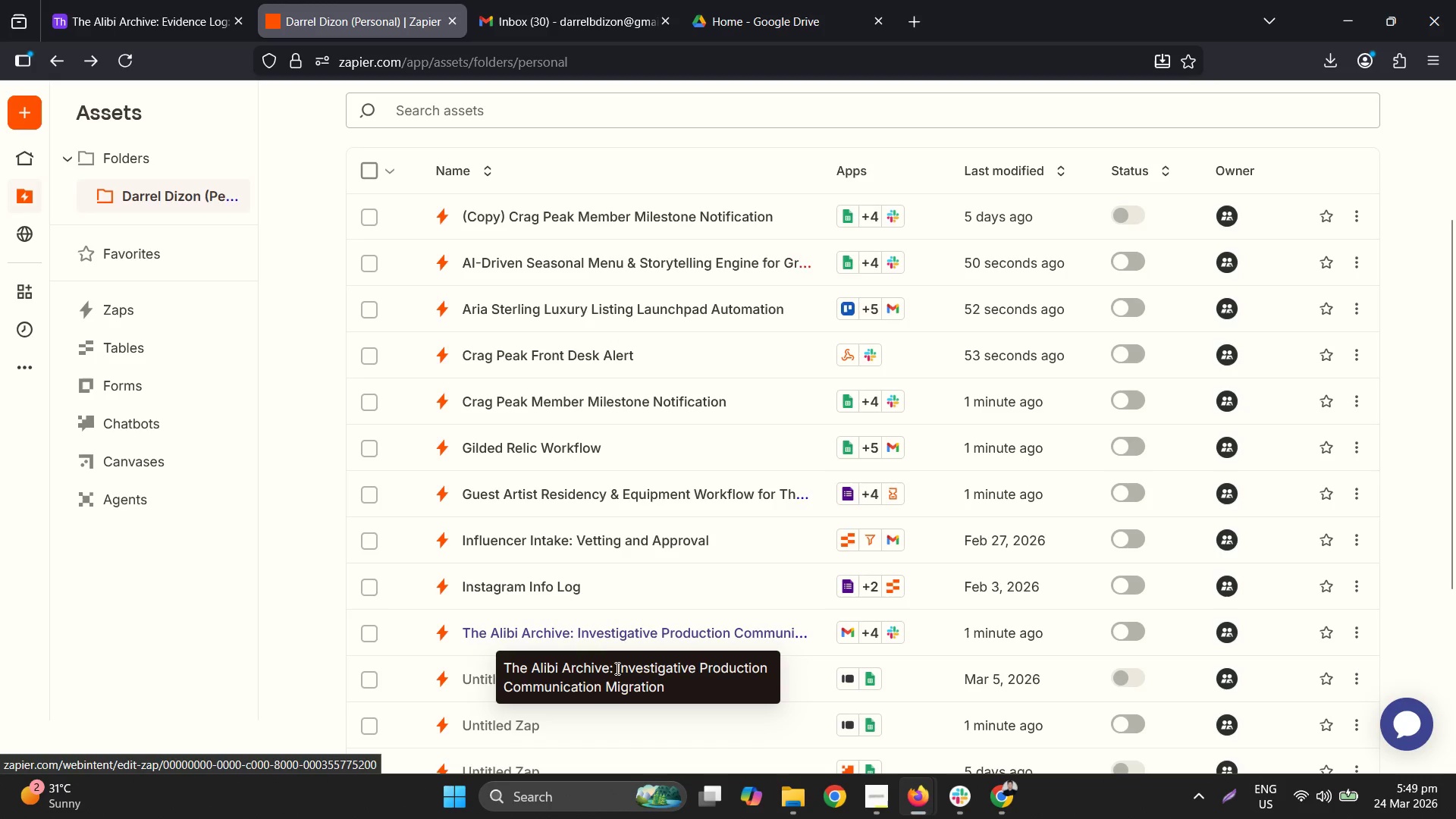 
left_click([577, 629])
 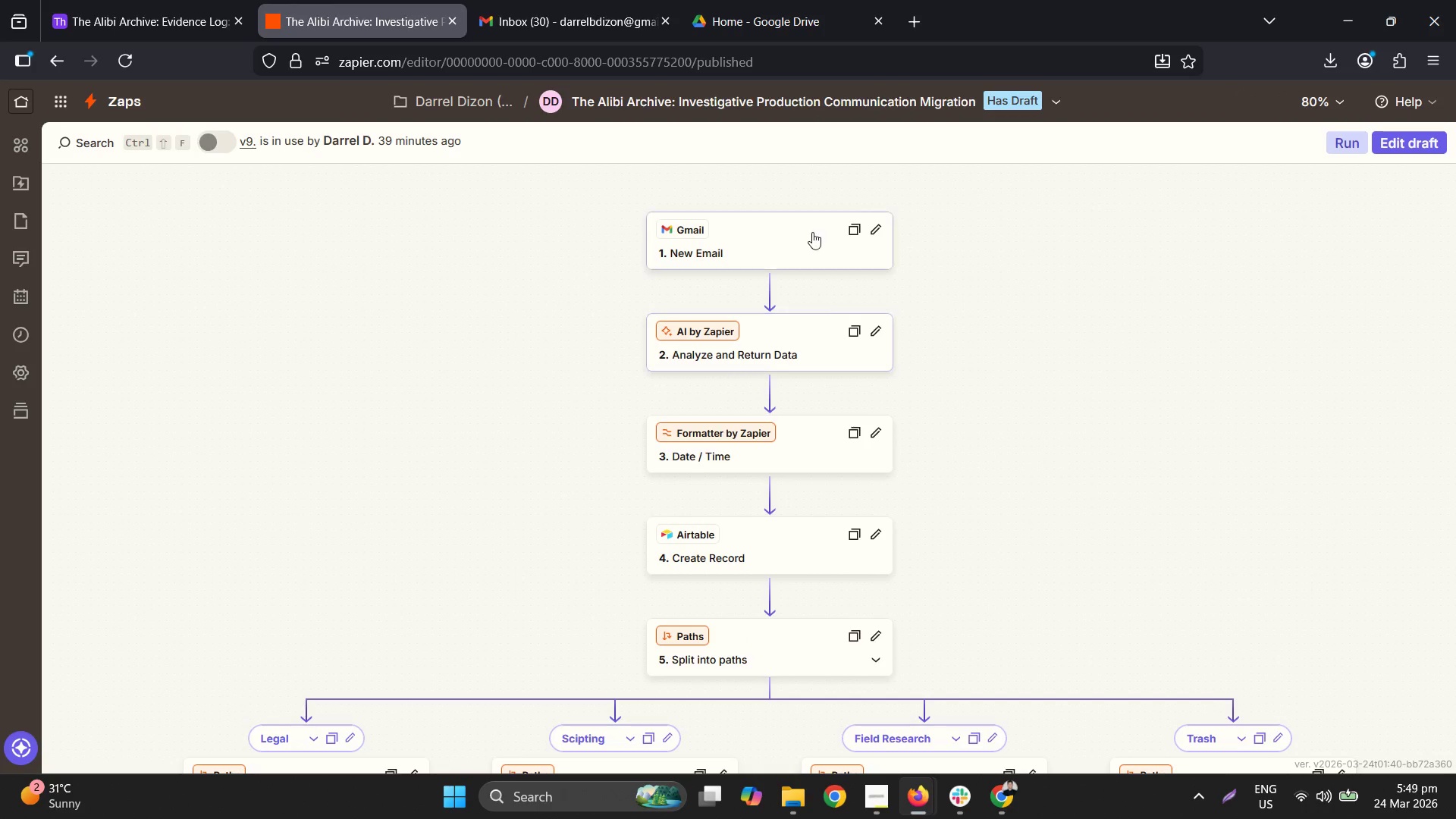 
wait(5.06)
 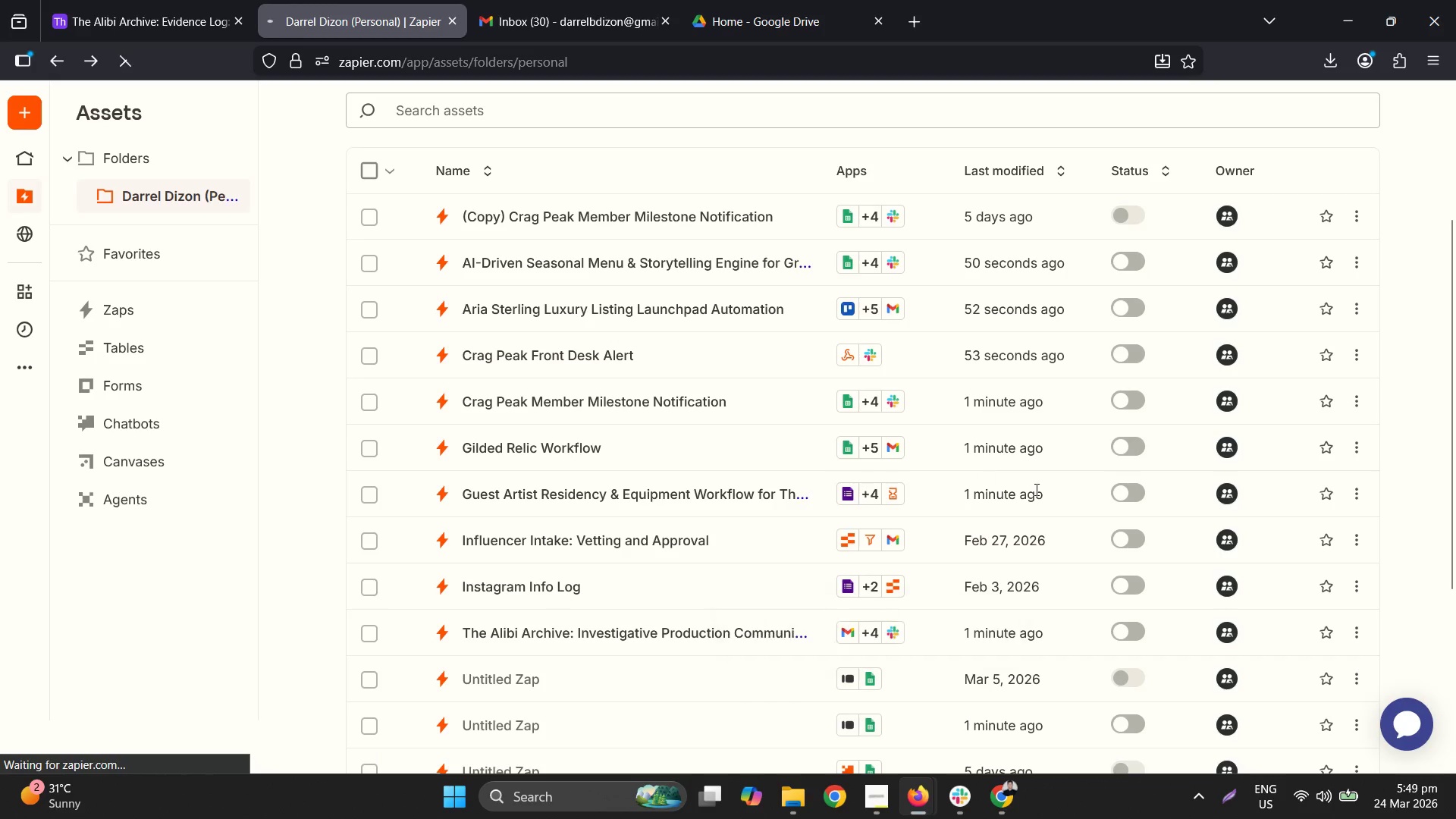 
left_click([881, 232])
 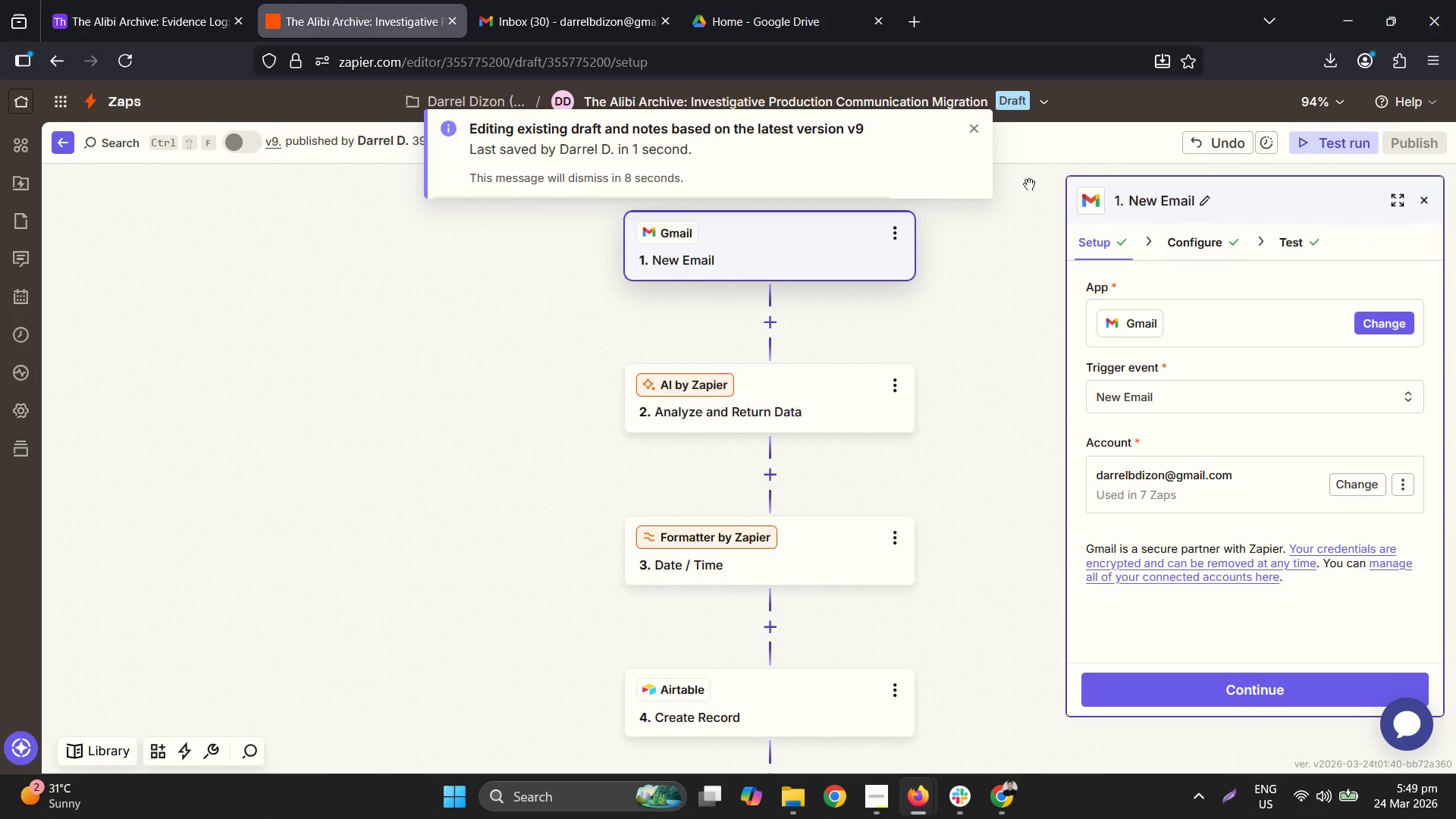 
wait(10.03)
 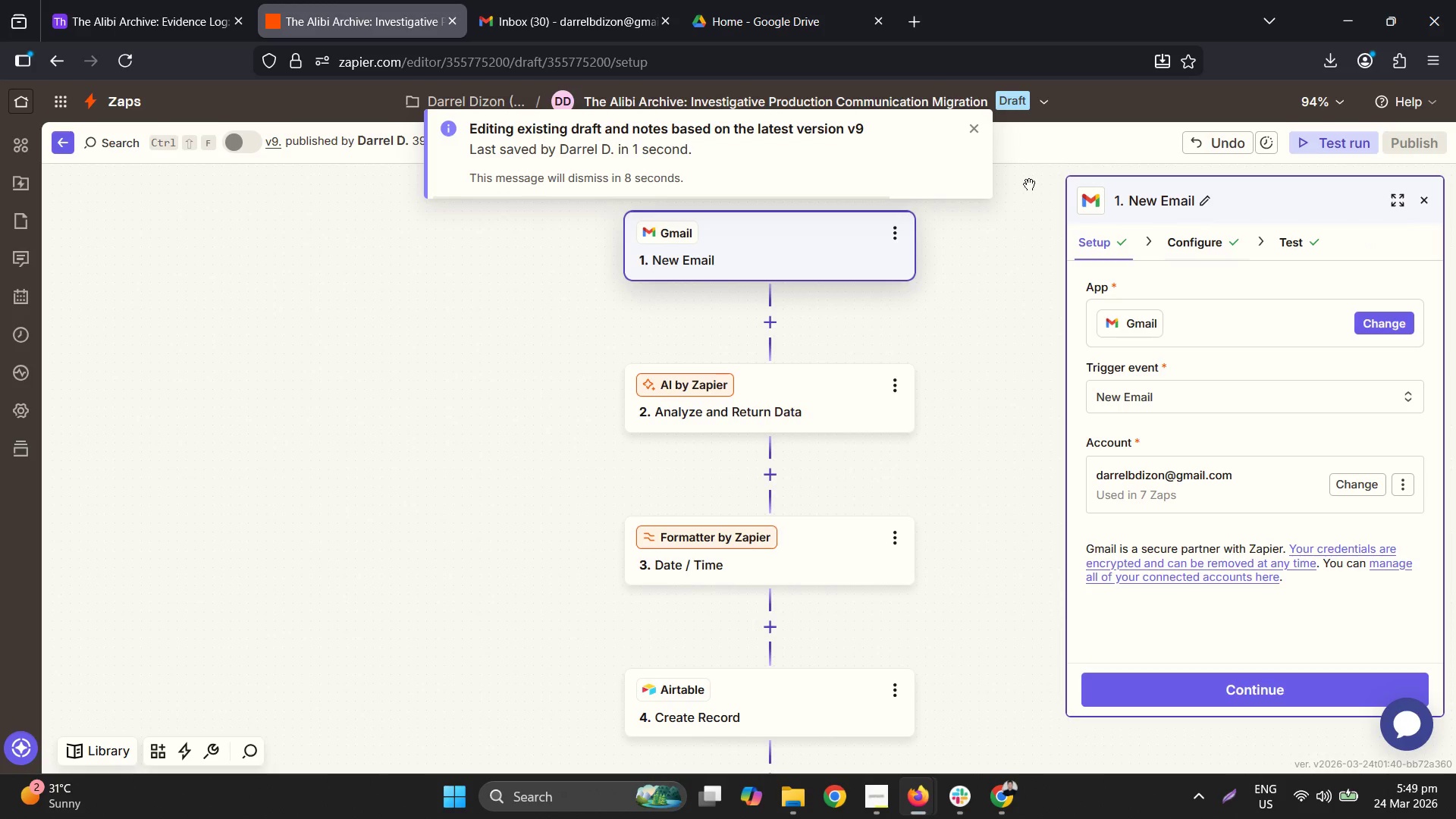 
left_click([1232, 802])
 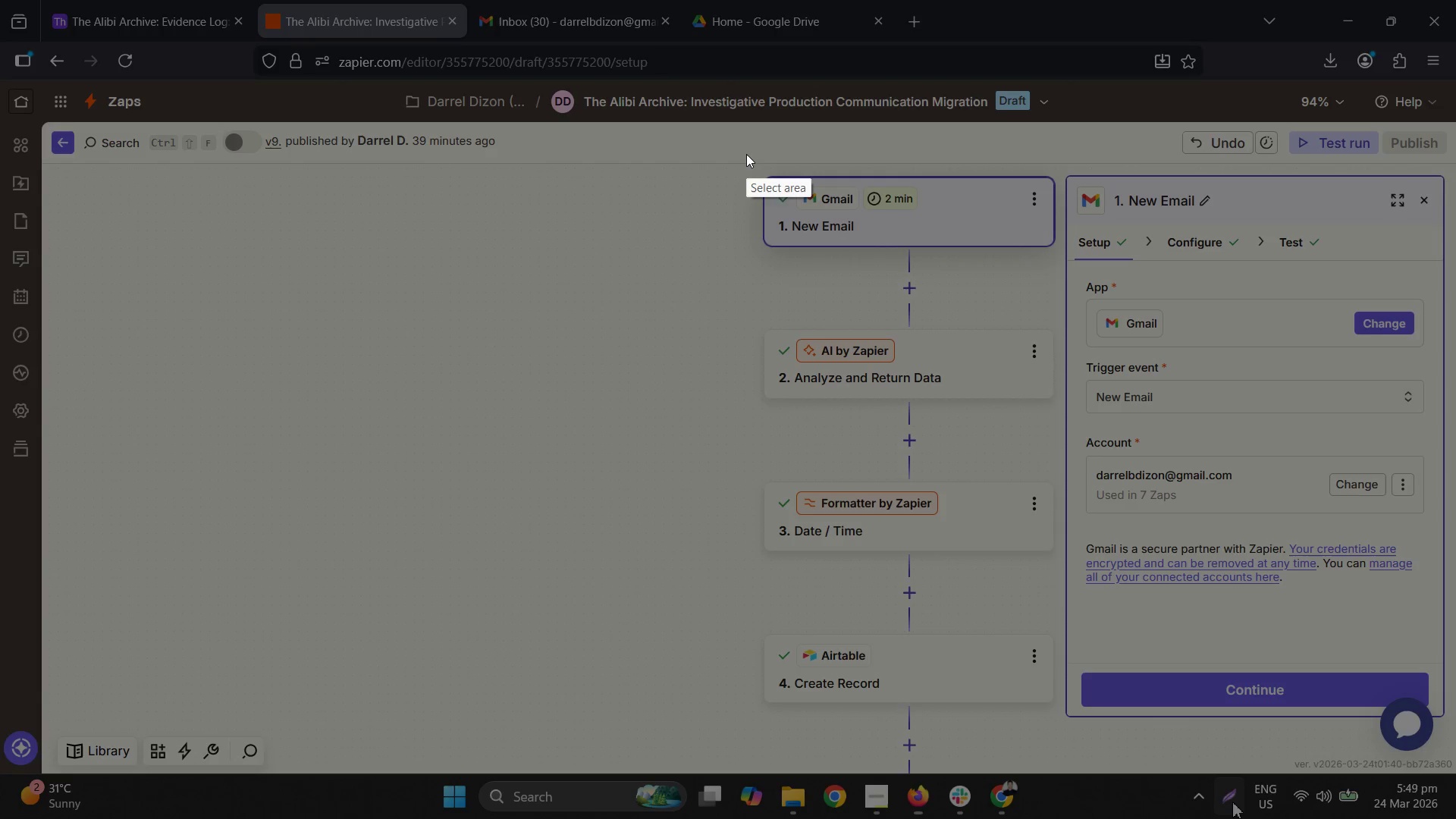 
left_click_drag(start_coordinate=[741, 160], to_coordinate=[1455, 764])
 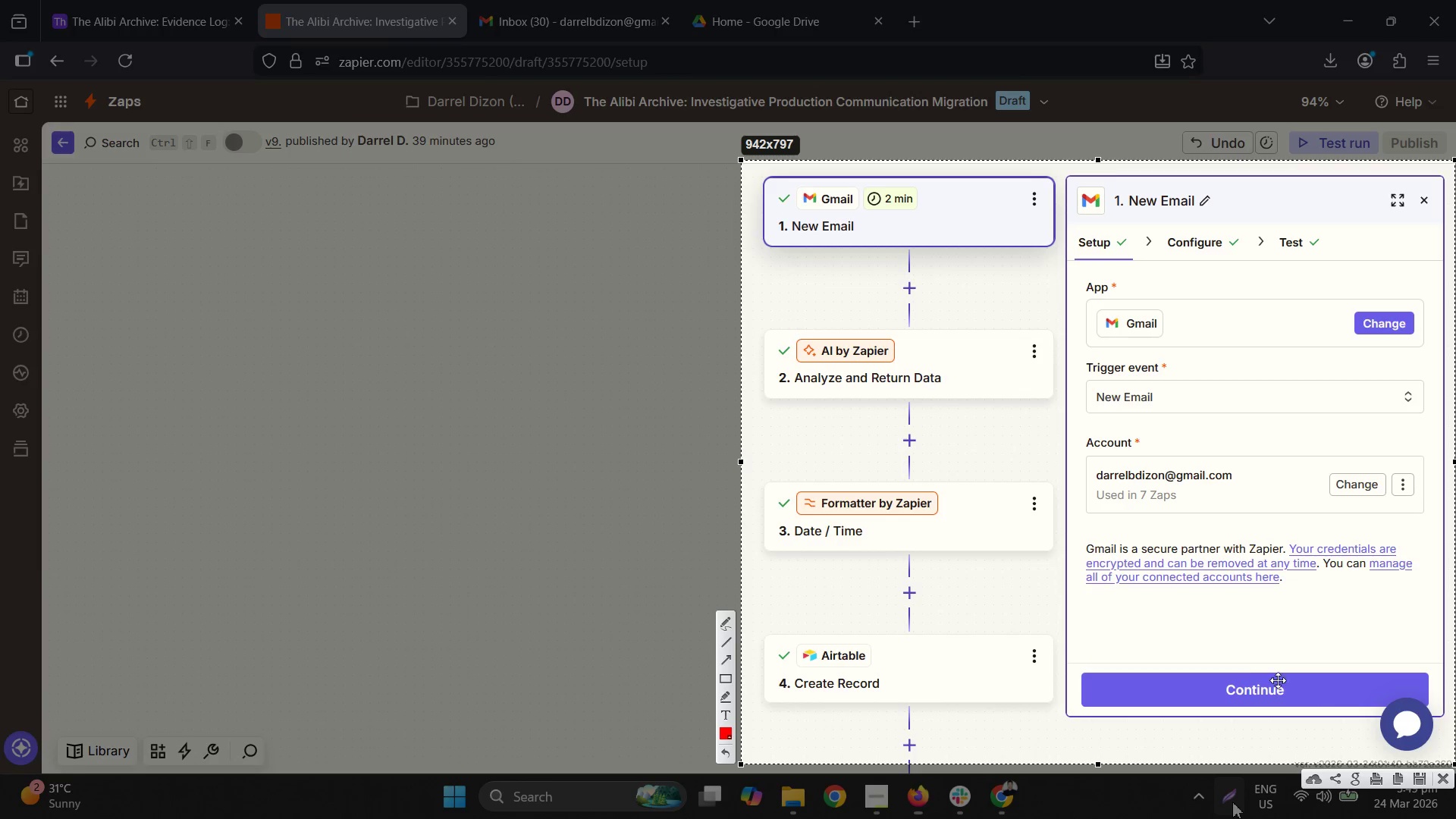 
key(Escape)
 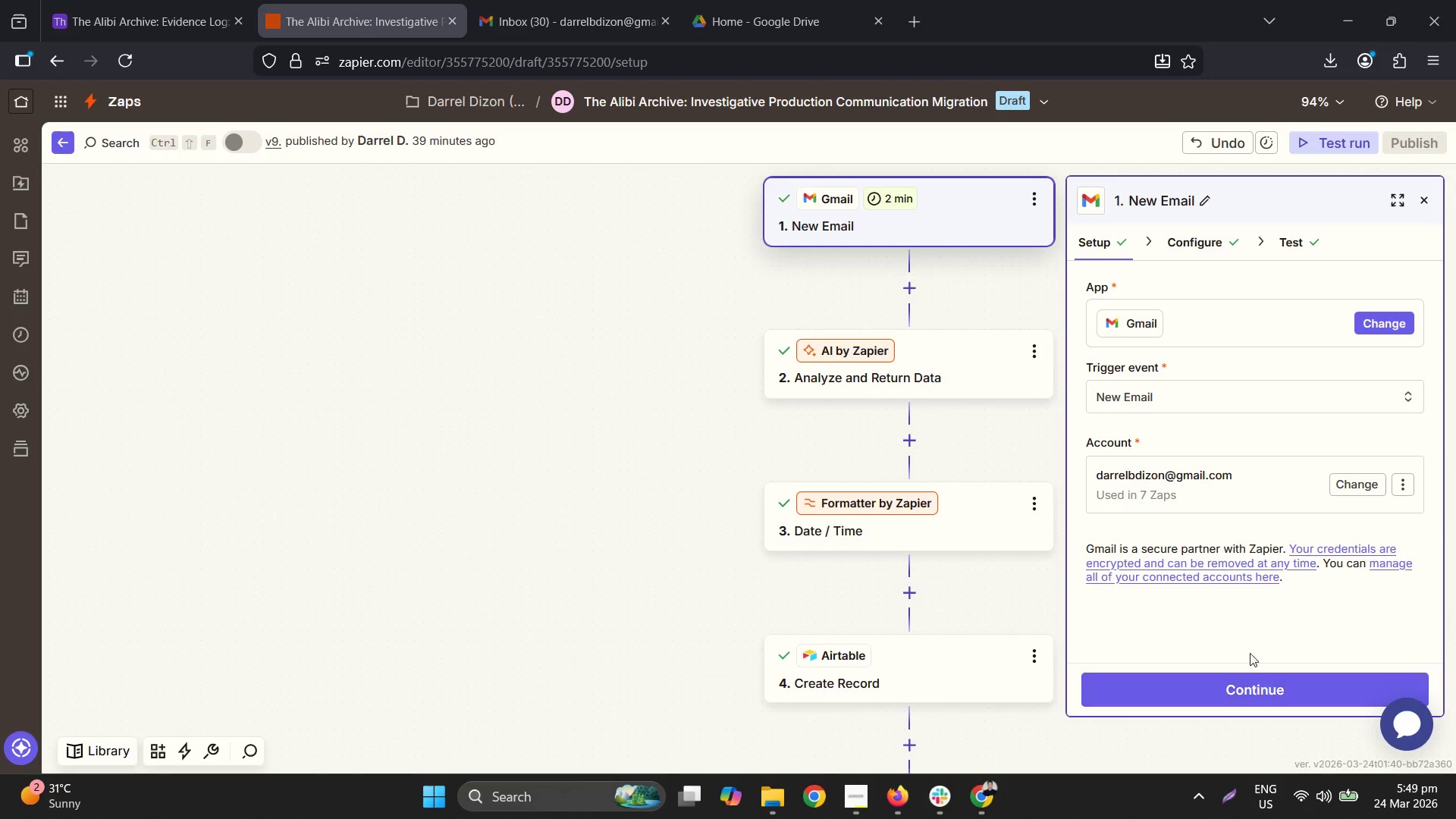 
left_click([1247, 637])
 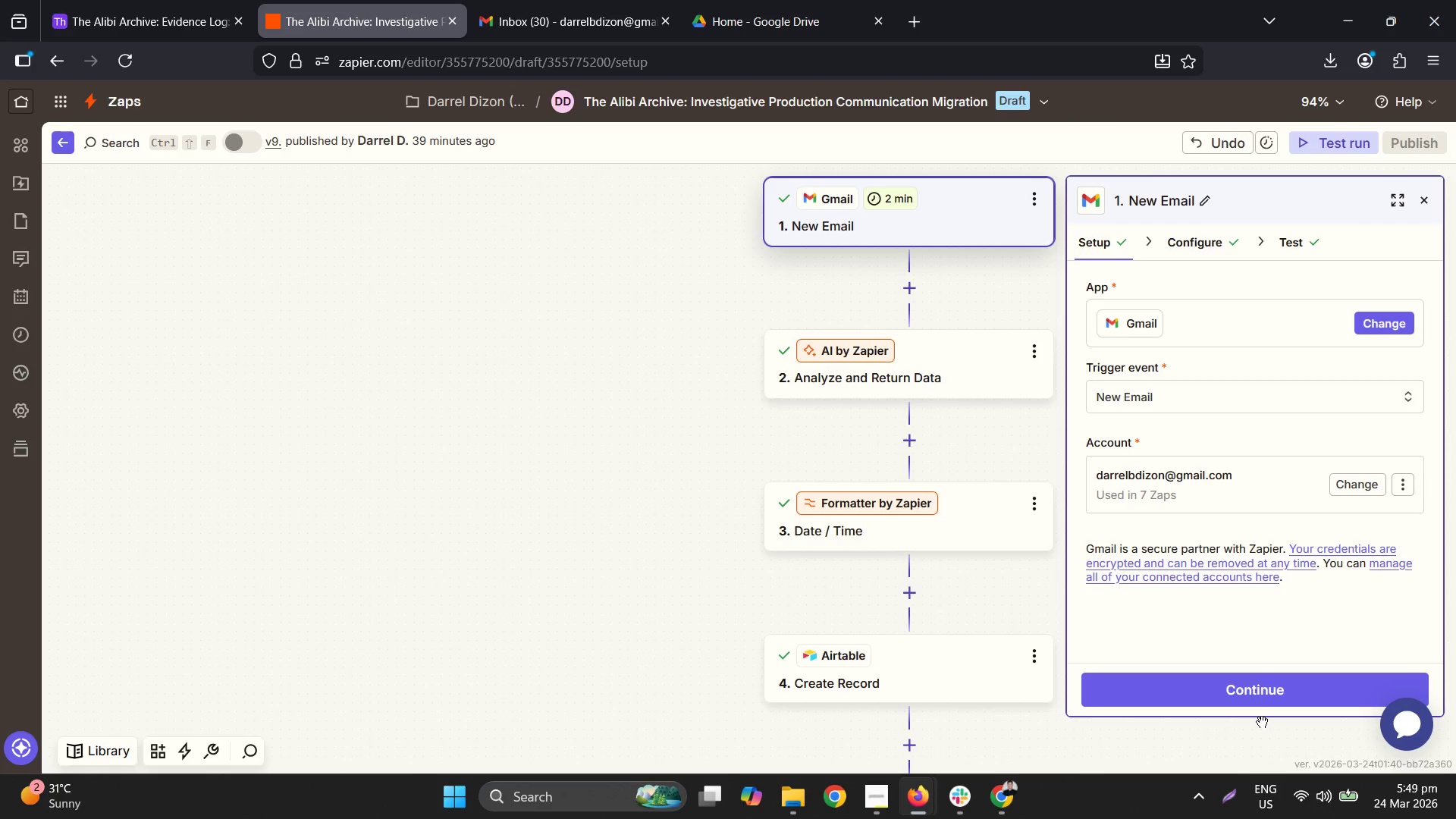 
left_click_drag(start_coordinate=[1262, 721], to_coordinate=[1260, 717])
 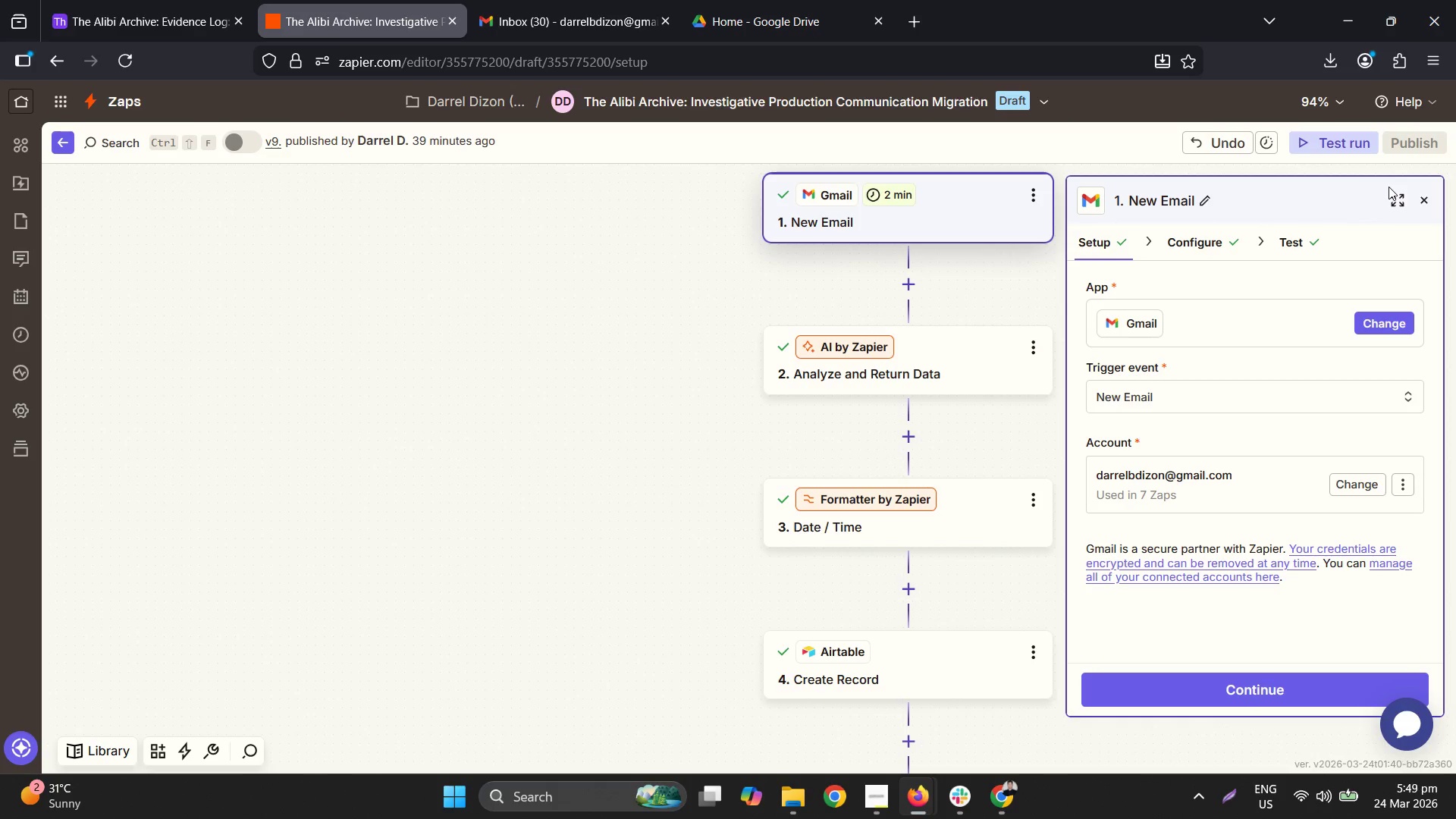 
double_click([1395, 190])
 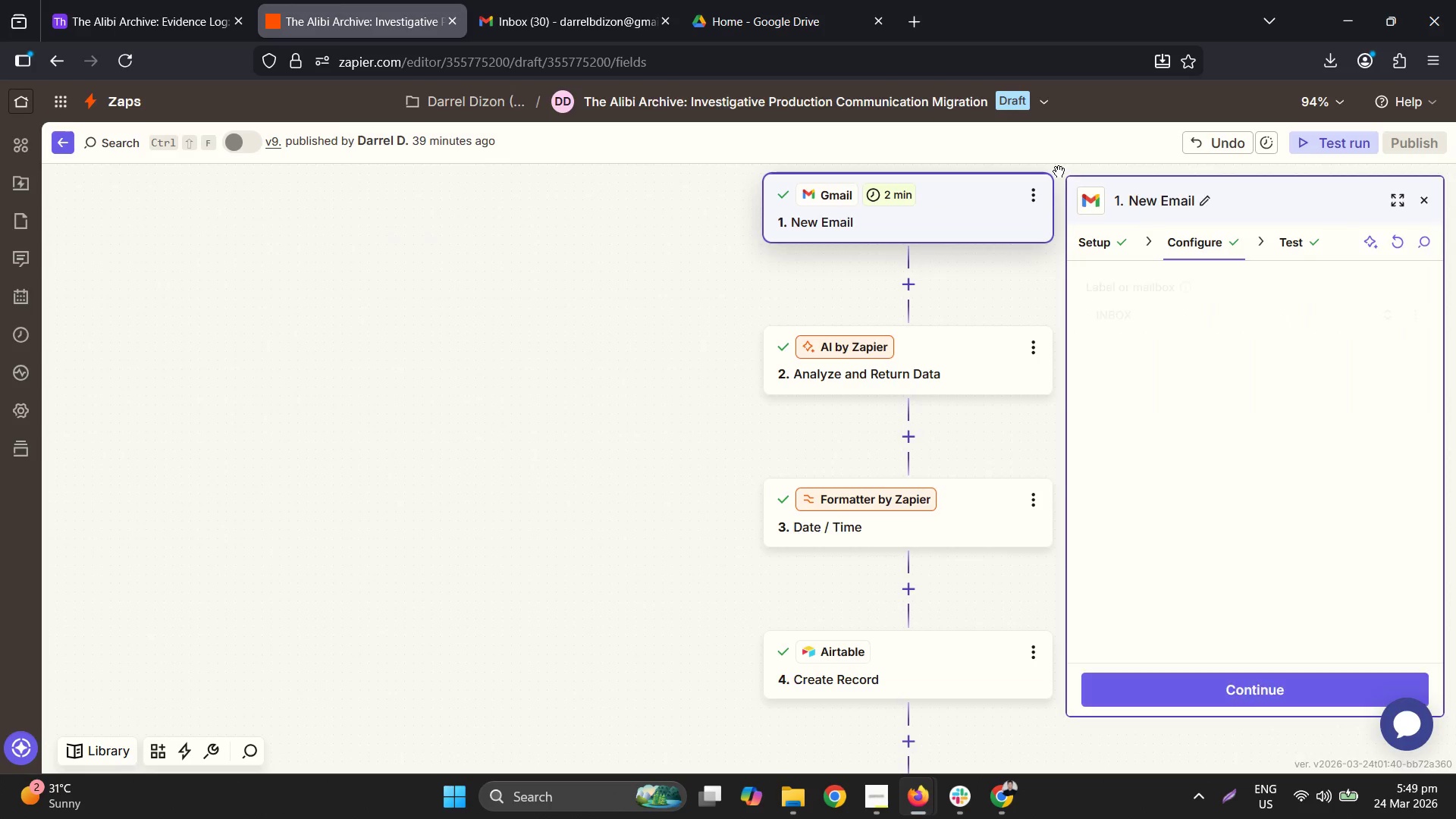 
wait(6.6)
 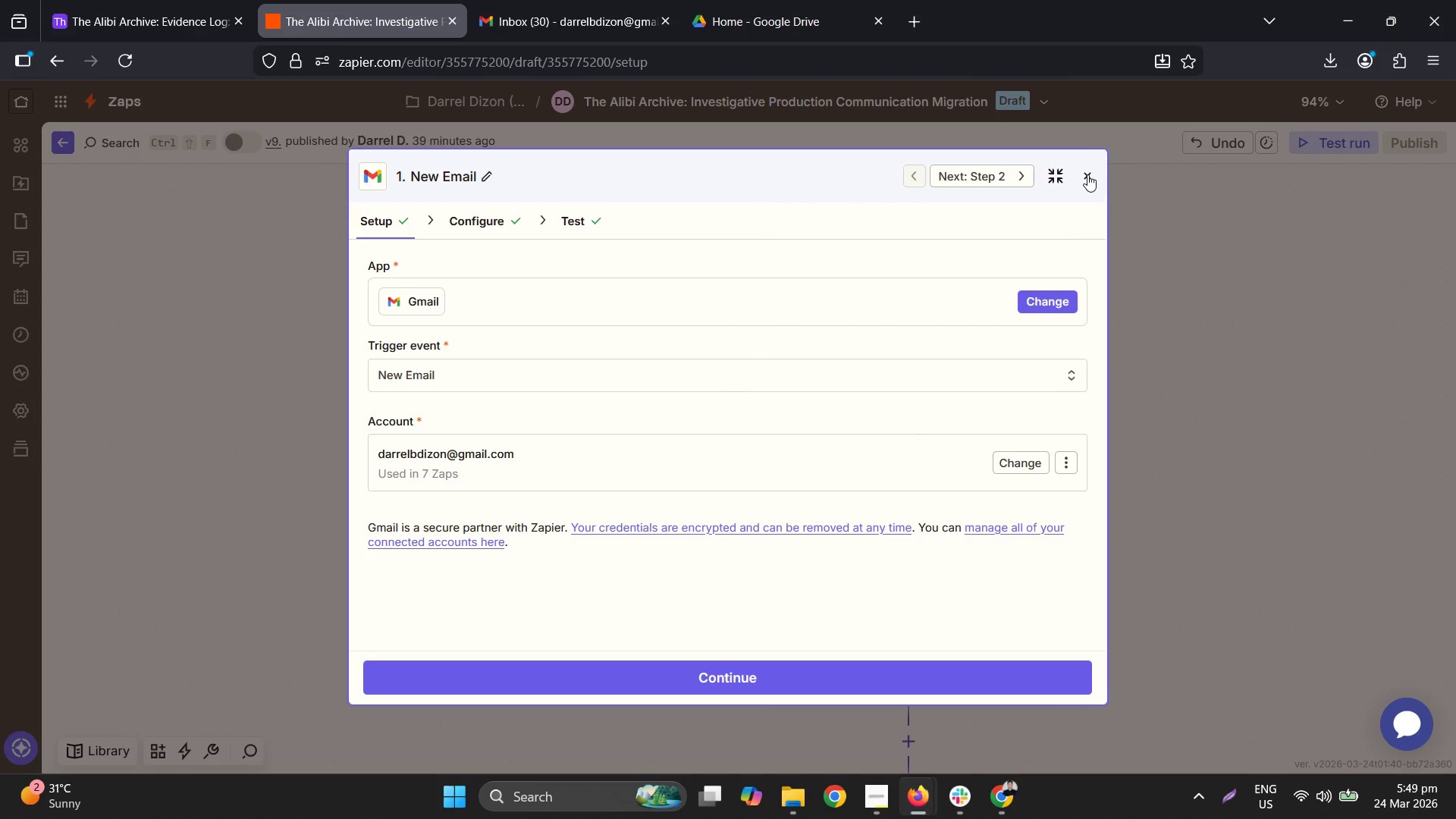 
mouse_move([855, 300])
 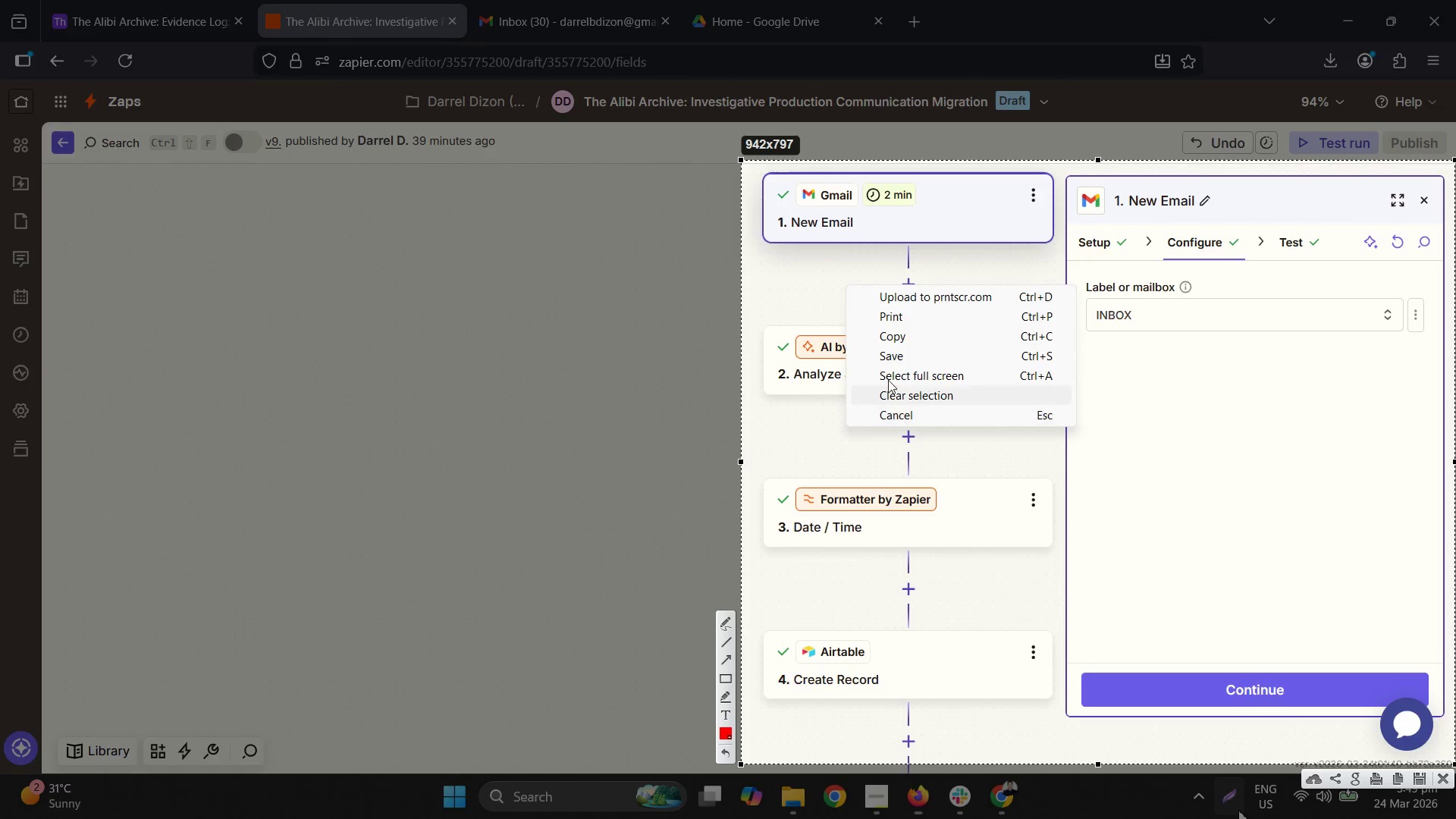 
right_click([877, 307])
 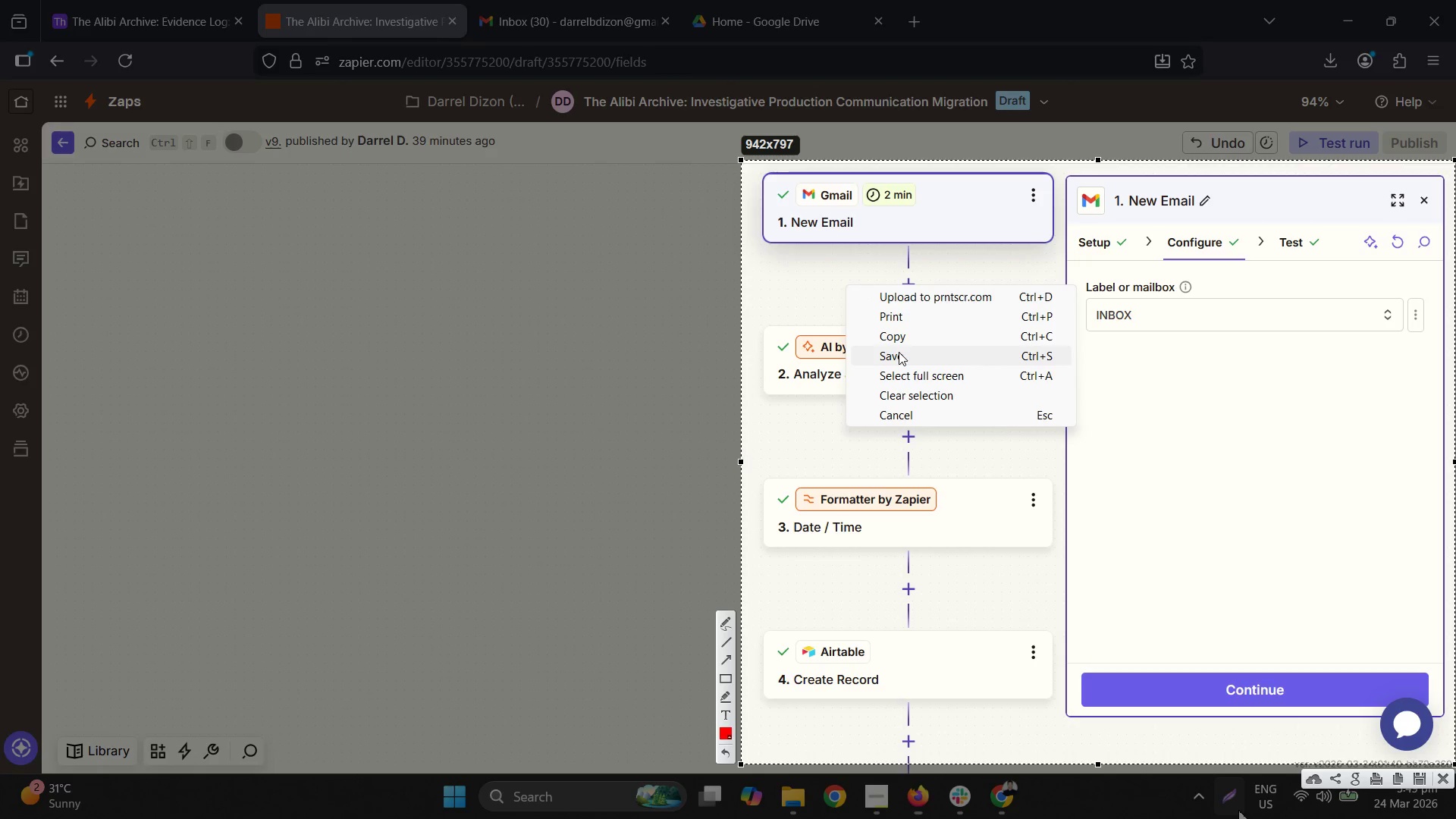 
left_click([899, 352])
 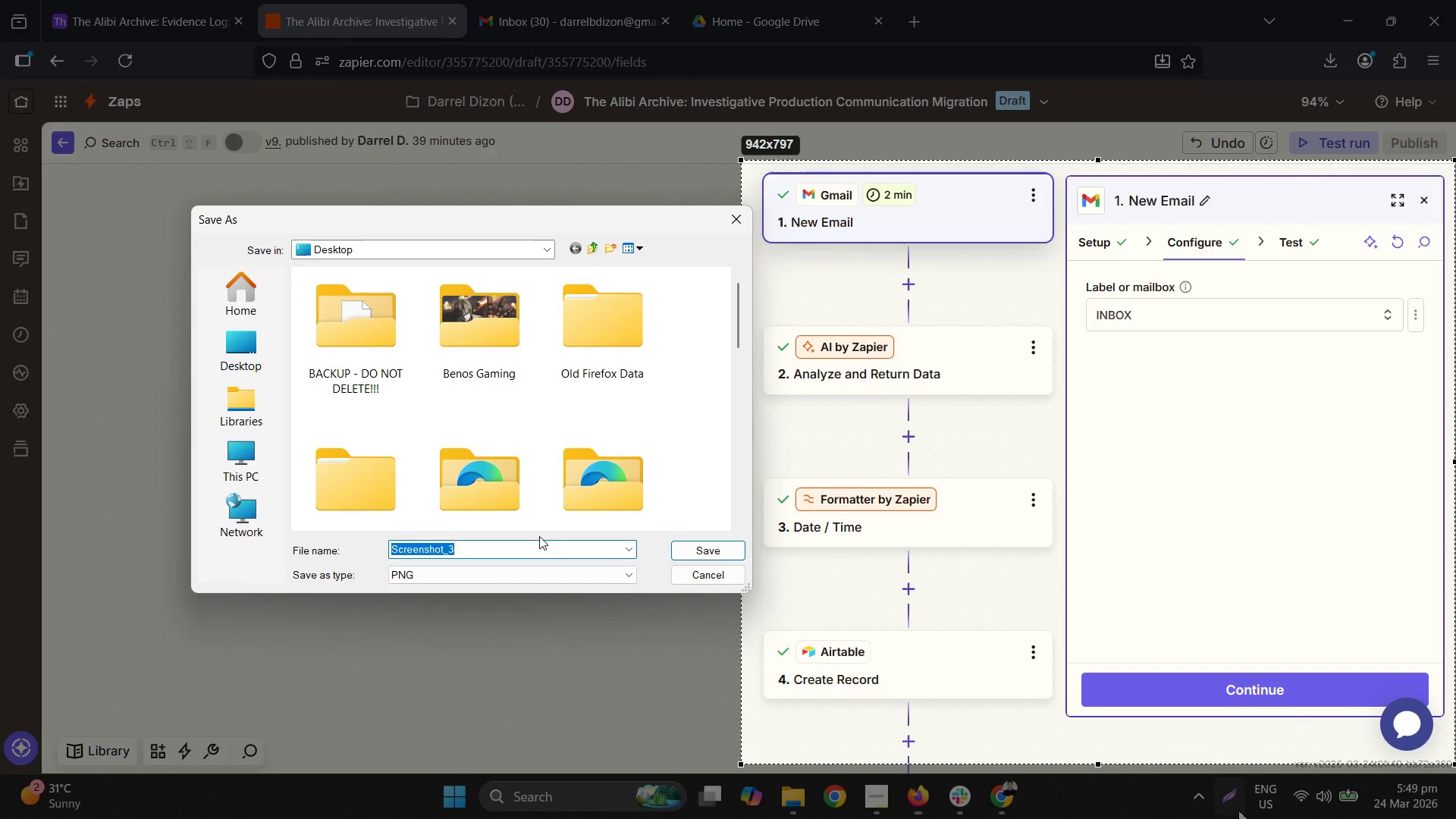 
type(Zapier Step 1)
 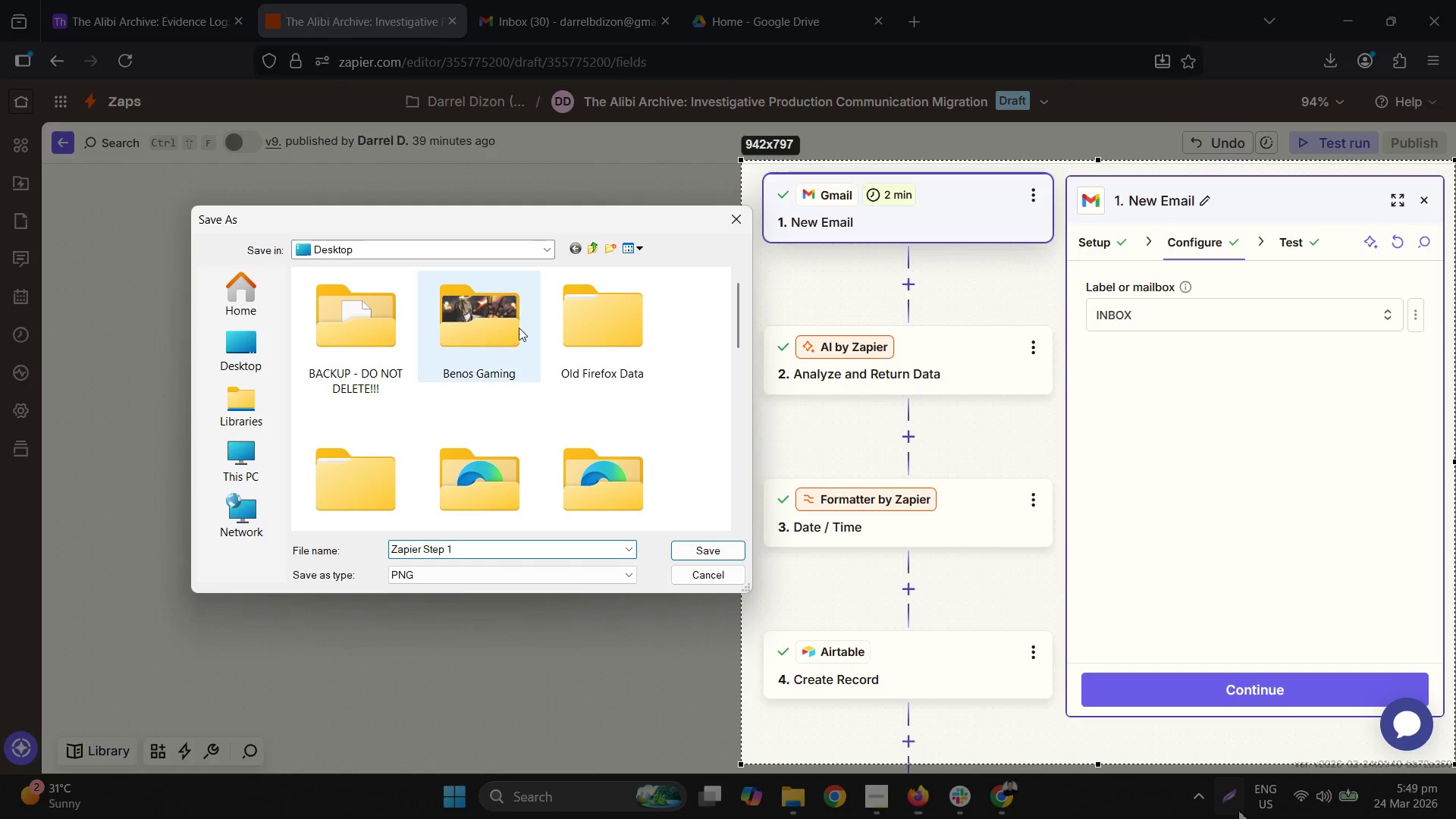 
scroll: coordinate [570, 374], scroll_direction: down, amount: 1.0
 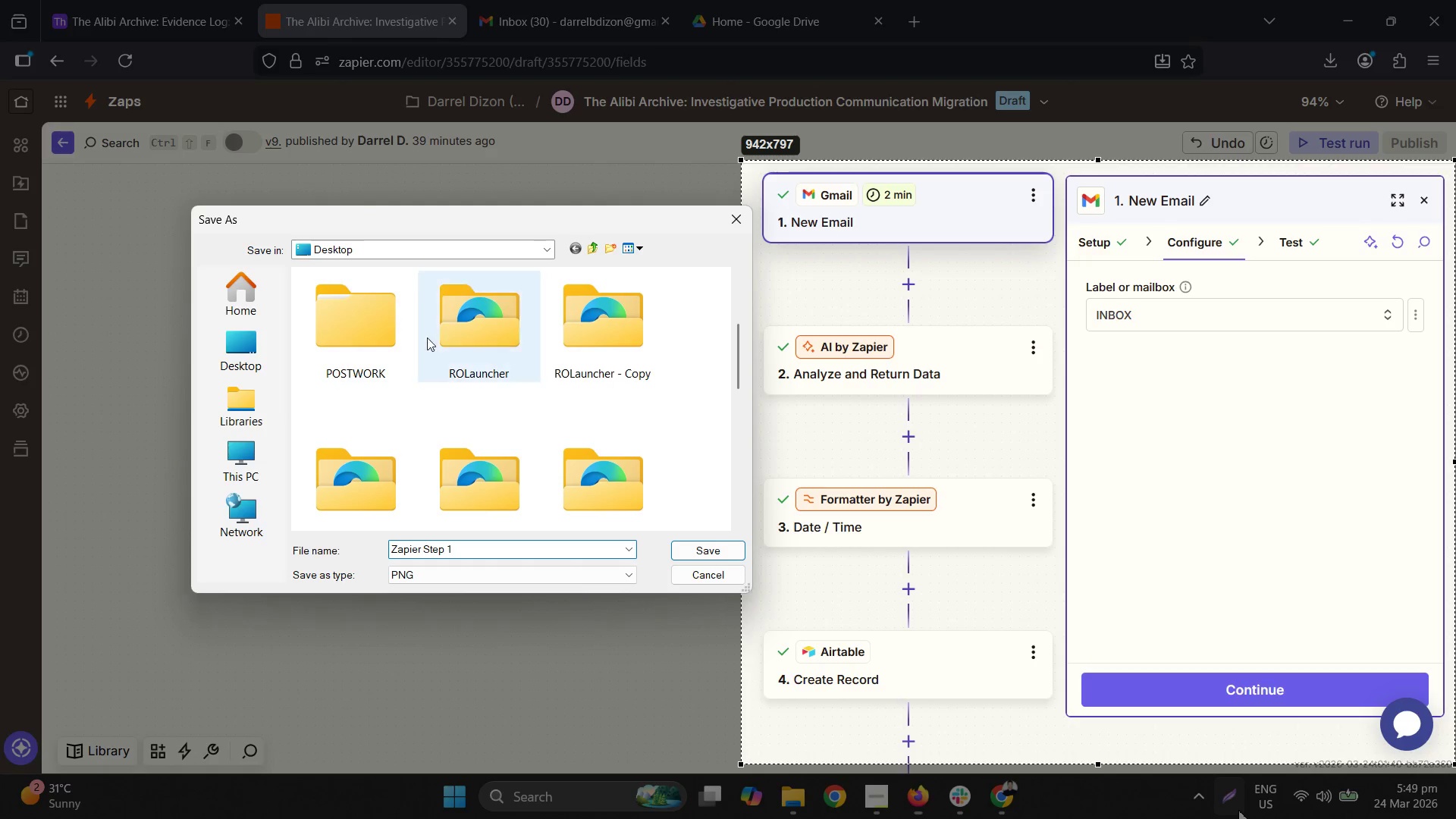 
double_click([394, 332])
 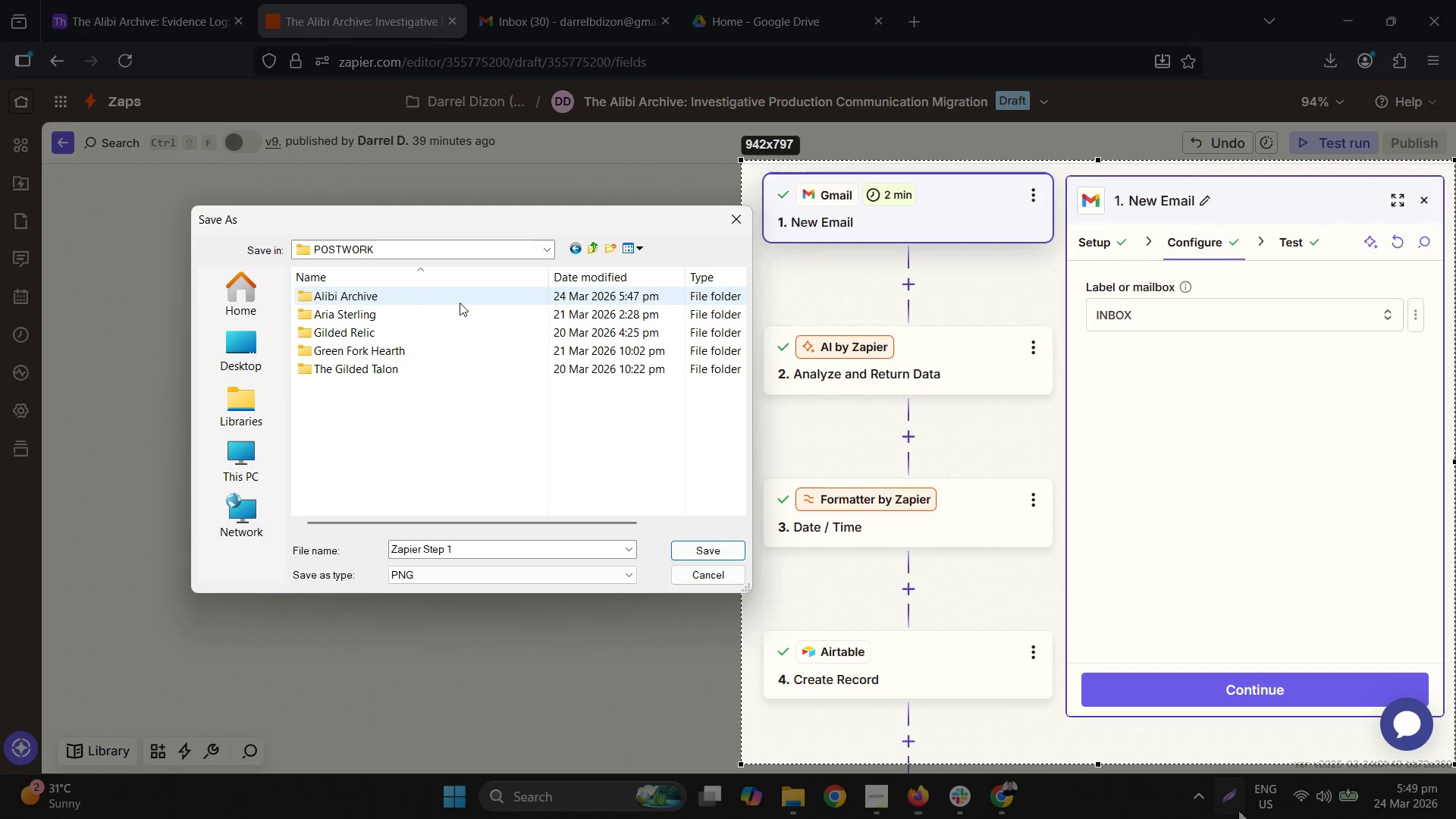 
left_click([391, 297])
 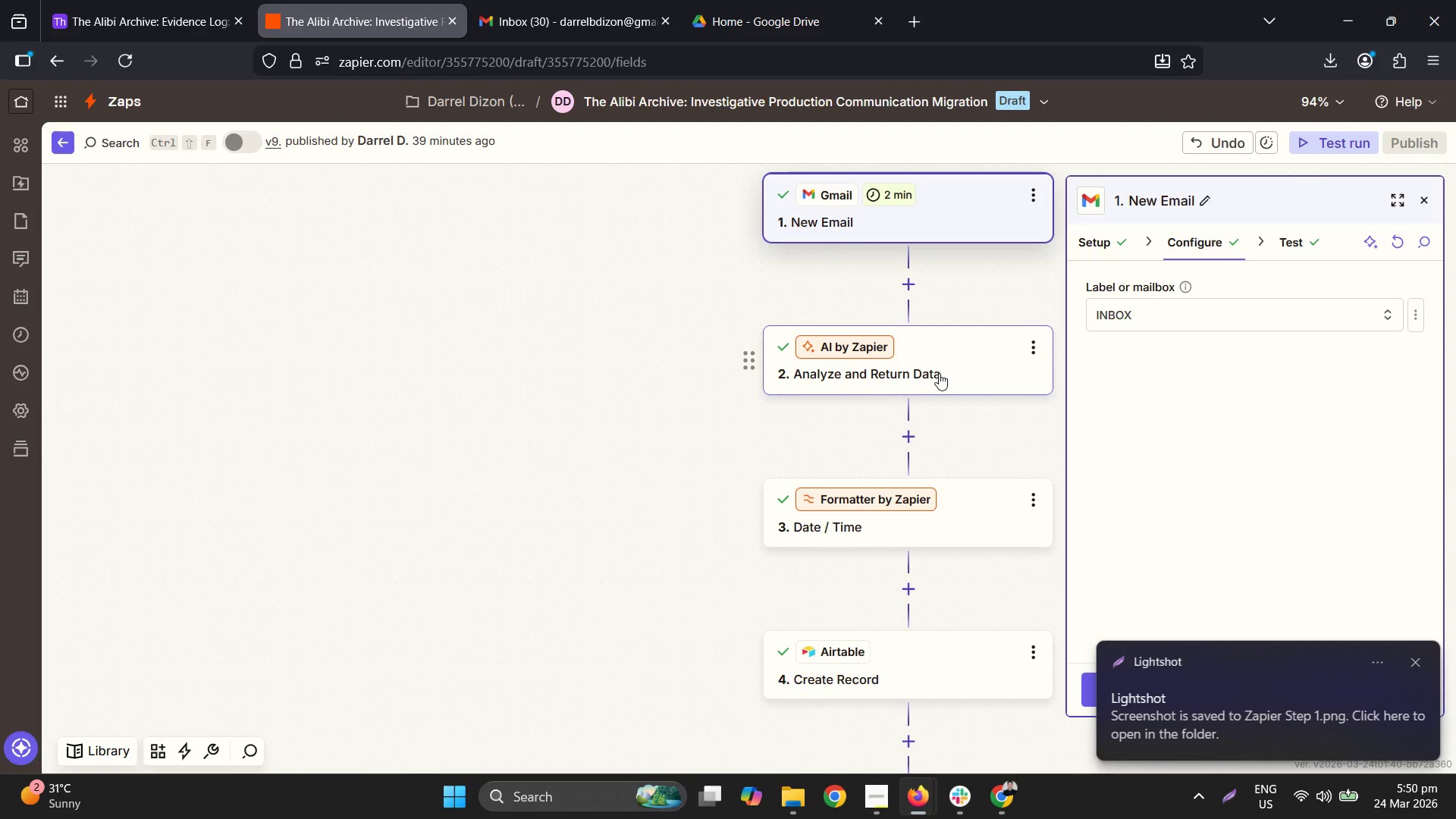 
left_click([1099, 237])
 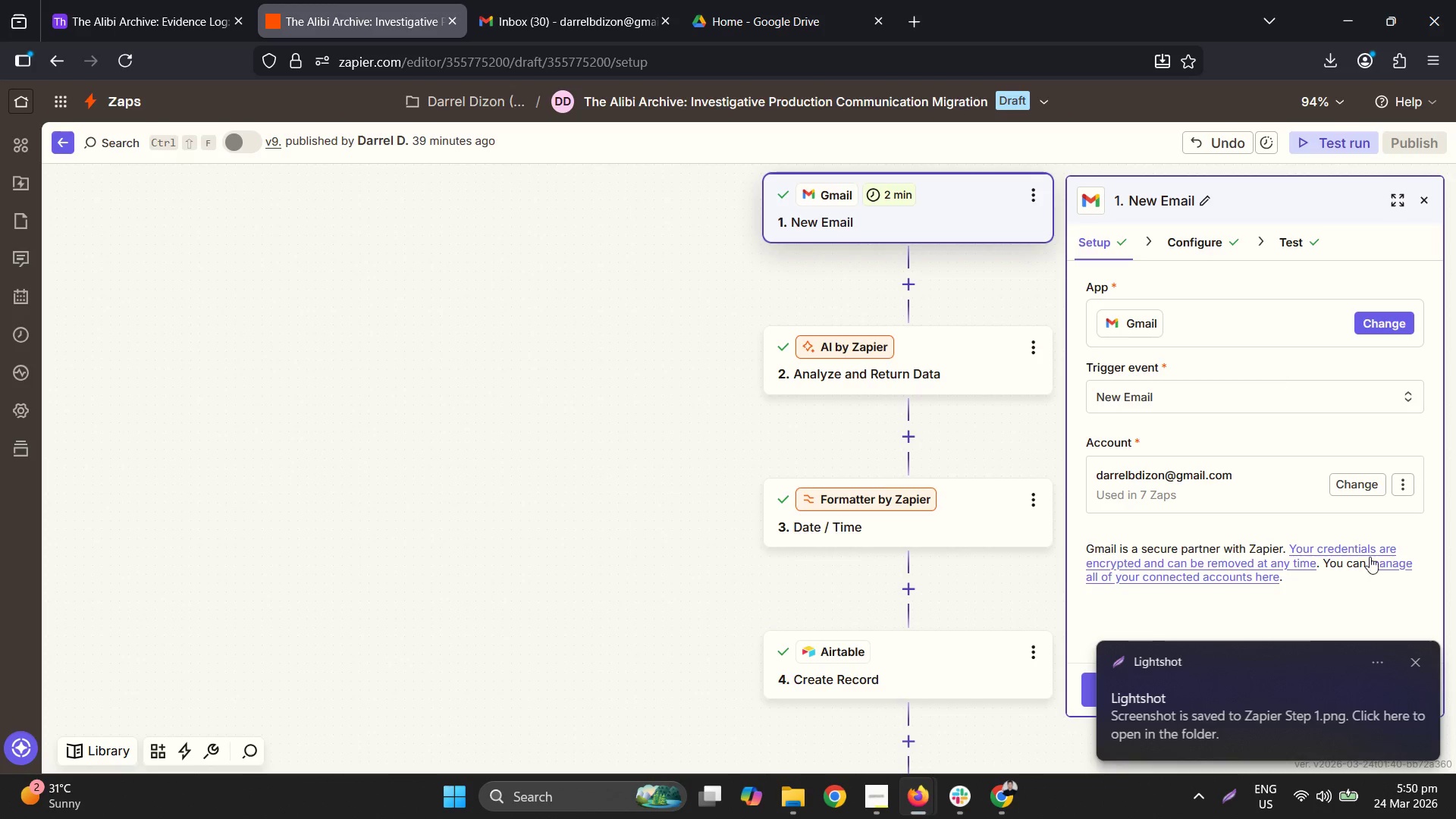 
left_click([1417, 669])
 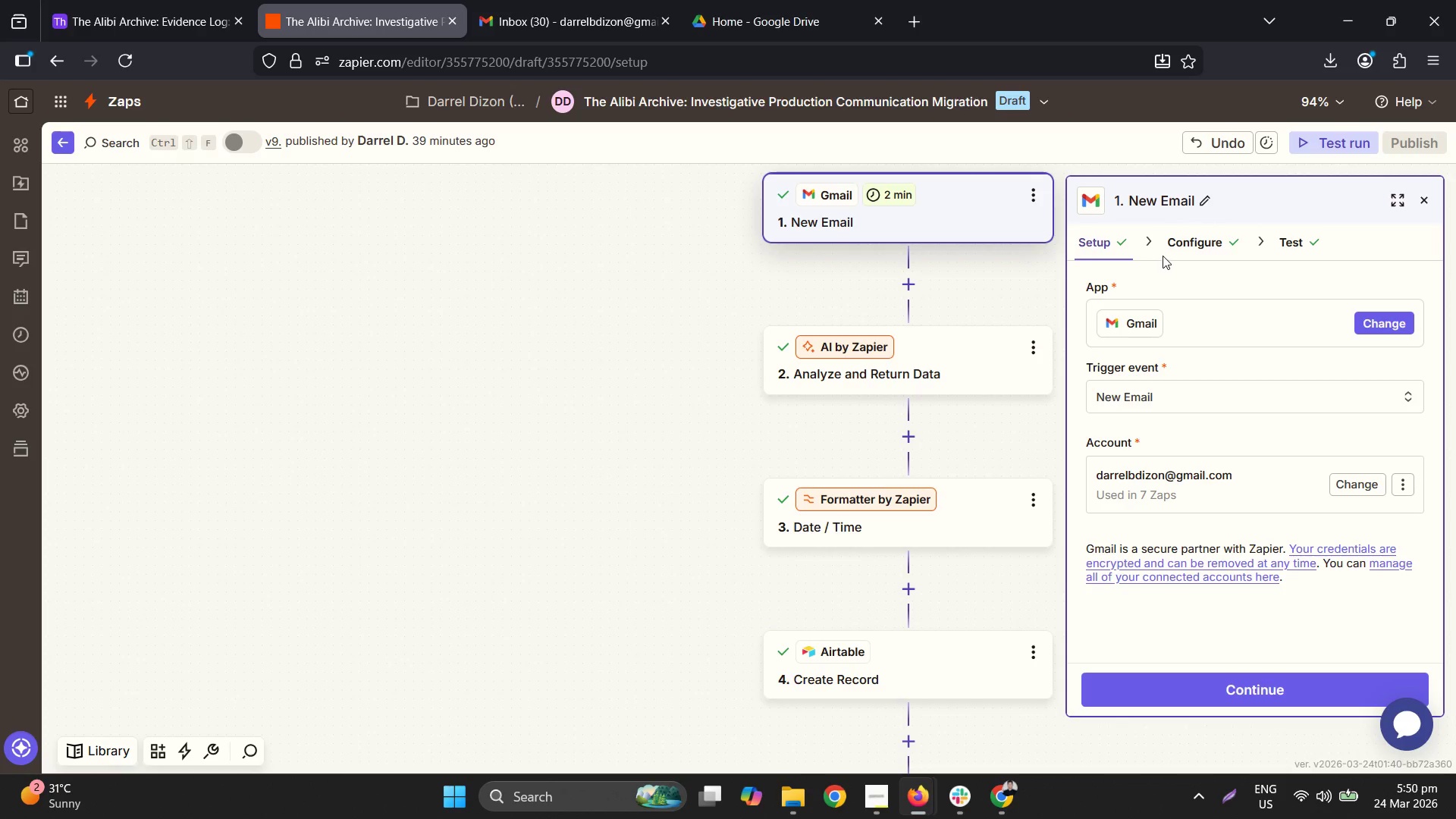 
left_click([1175, 247])
 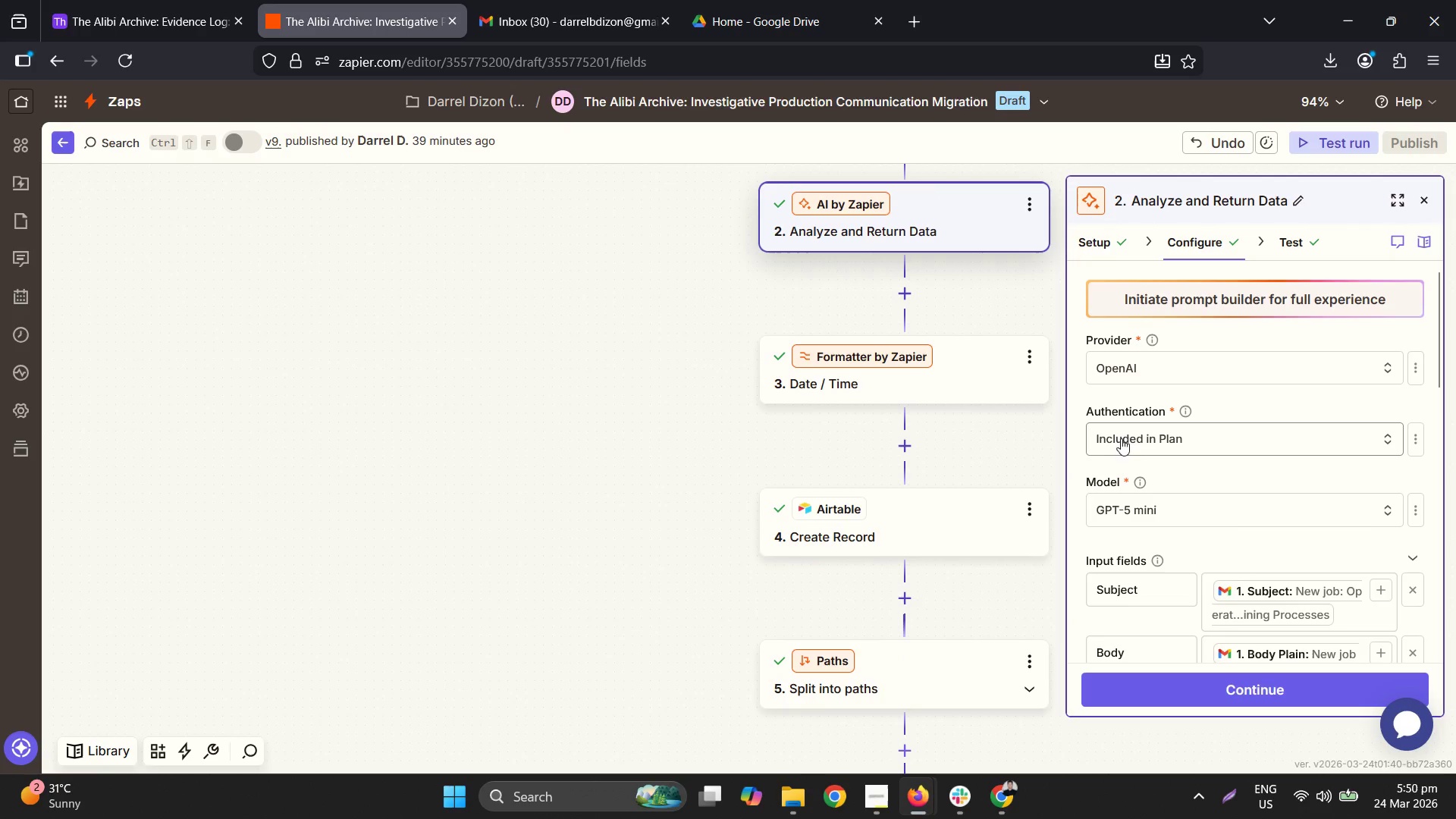 
wait(10.8)
 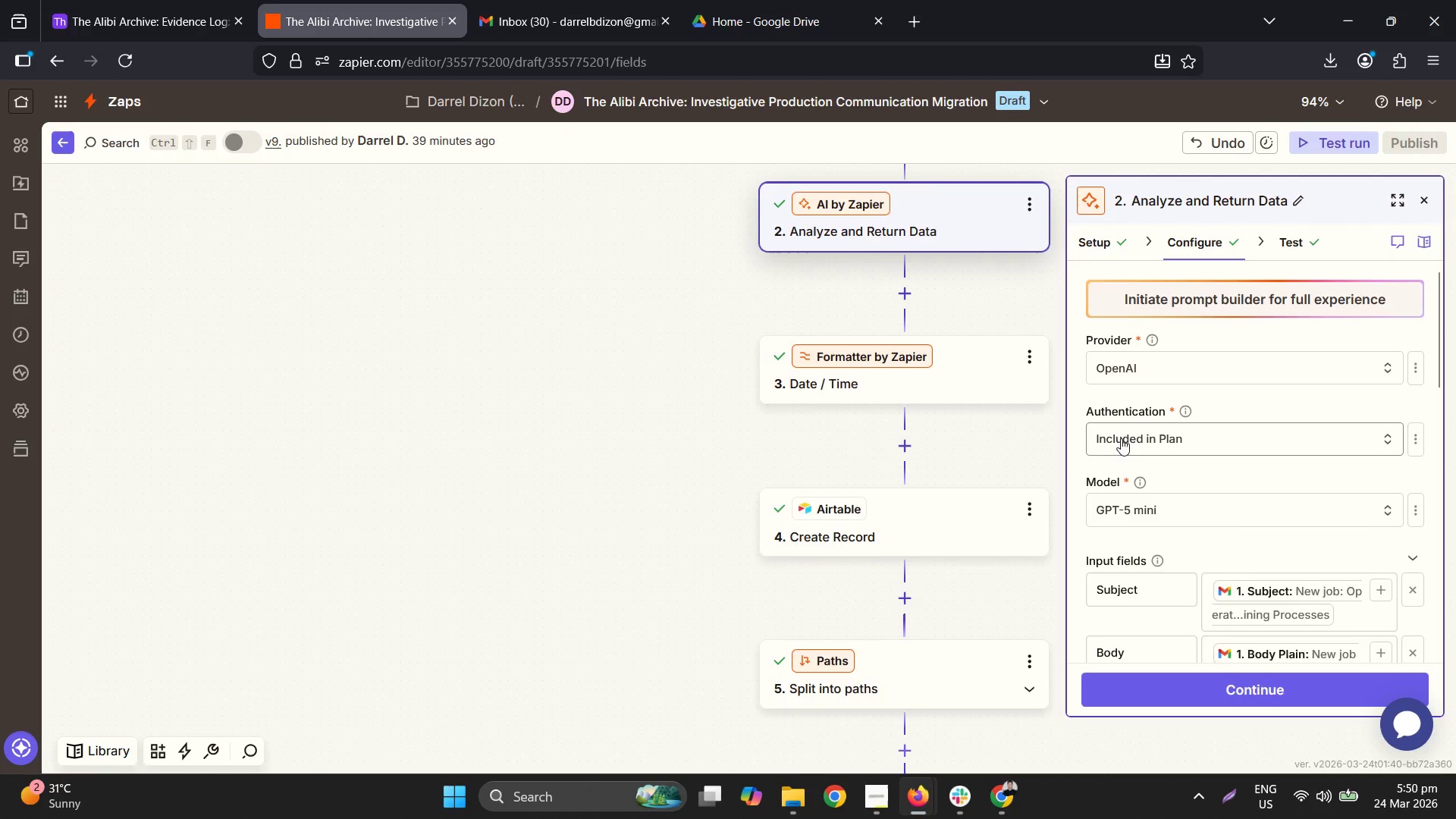 
left_click_drag(start_coordinate=[1441, 363], to_coordinate=[1455, 386])
 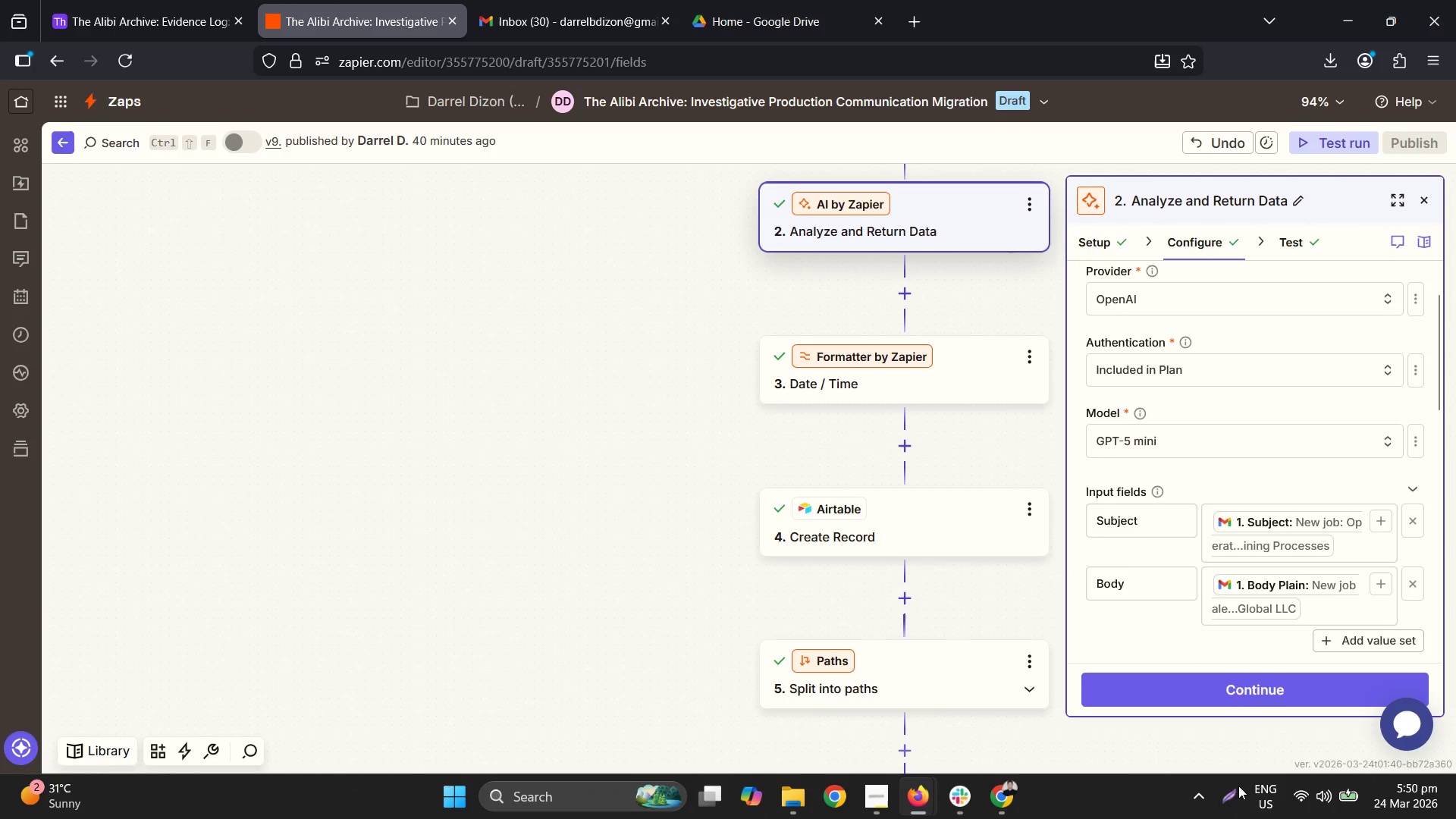 
left_click([1237, 800])
 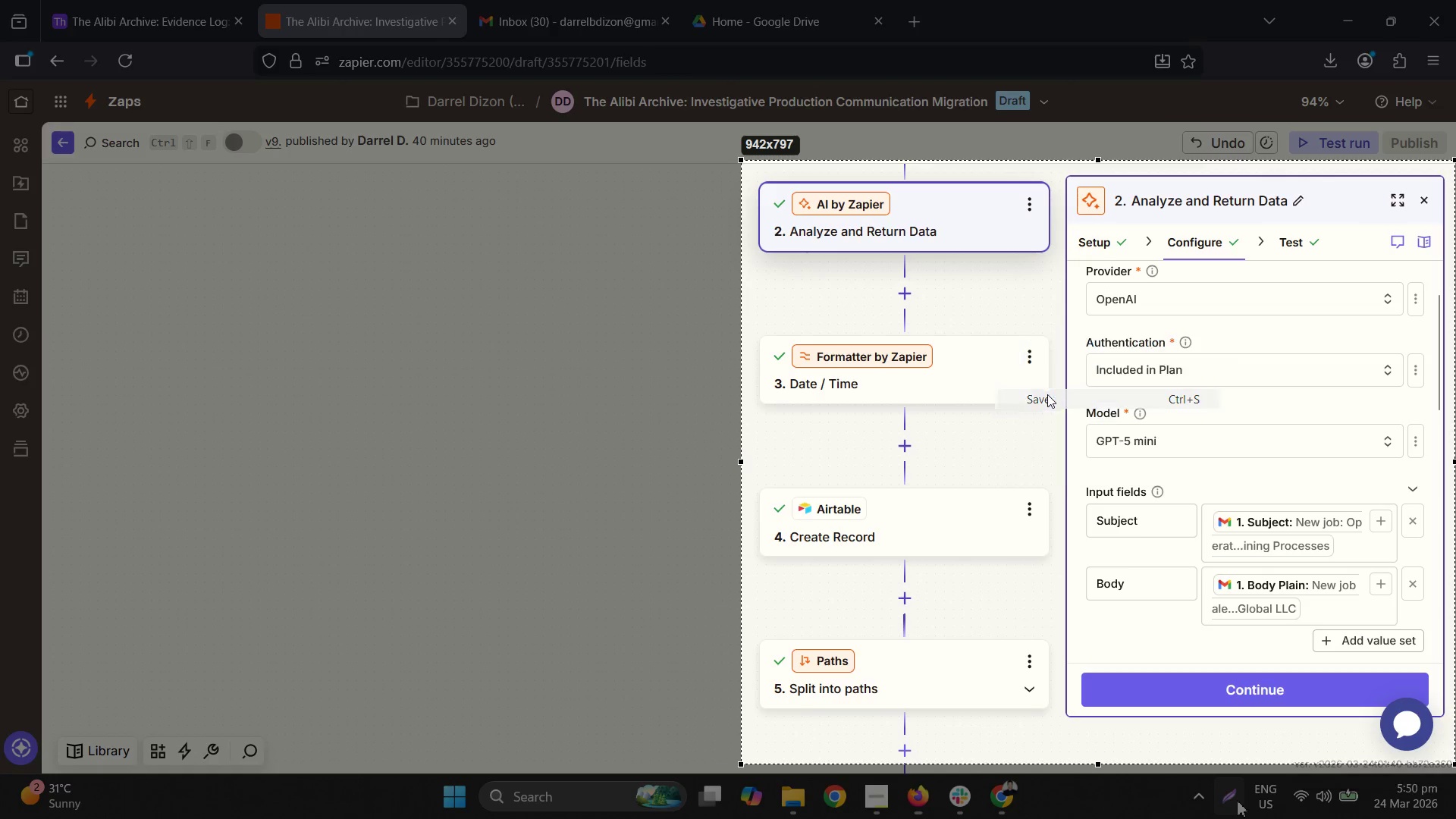 
type(Zapier Step : )
key(Backspace)
key(Backspace)
key(Backspace)
type( 2 - Input Fields)
 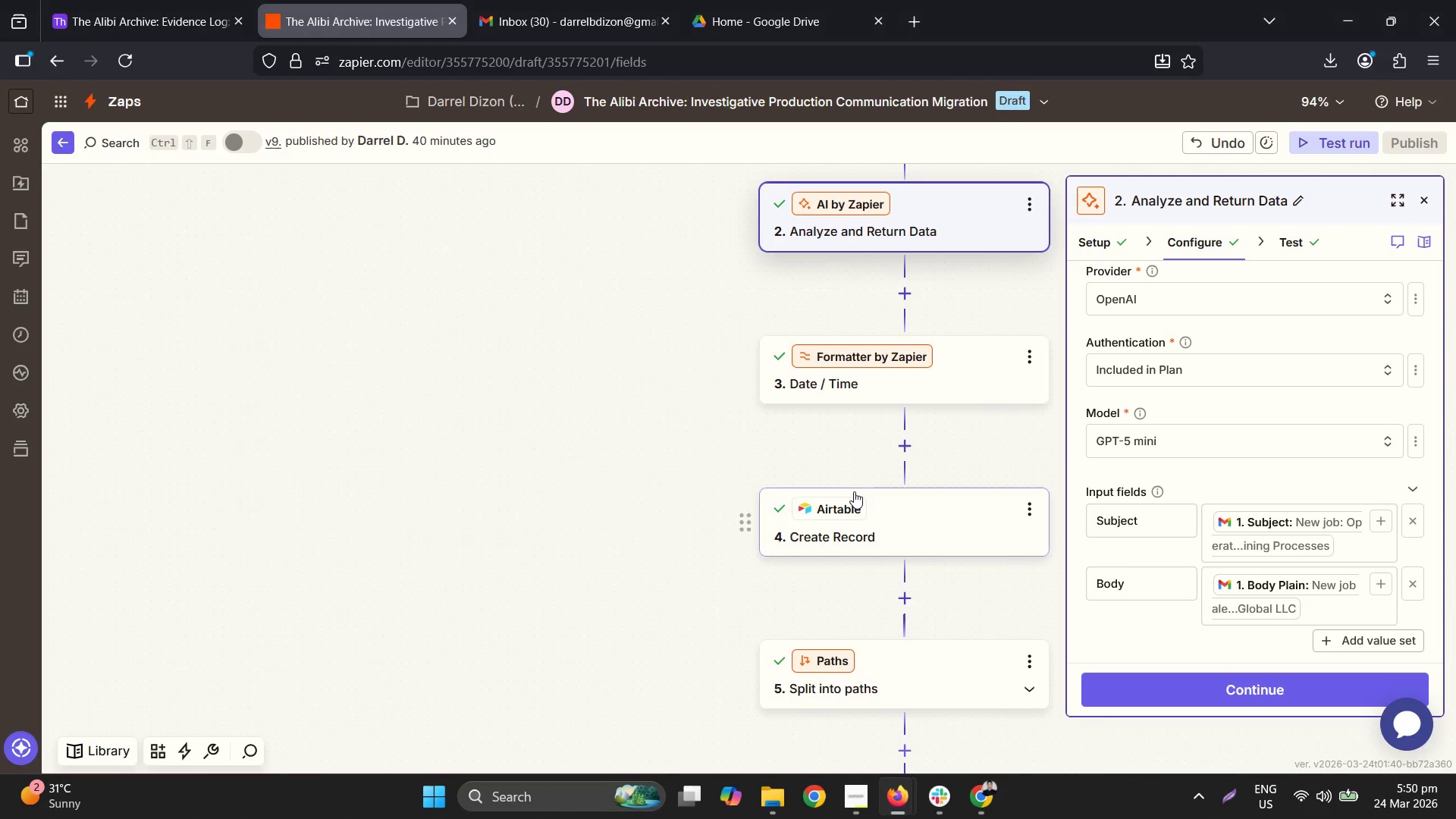 
 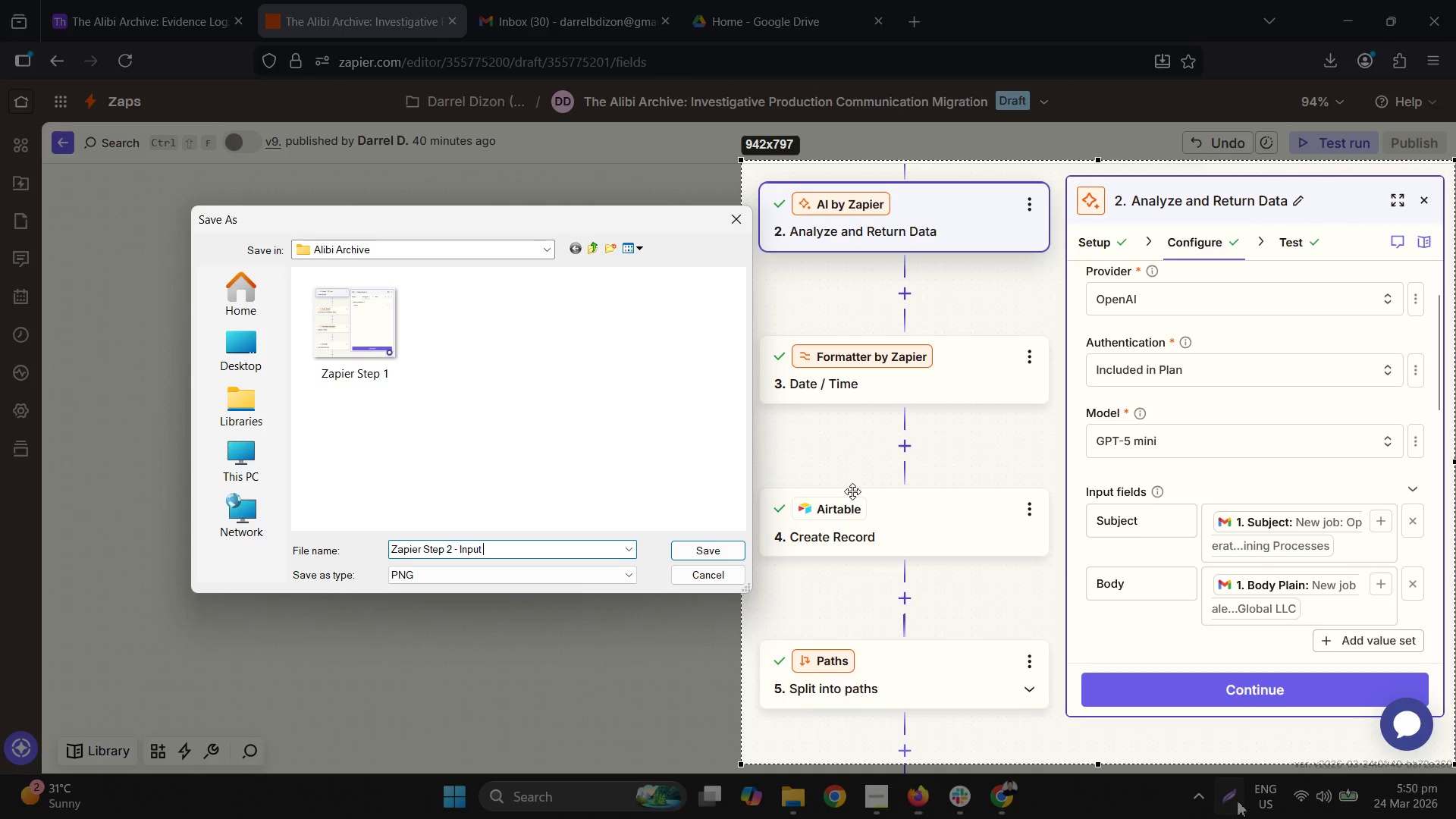 
key(Enter)
 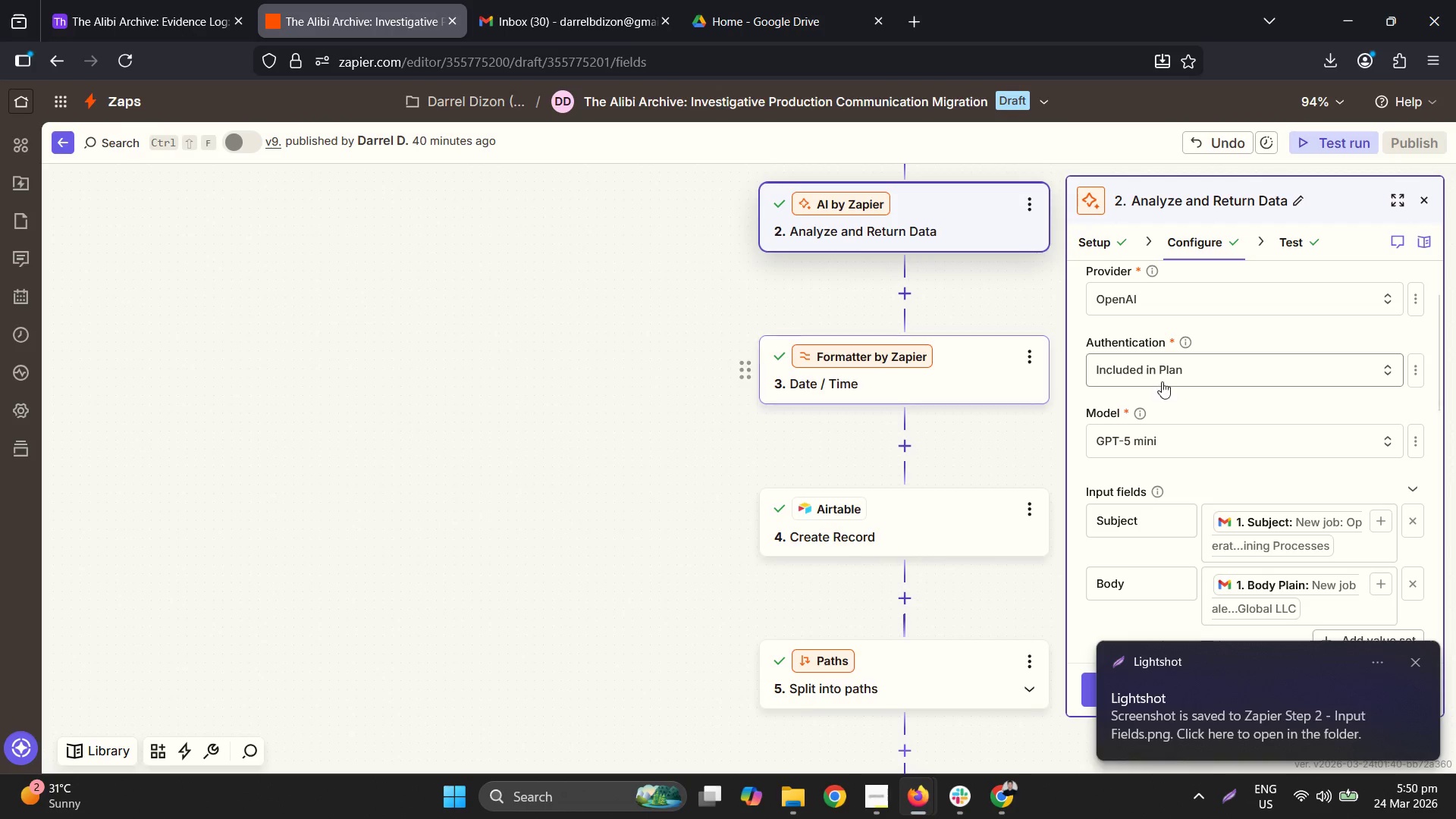 
scroll: coordinate [1206, 406], scroll_direction: down, amount: 4.0
 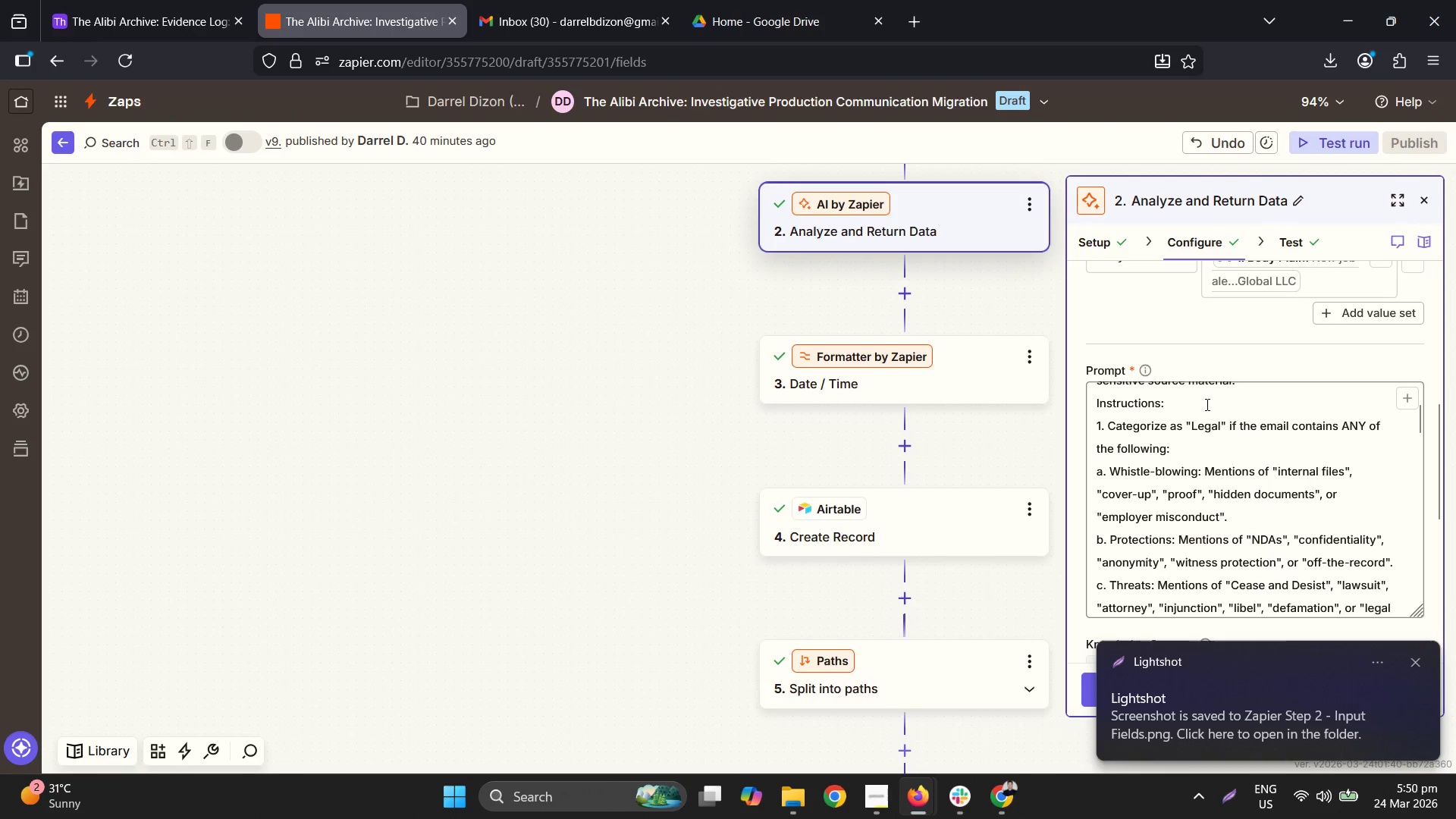 
scroll: coordinate [1211, 408], scroll_direction: up, amount: 3.0
 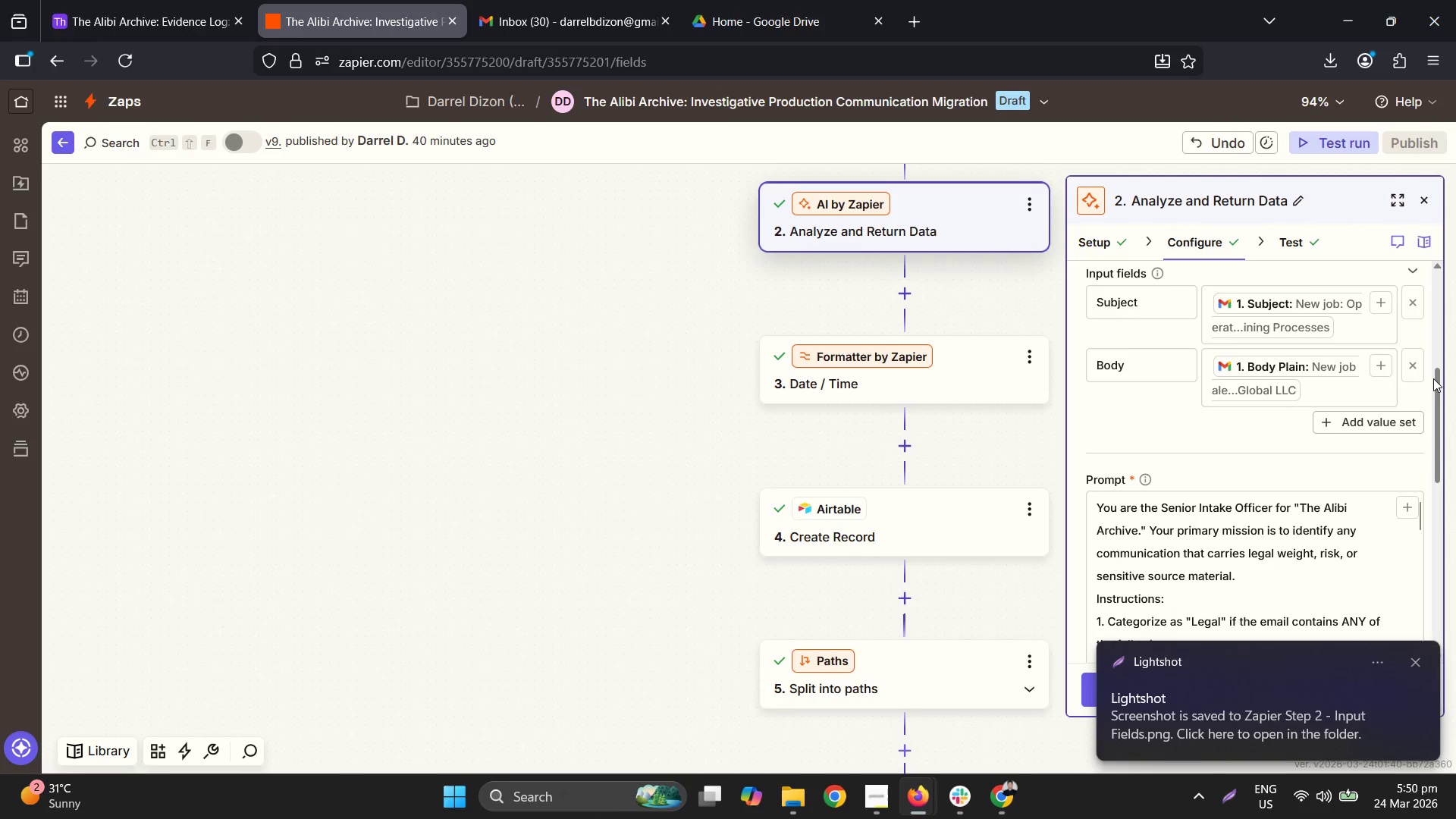 
left_click_drag(start_coordinate=[1438, 378], to_coordinate=[1451, 448])
 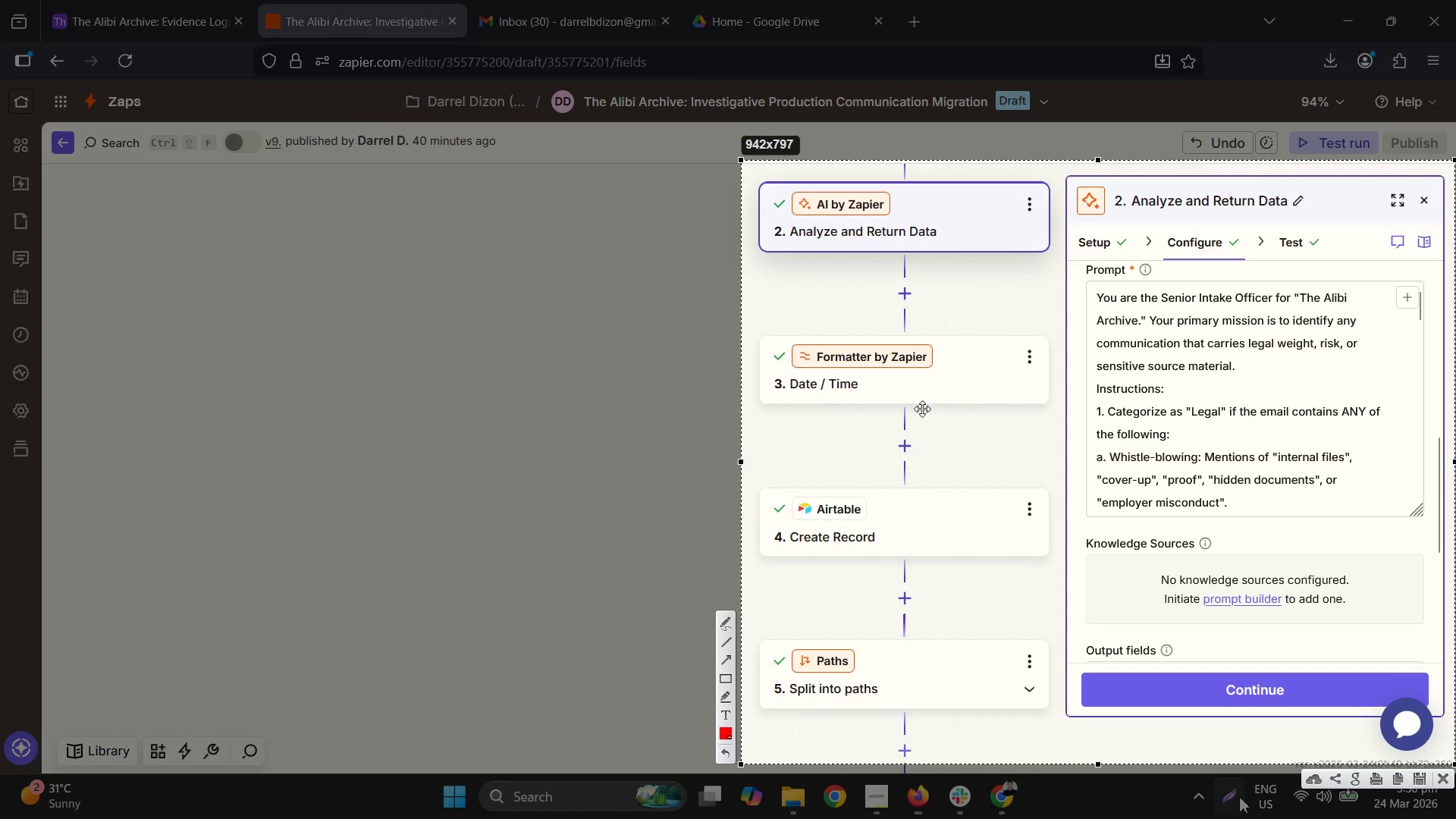 
left_click([982, 469])
 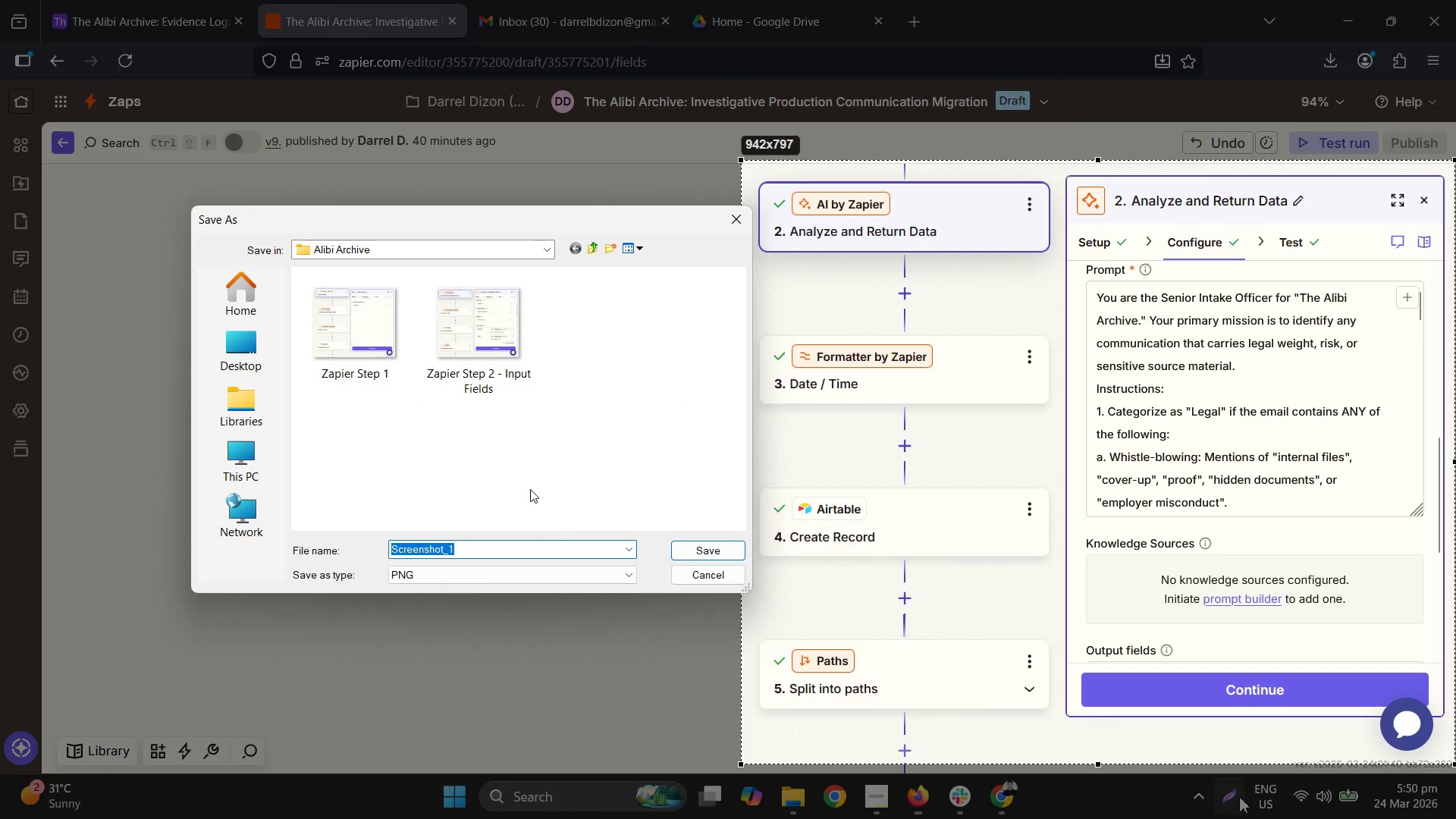 
left_click([517, 325])
 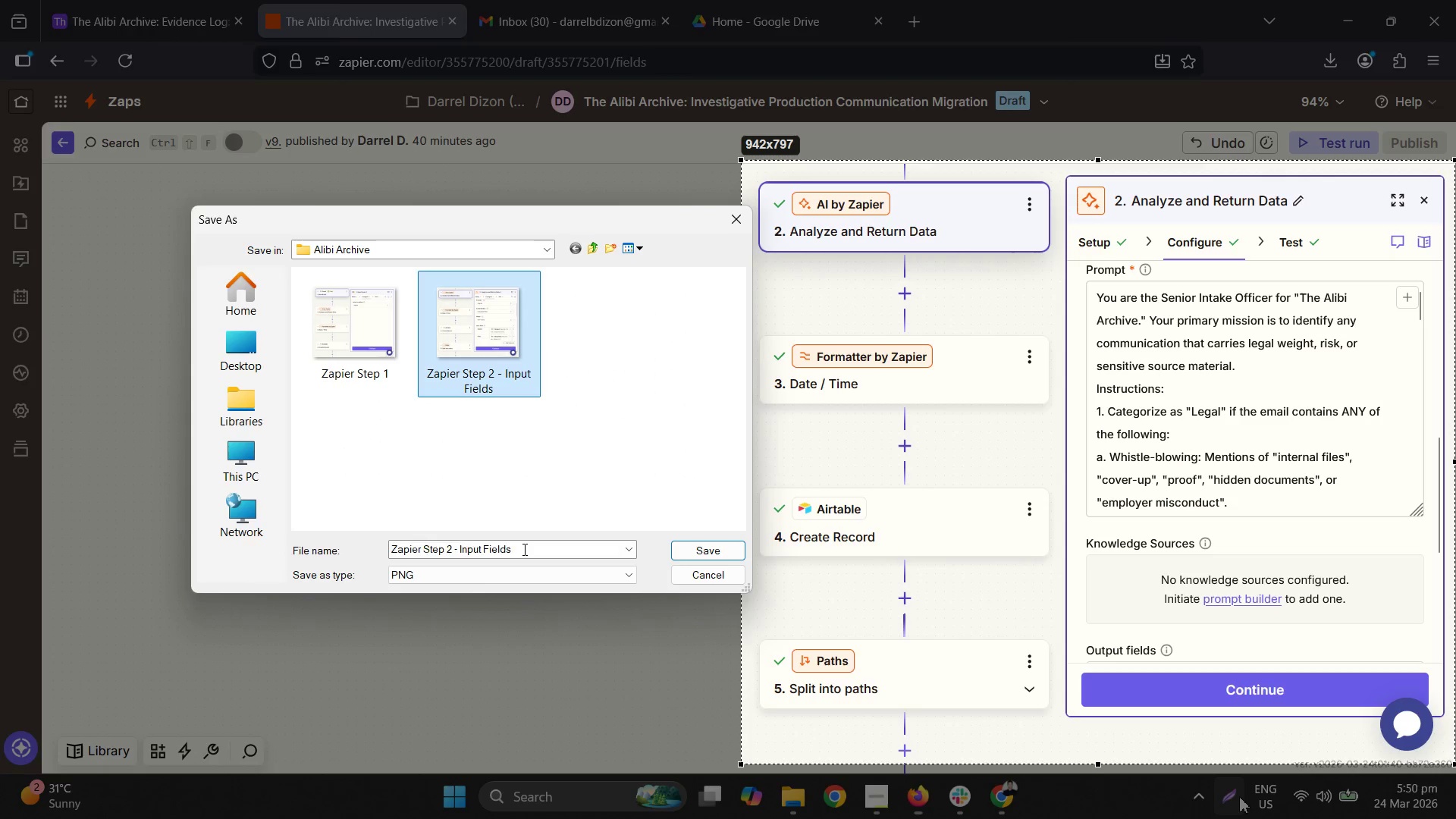 
left_click_drag(start_coordinate=[526, 550], to_coordinate=[459, 548])
 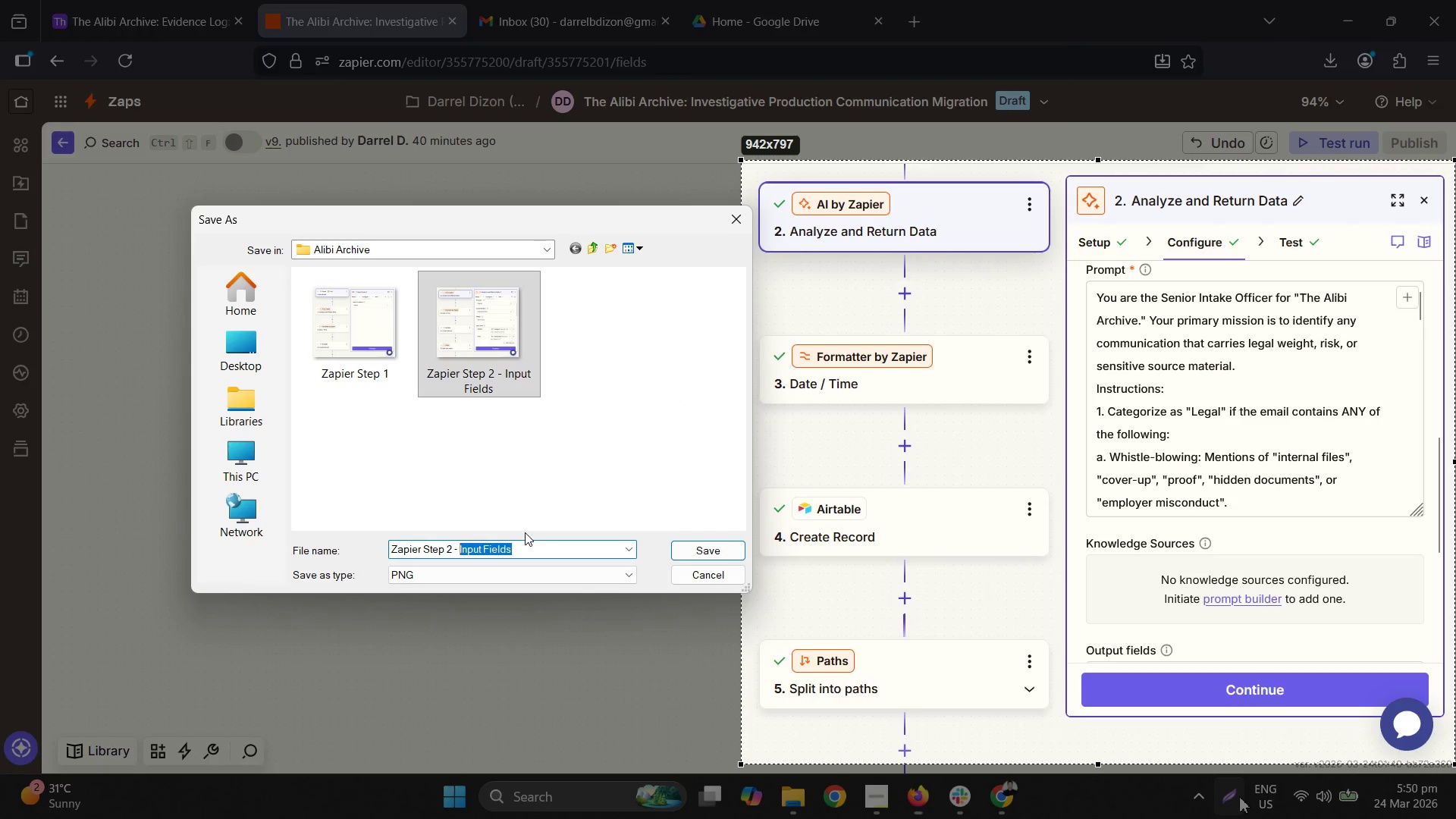 
type(Prompt 1)
 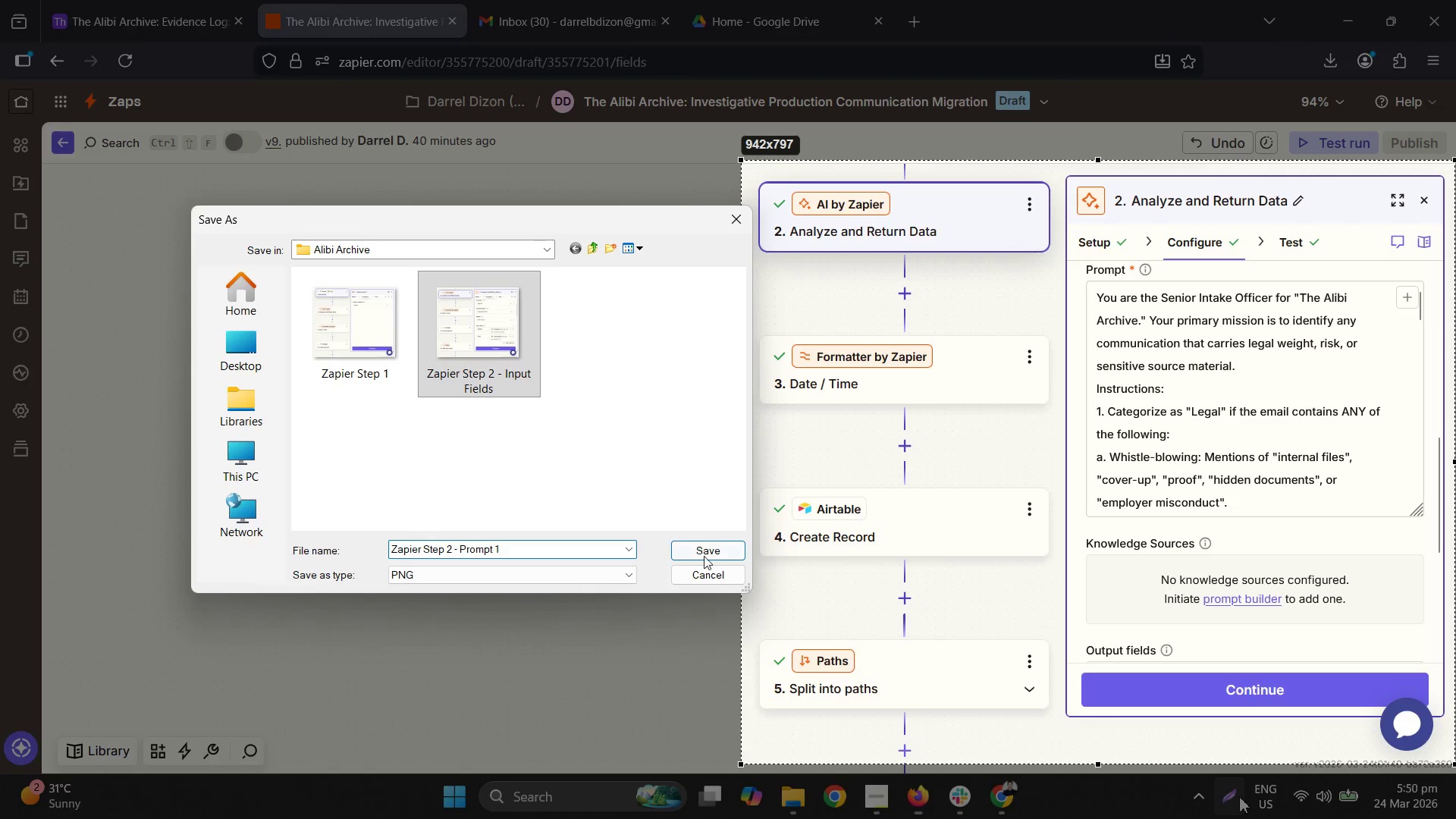 
left_click([704, 555])
 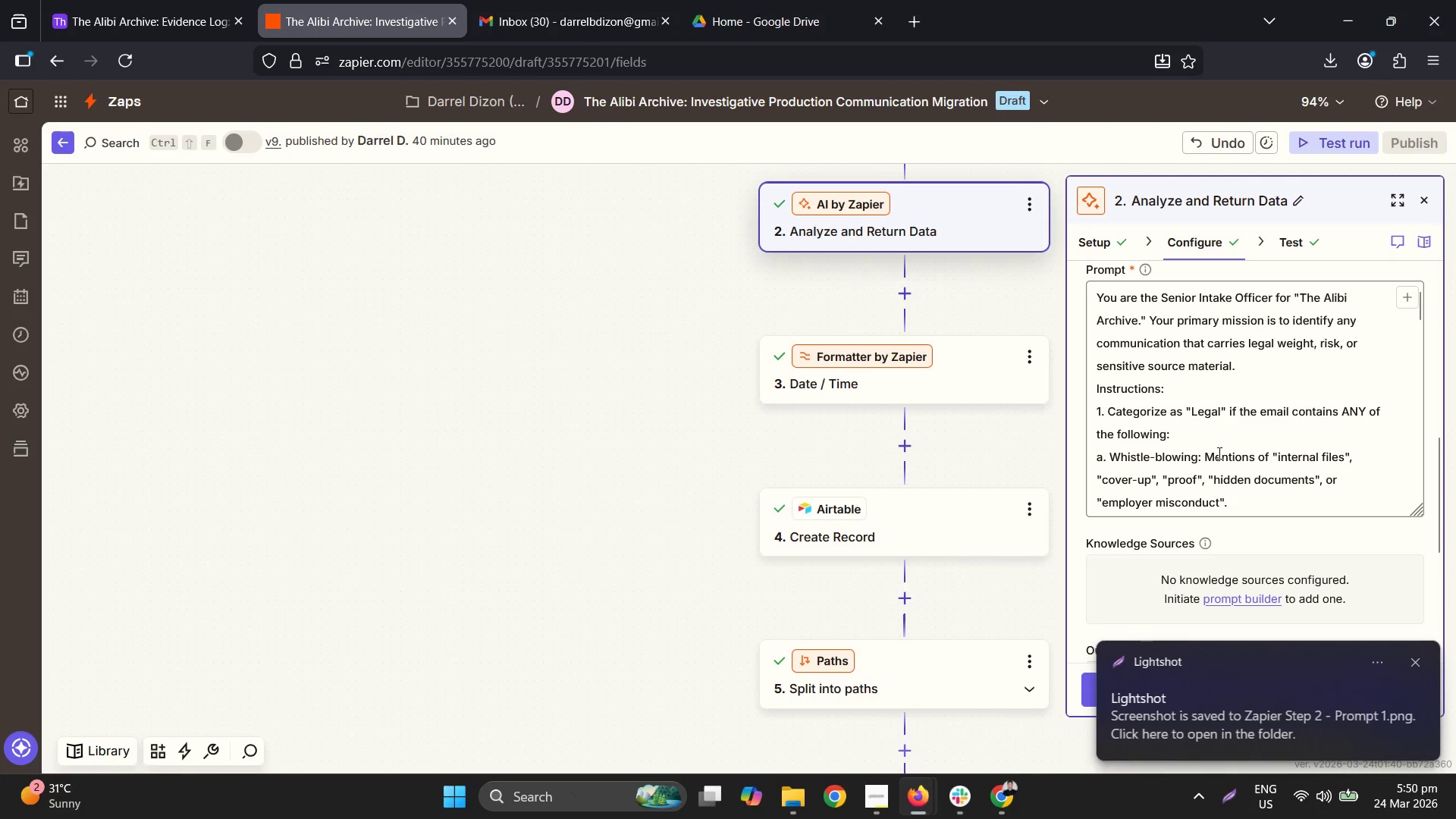 
scroll: coordinate [1241, 446], scroll_direction: down, amount: 2.0
 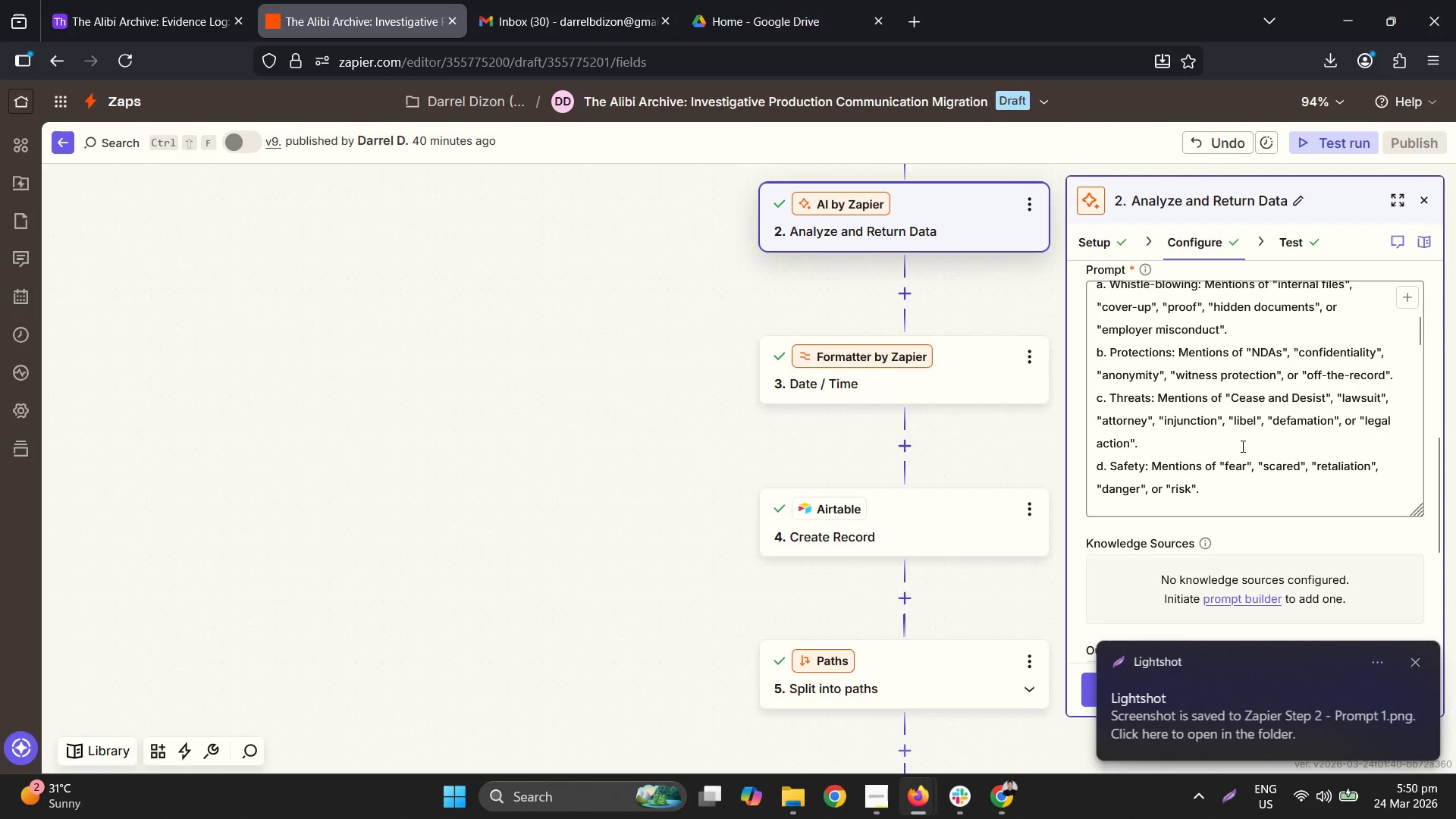 
scroll: coordinate [1241, 445], scroll_direction: none, amount: 0.0
 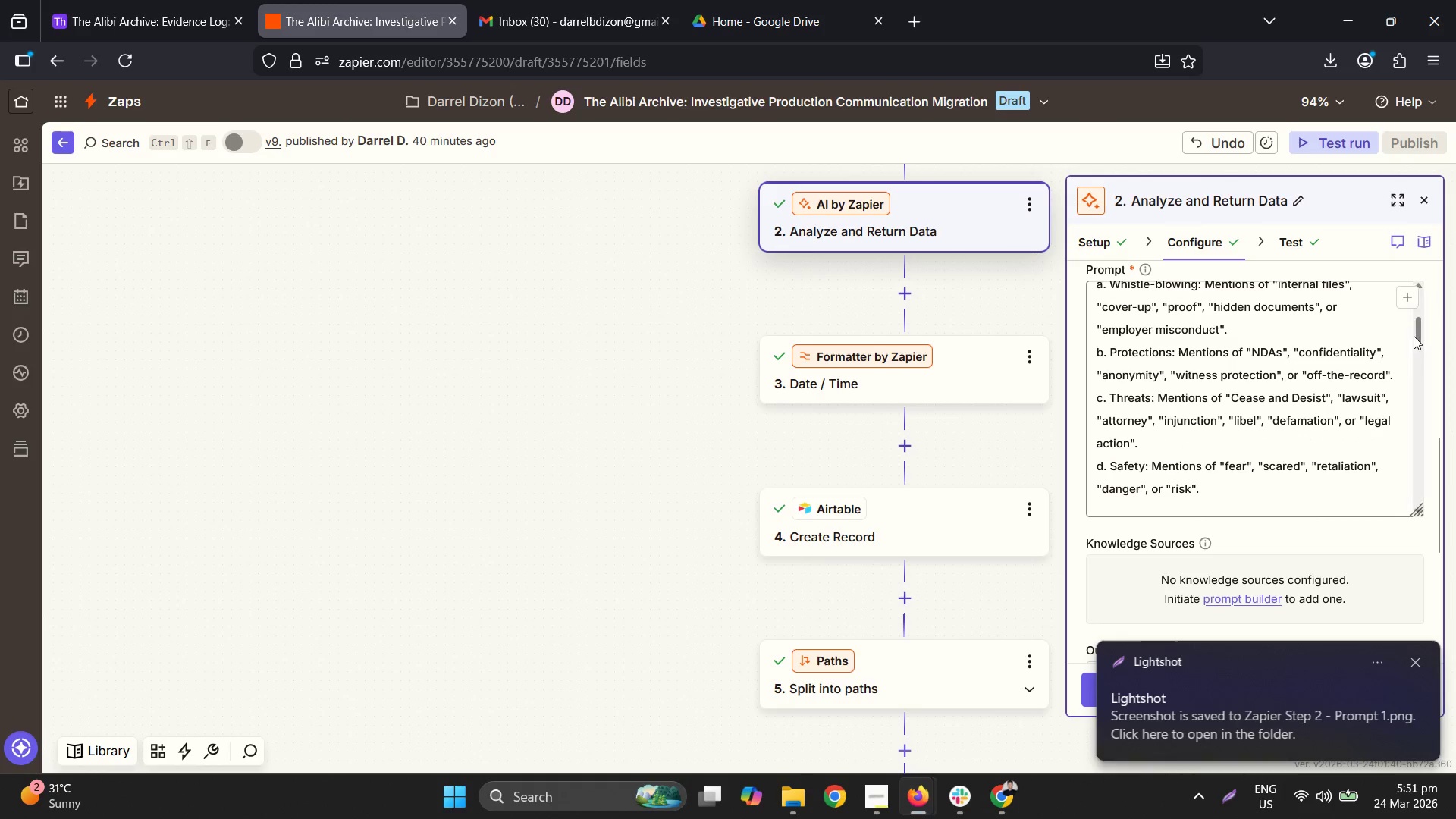 
left_click_drag(start_coordinate=[1414, 335], to_coordinate=[1412, 344])
 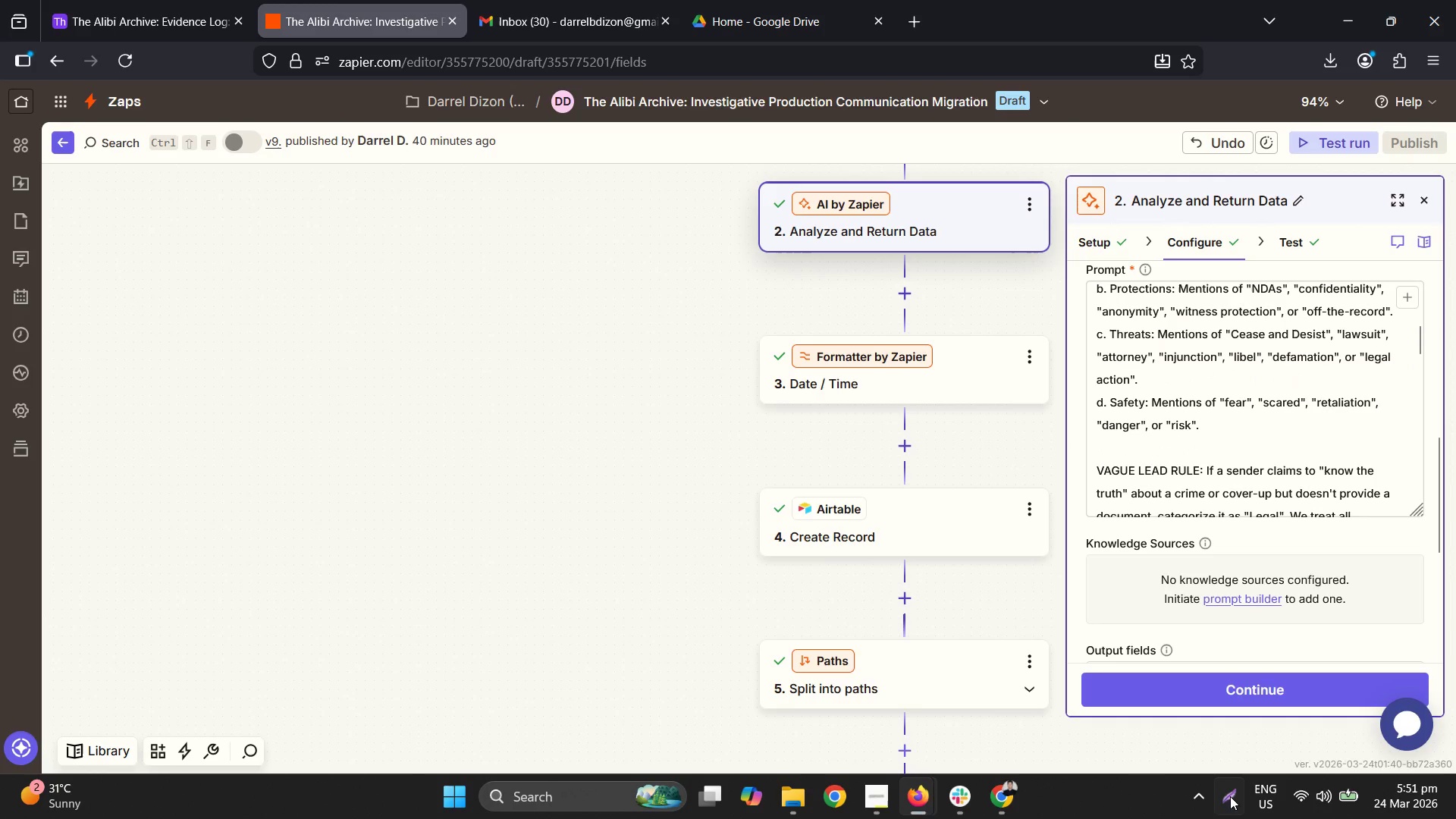 
left_click([1218, 800])
 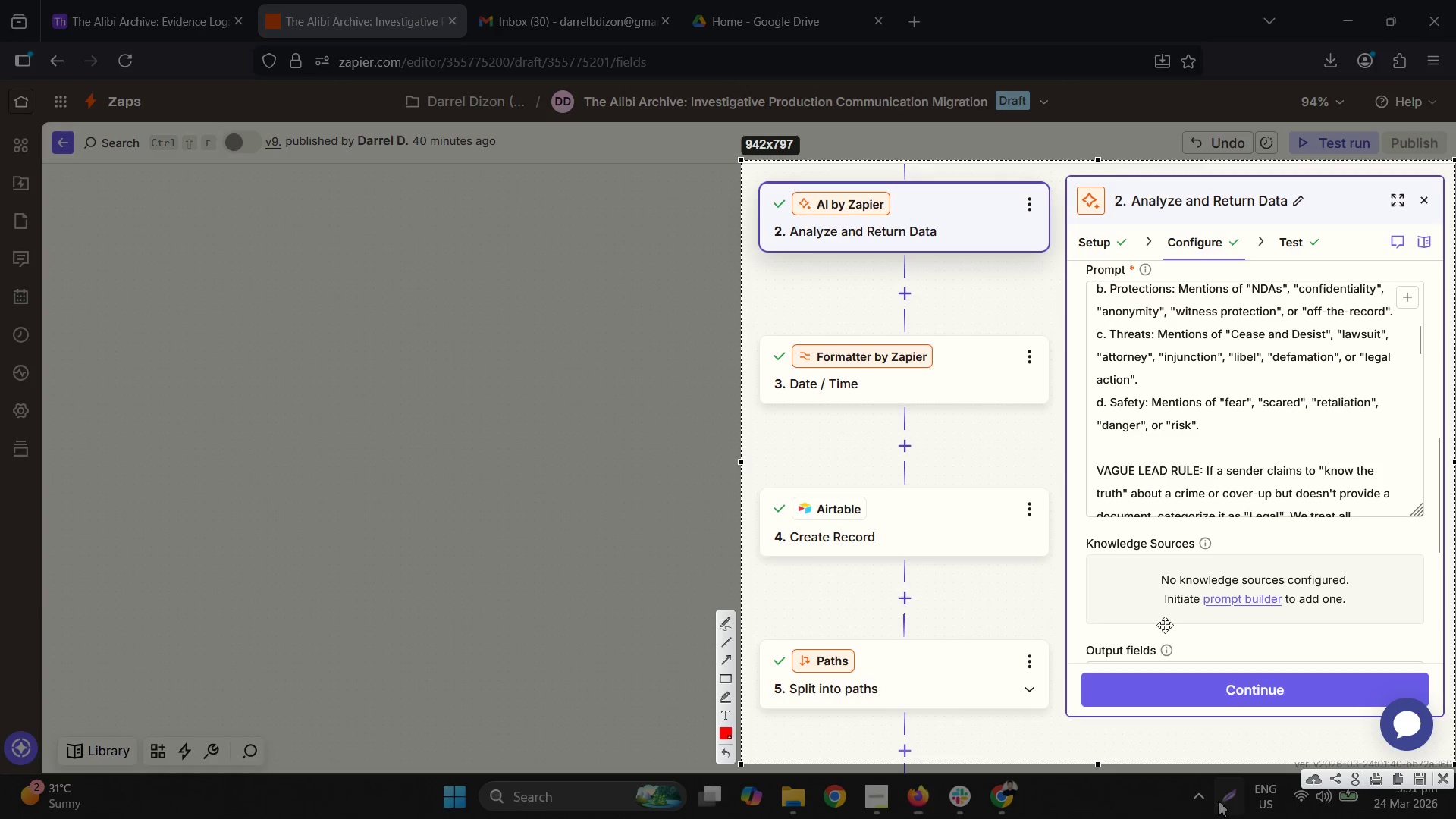 
right_click([1088, 327])
 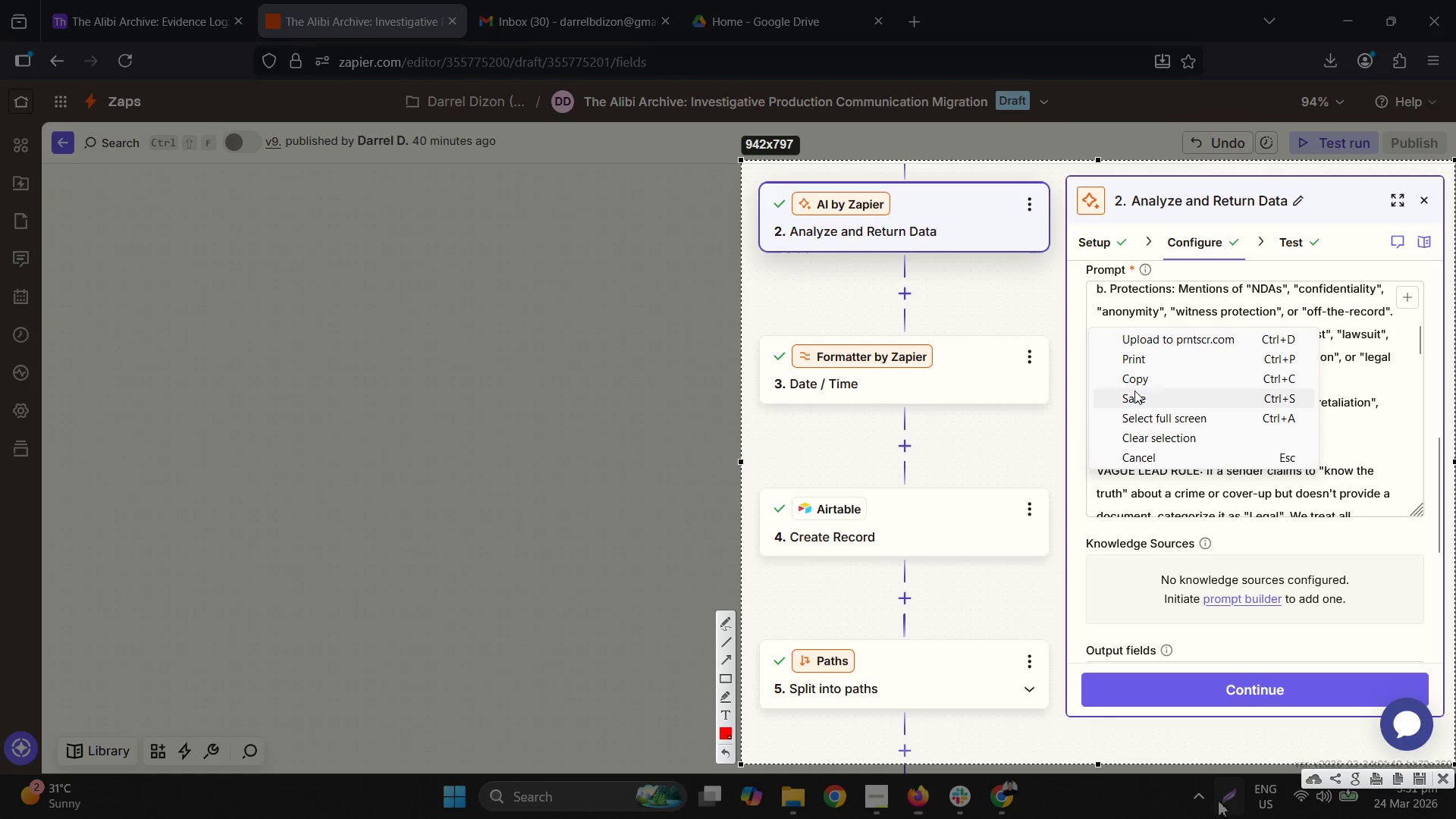 
left_click([1134, 402])
 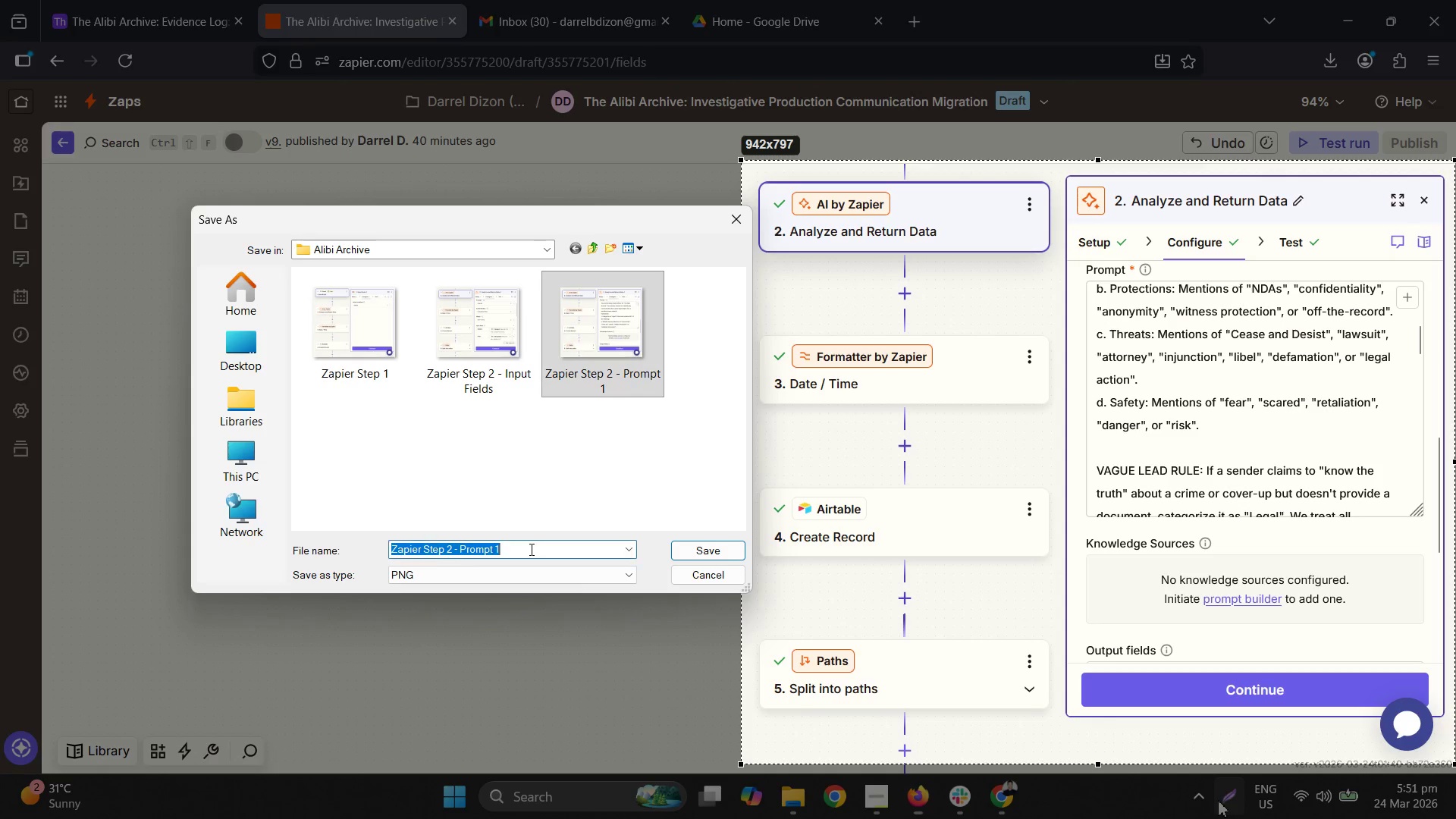 
key(Backspace)
 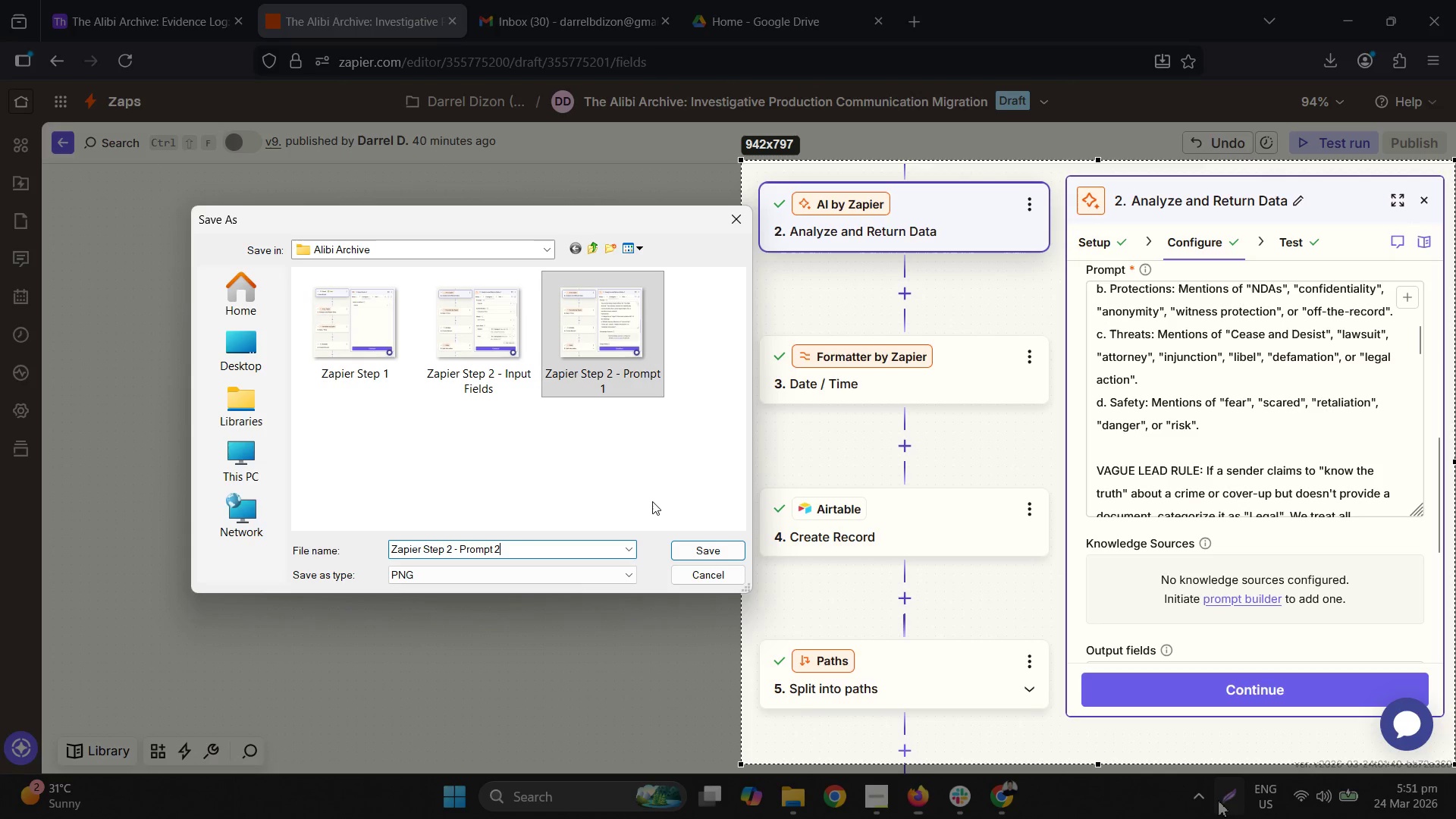 
key(2)
 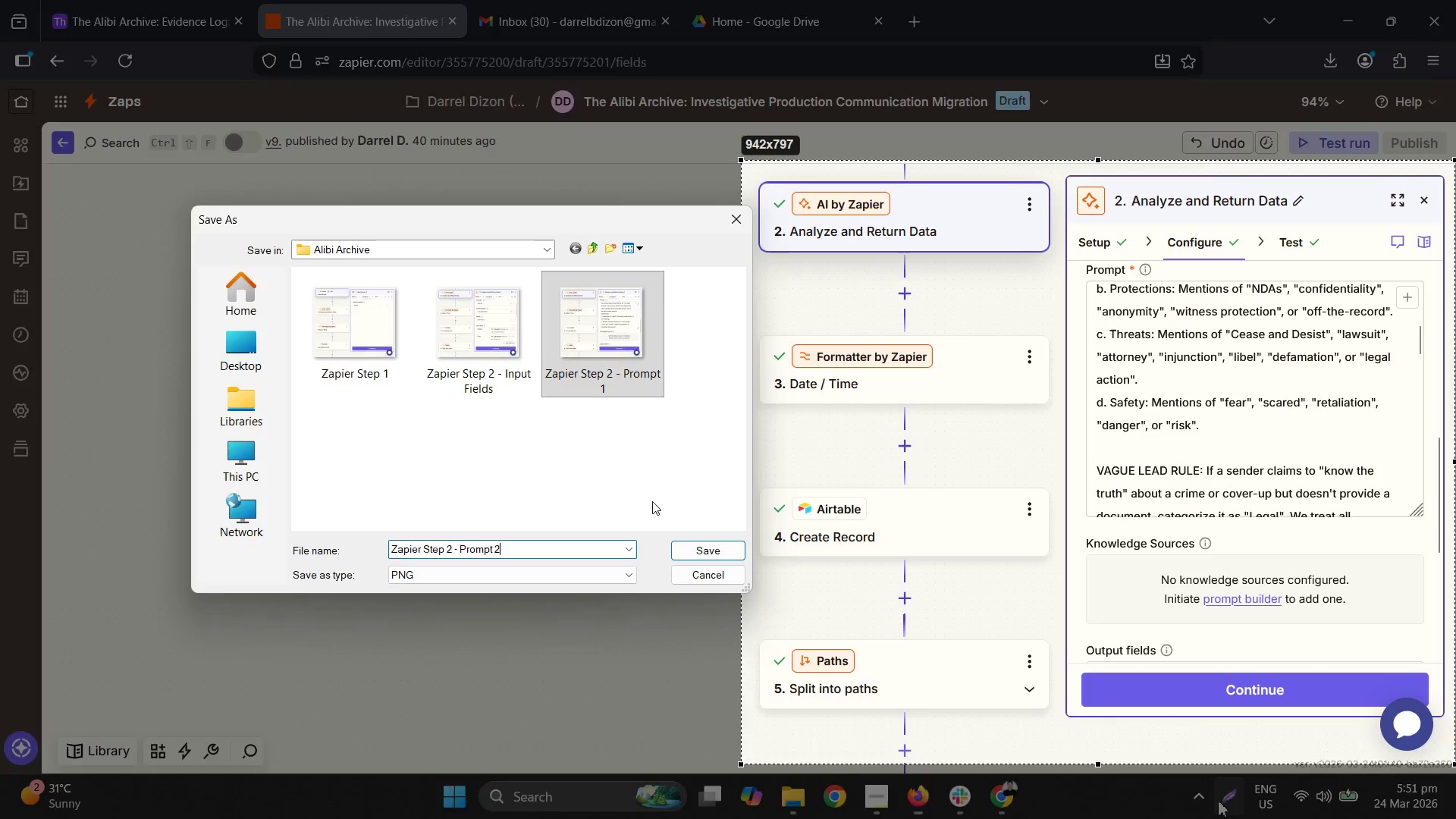 
key(Enter)
 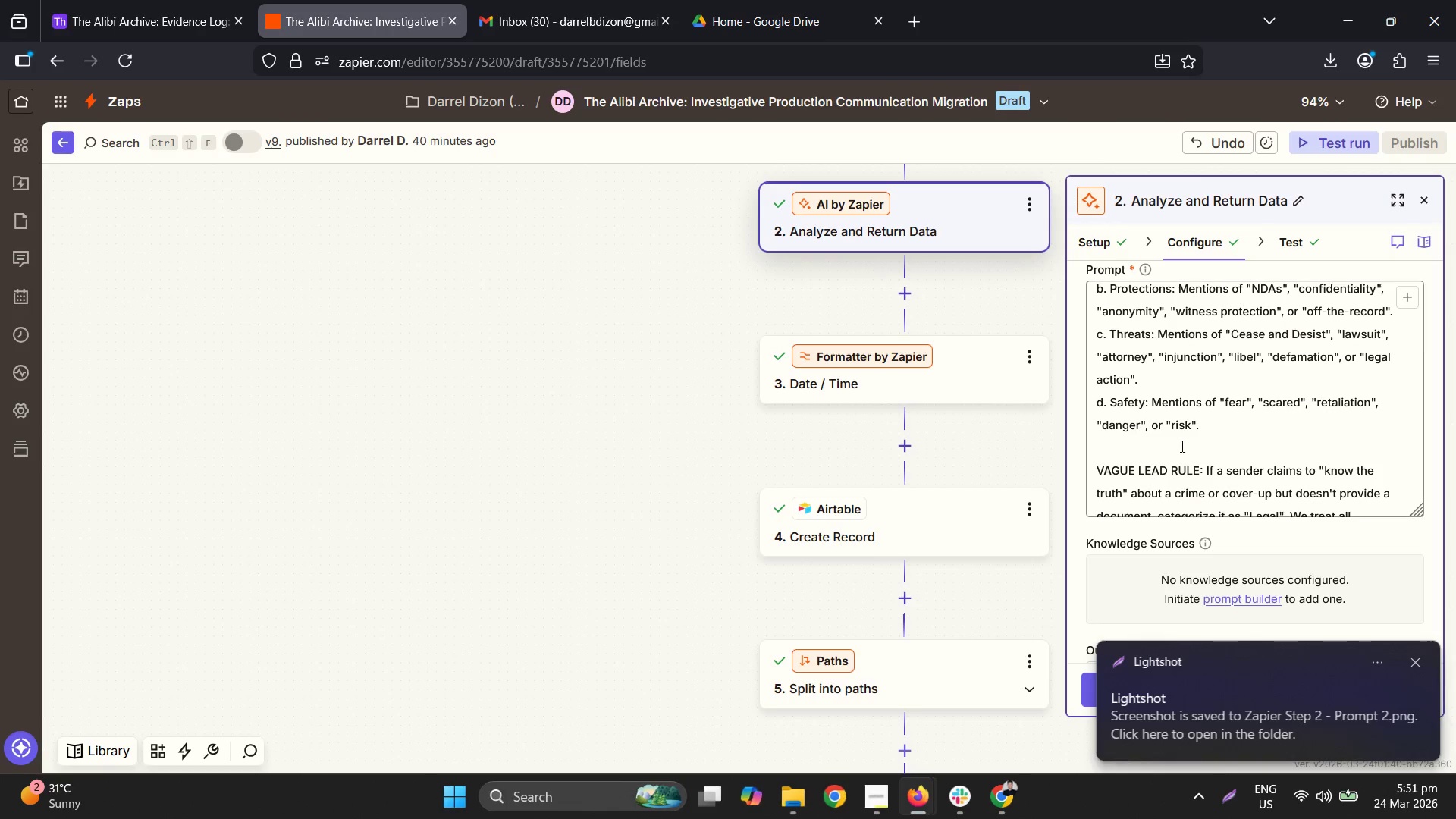 
scroll: coordinate [1181, 446], scroll_direction: down, amount: 2.0
 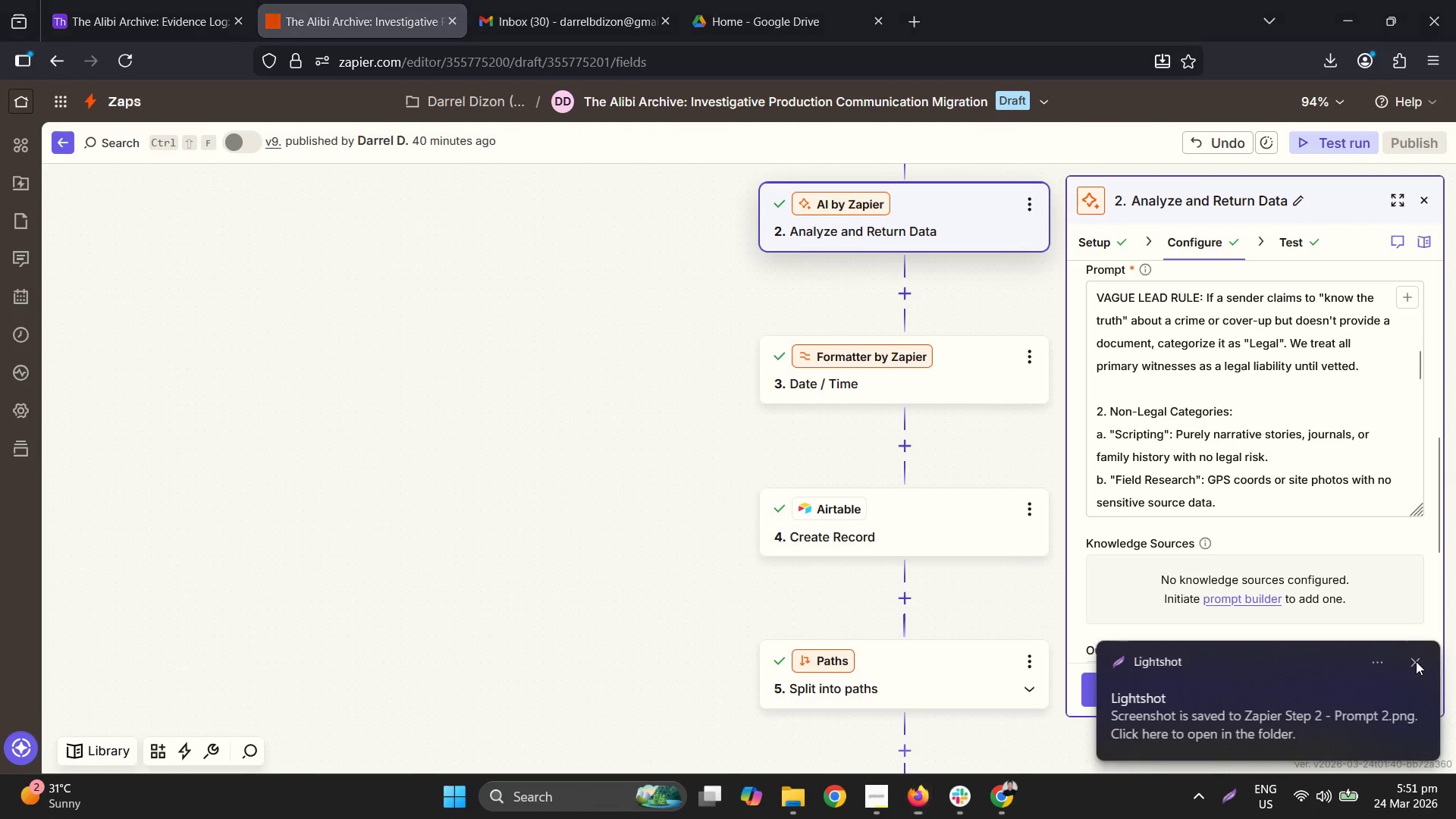 
left_click([1234, 794])
 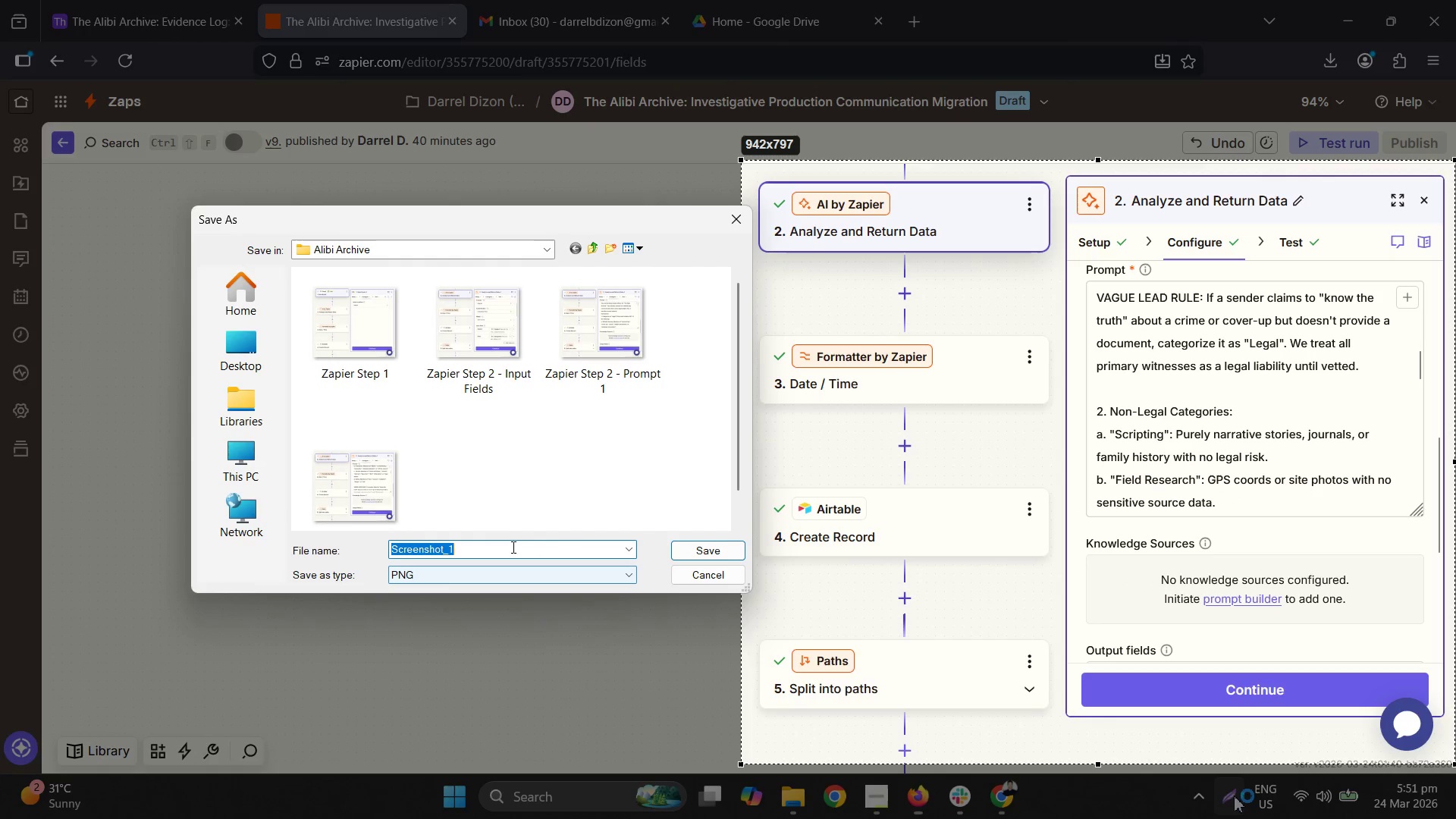 
left_click([400, 491])
 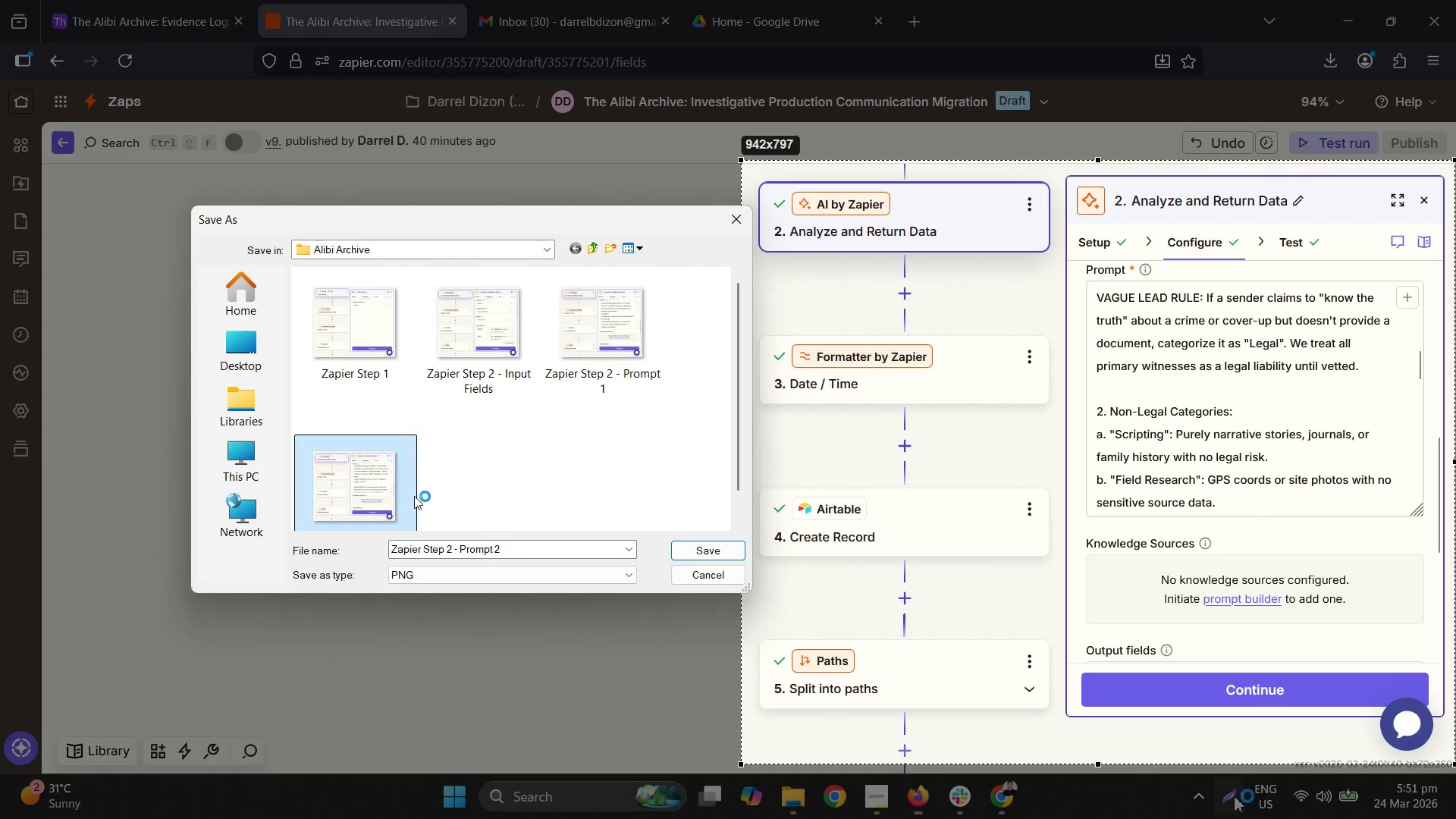 
scroll: coordinate [429, 455], scroll_direction: down, amount: 2.0
 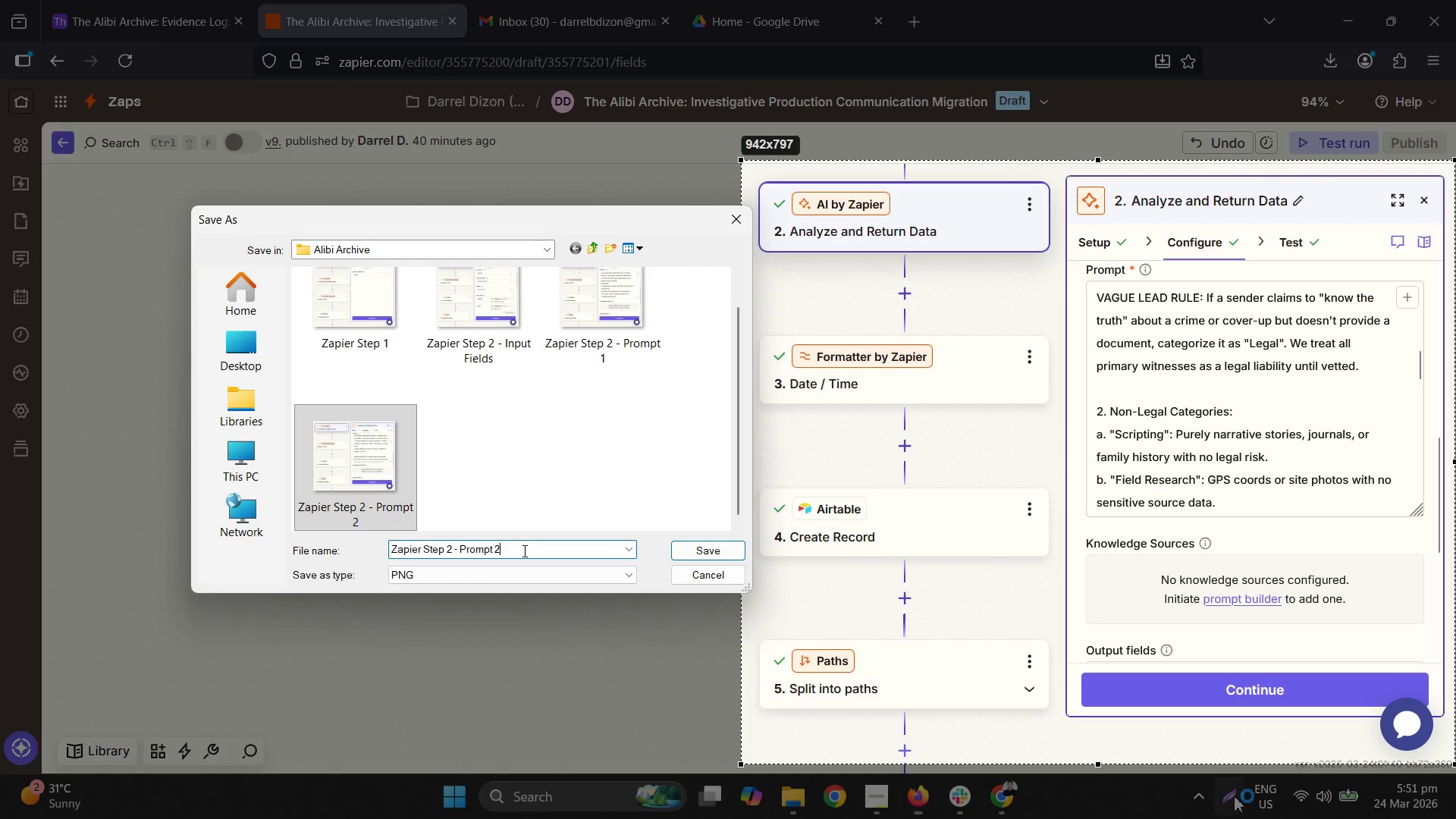 
key(Backspace)
 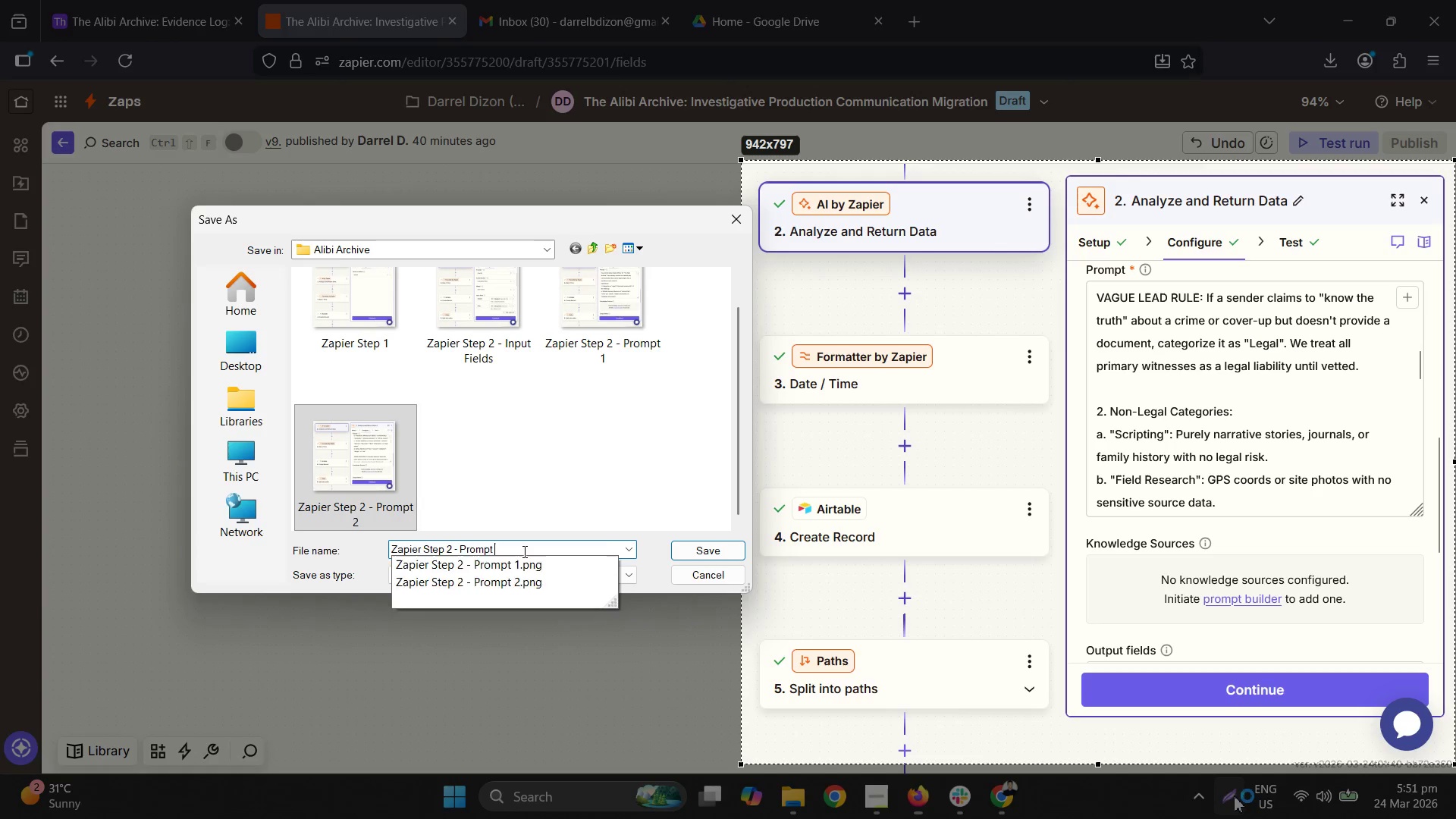 
key(Numpad3)
 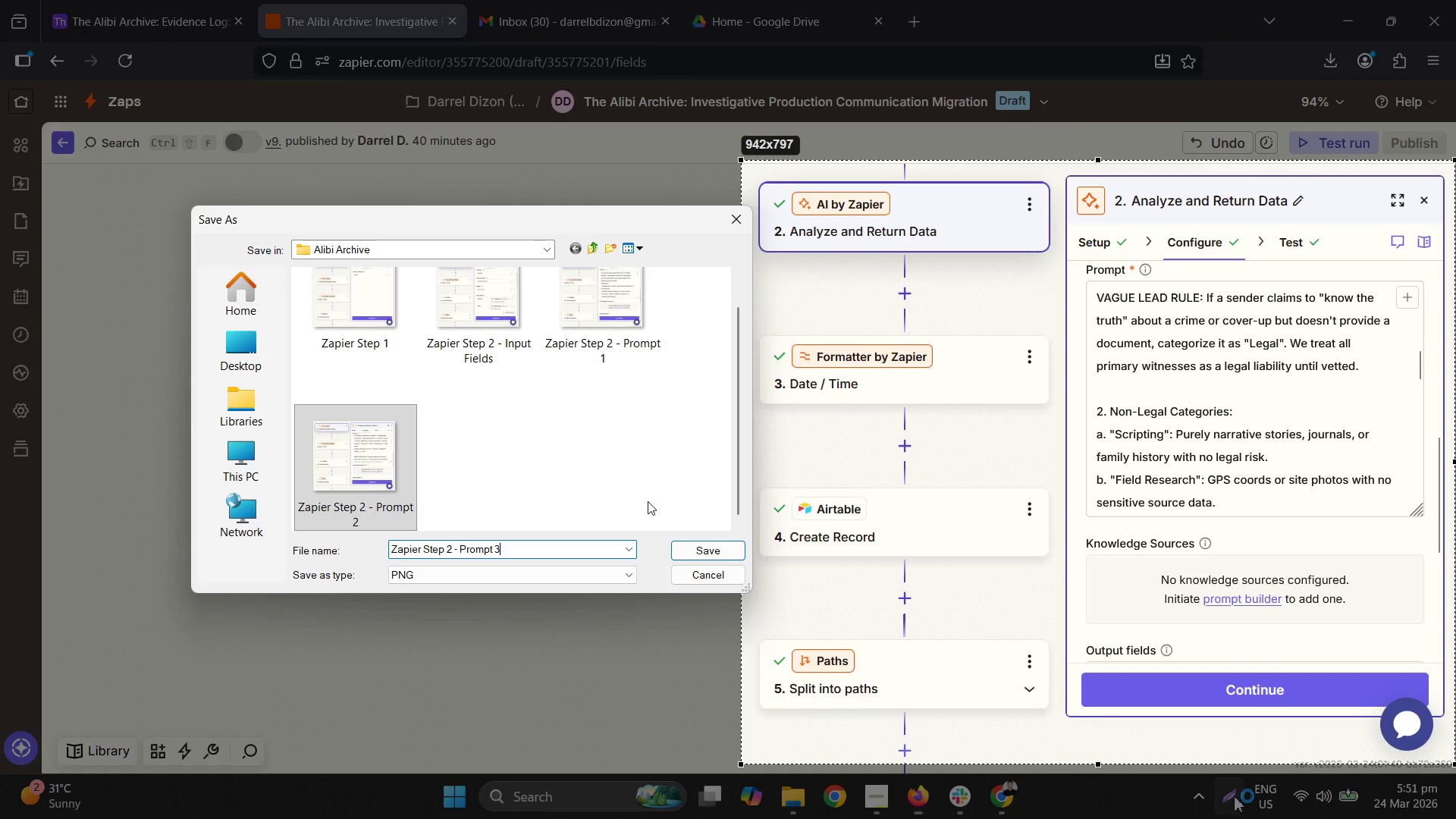 
key(NumpadEnter)
 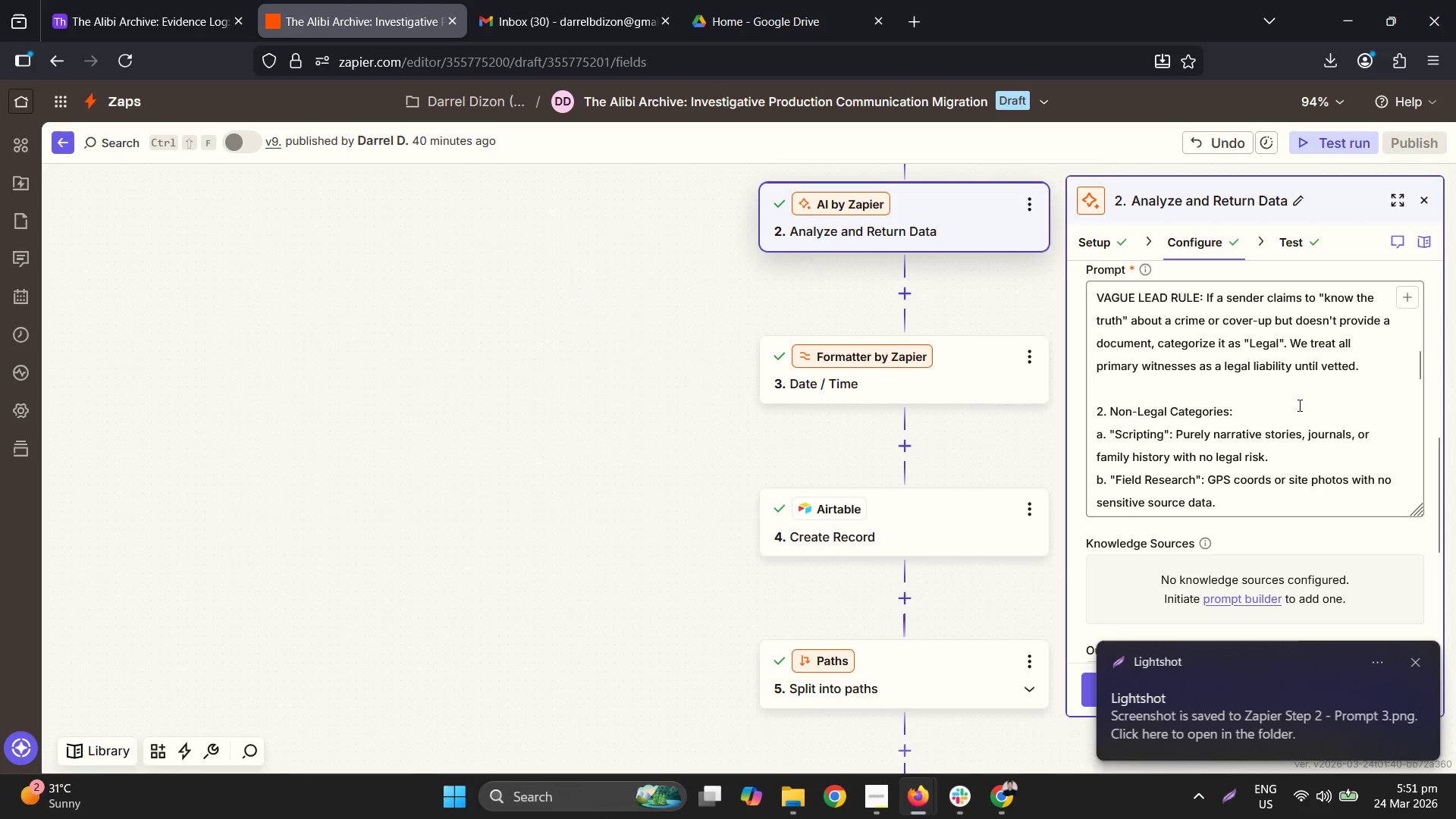 
scroll: coordinate [1298, 405], scroll_direction: down, amount: 2.0
 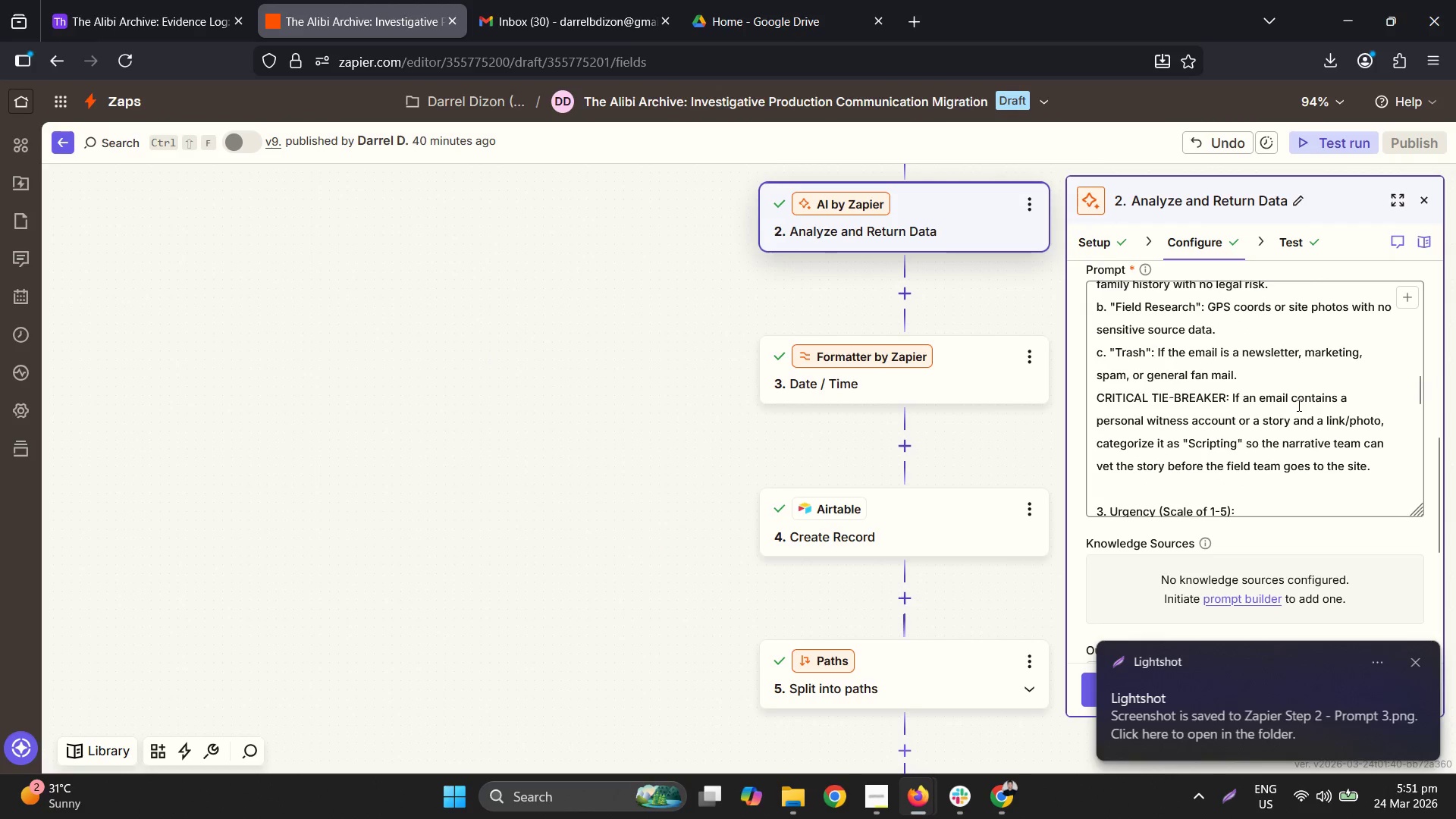 
scroll: coordinate [1298, 405], scroll_direction: up, amount: 1.0
 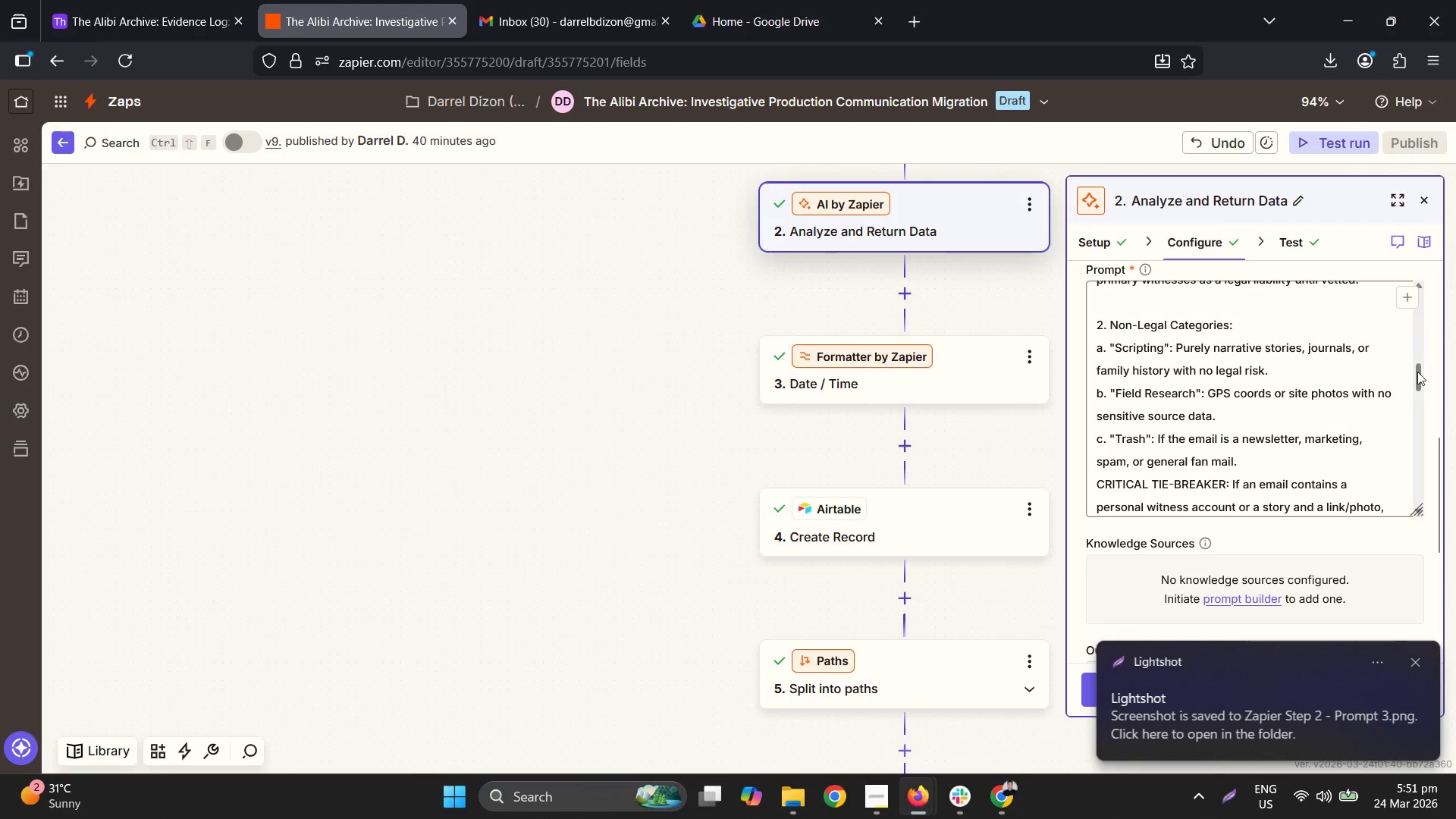 
left_click_drag(start_coordinate=[1416, 372], to_coordinate=[1418, 377])
 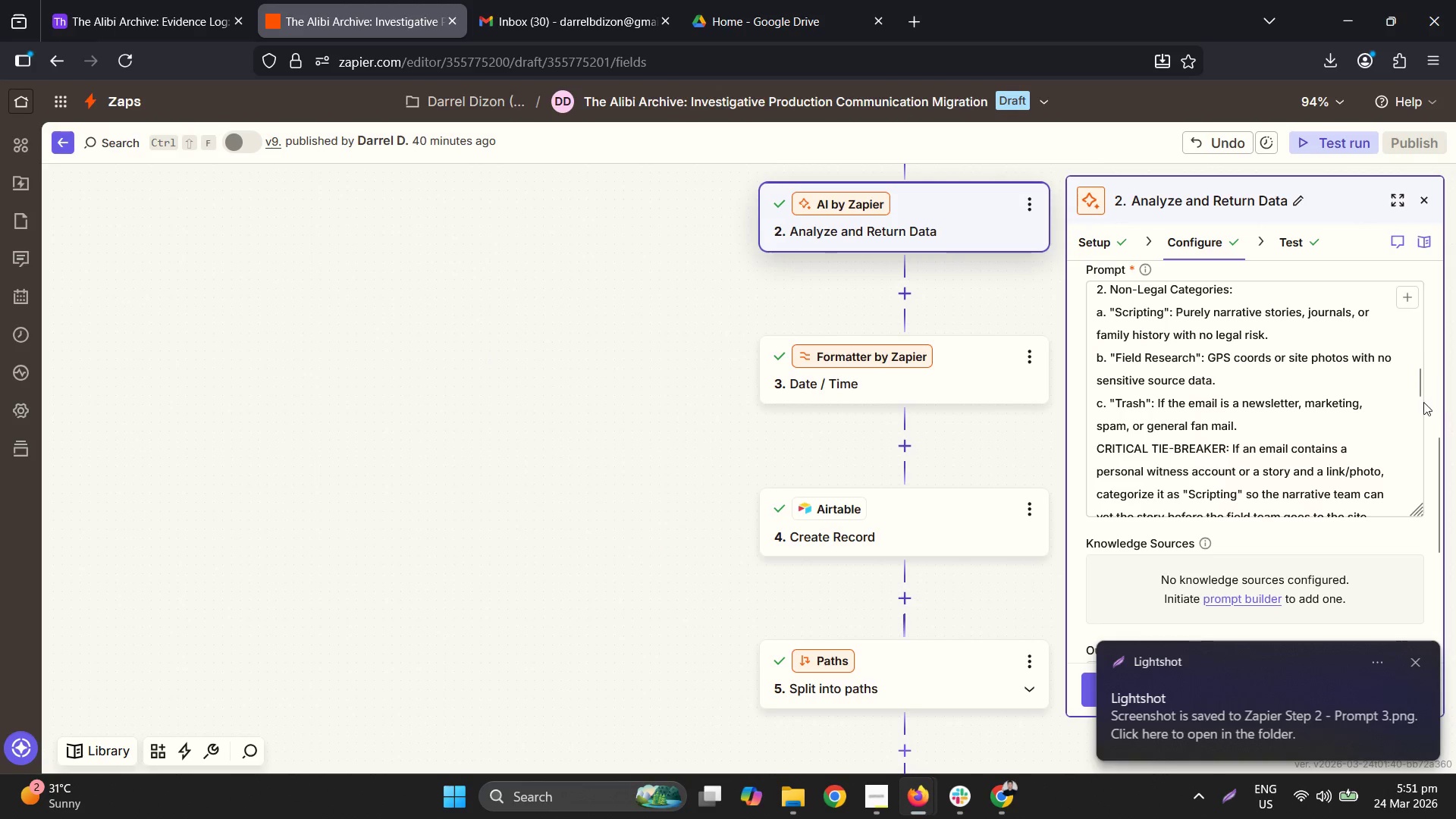 
left_click_drag(start_coordinate=[1420, 388], to_coordinate=[1411, 404])
 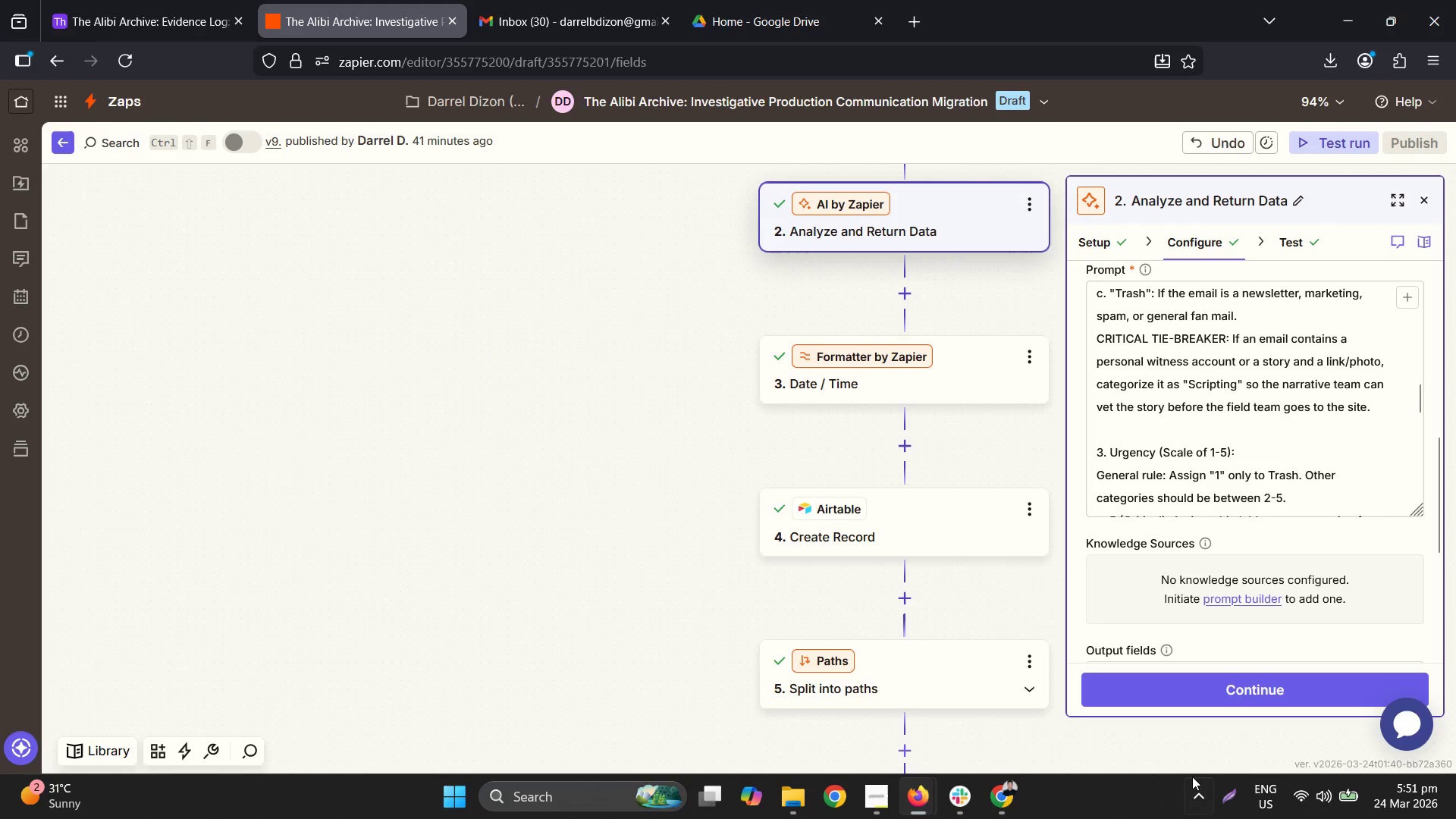 
left_click_drag(start_coordinate=[1234, 792], to_coordinate=[1230, 790])
 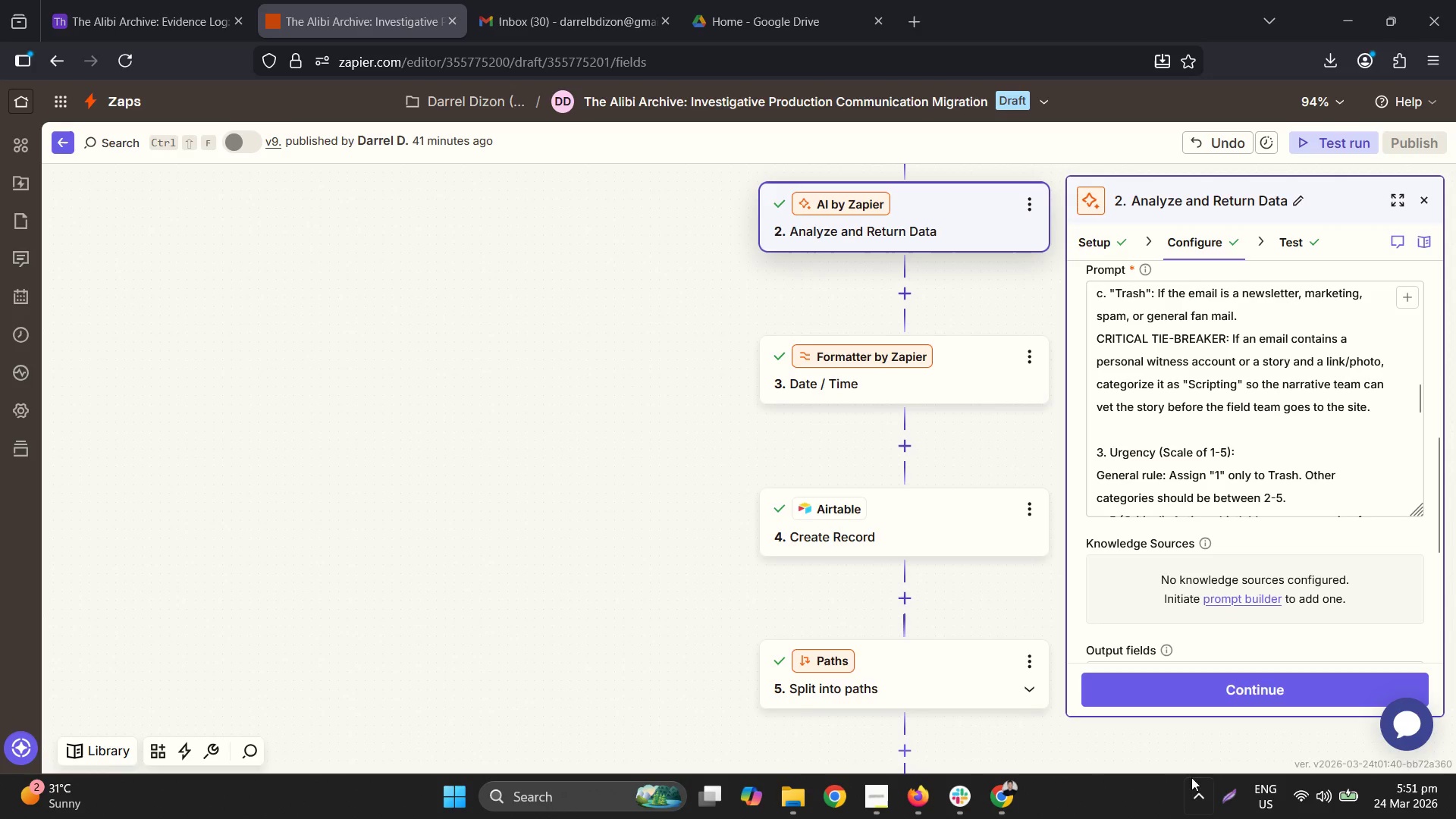 
left_click([1228, 806])
 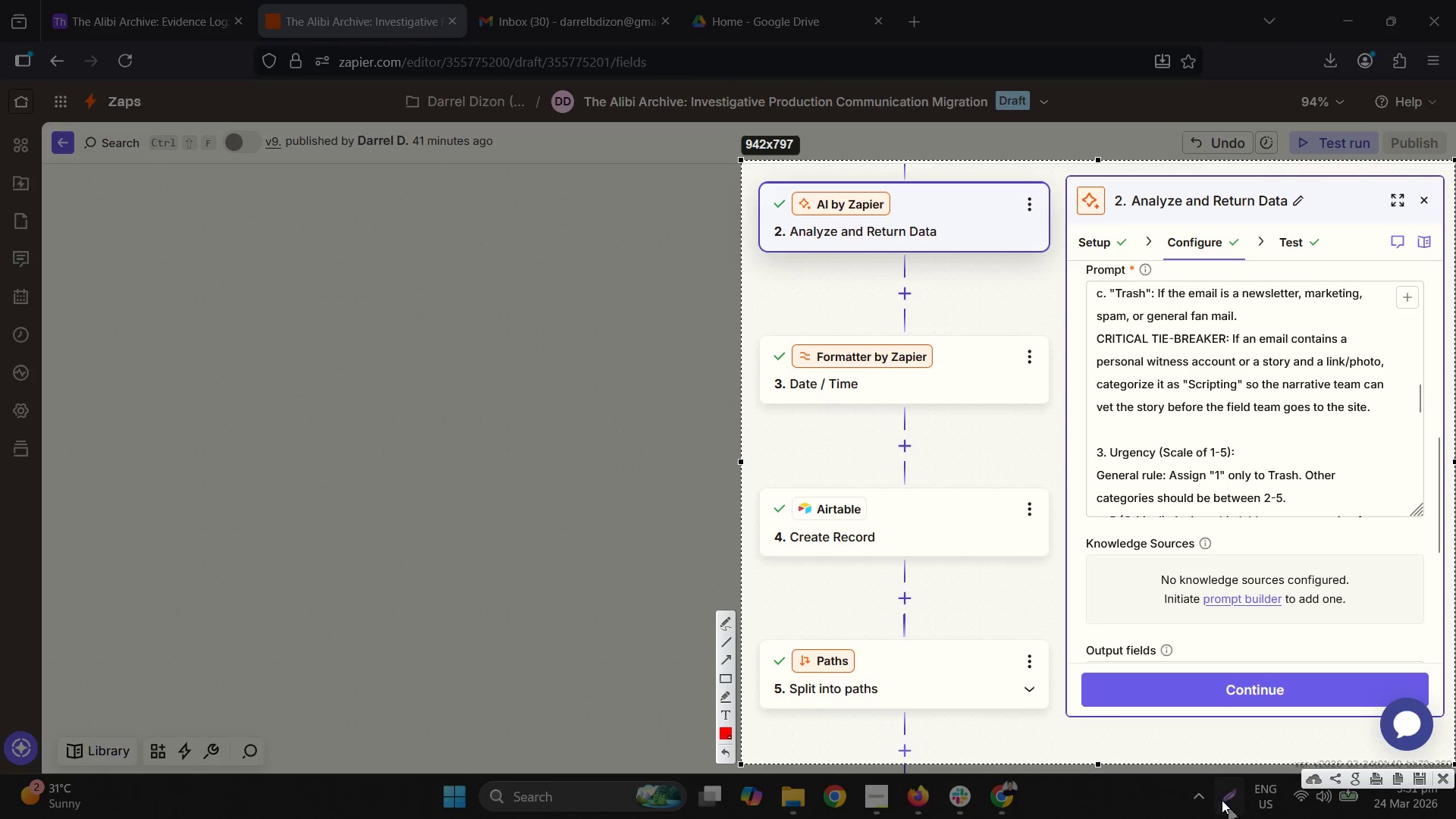 
right_click([1059, 479])
 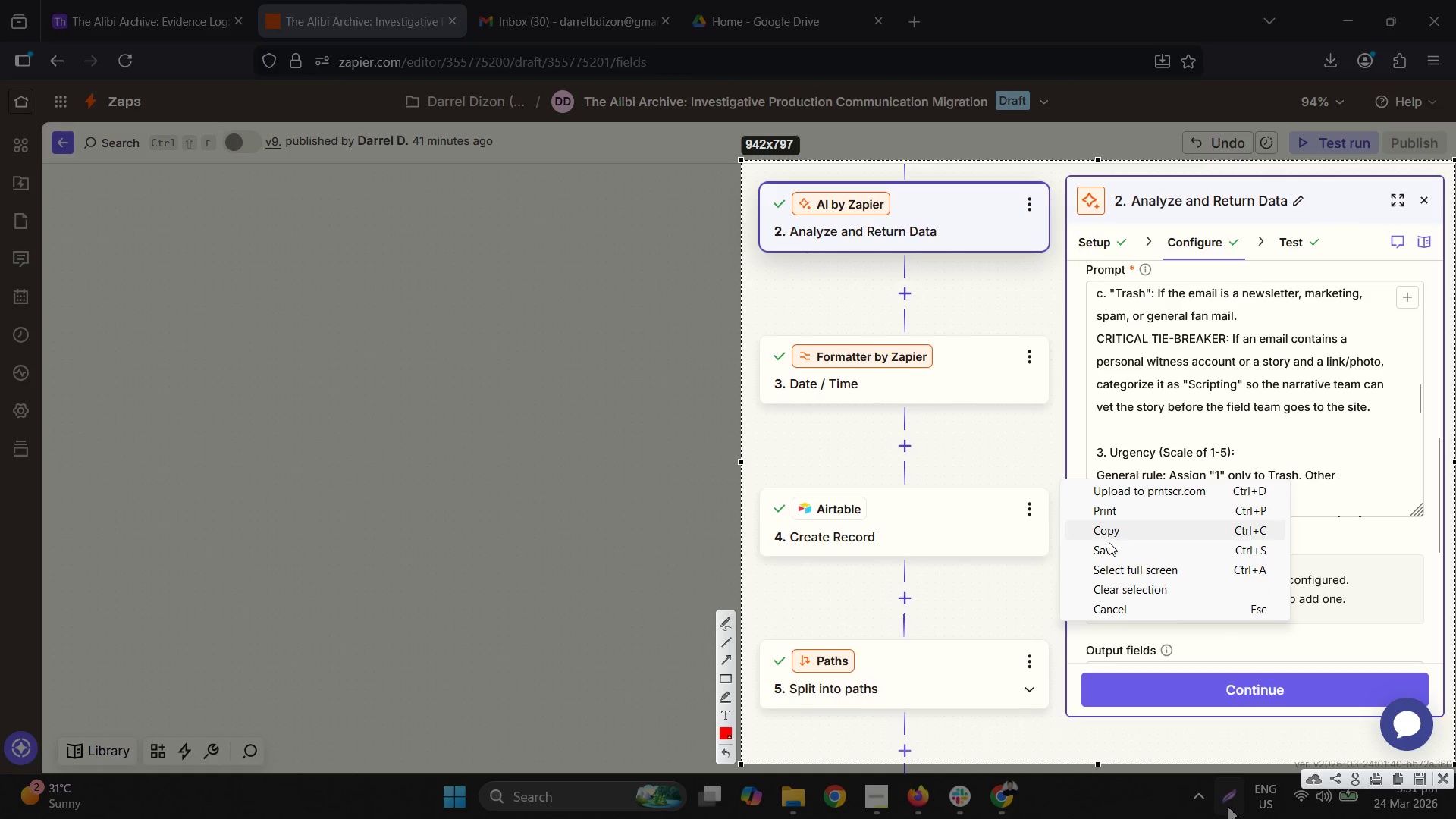 
left_click([1106, 556])
 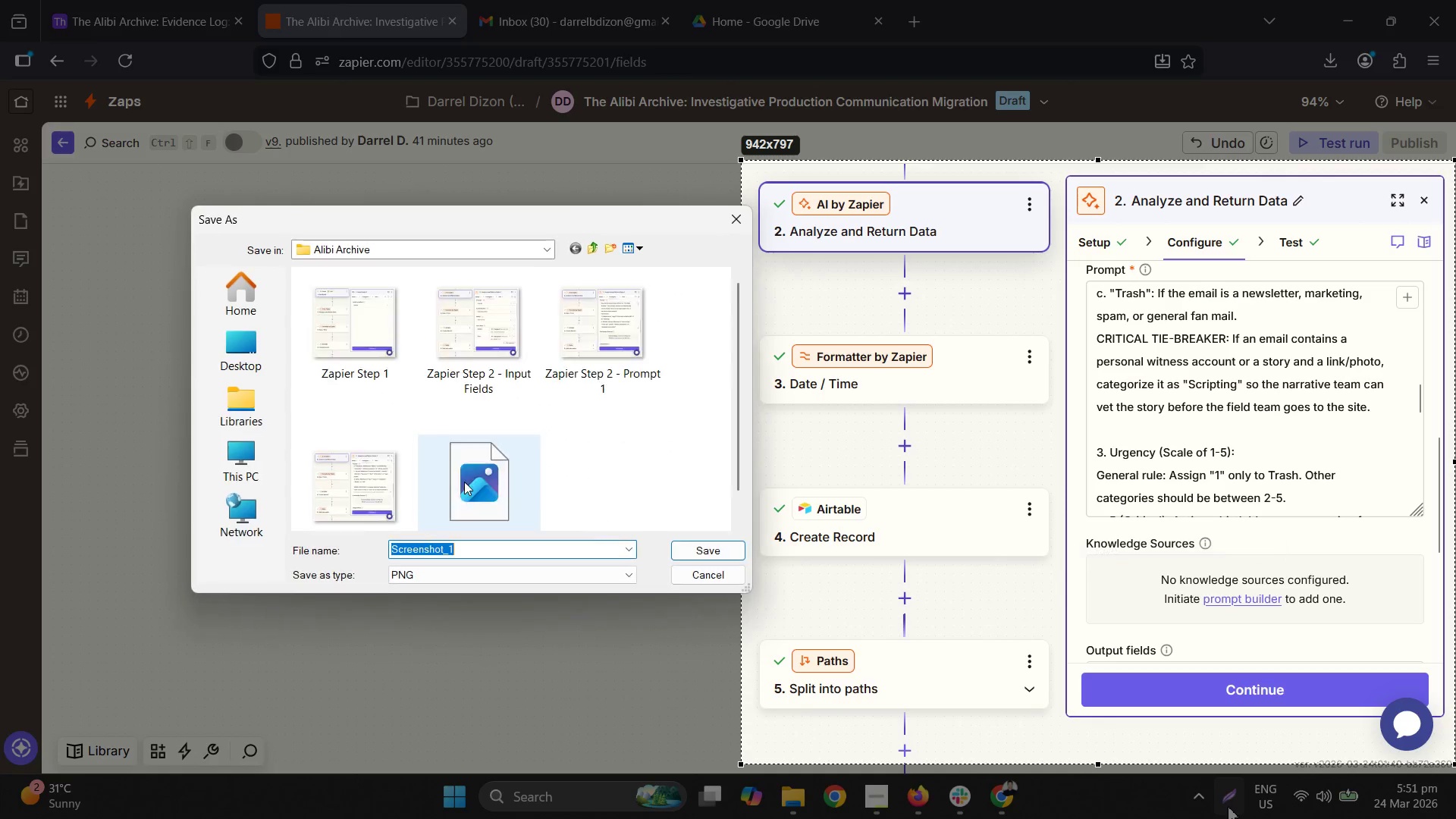 
left_click([510, 442])
 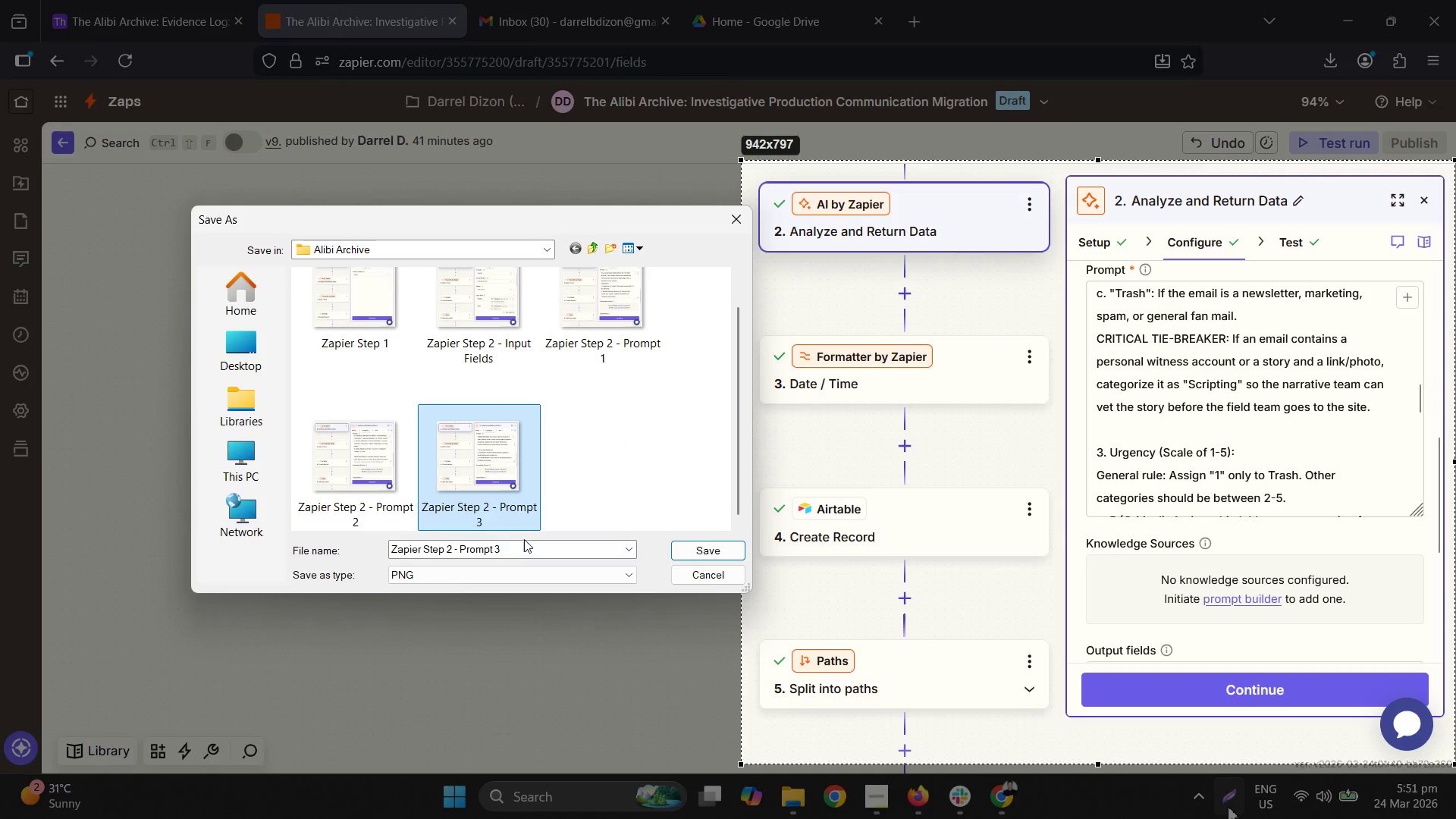 
scroll: coordinate [460, 471], scroll_direction: down, amount: 4.0
 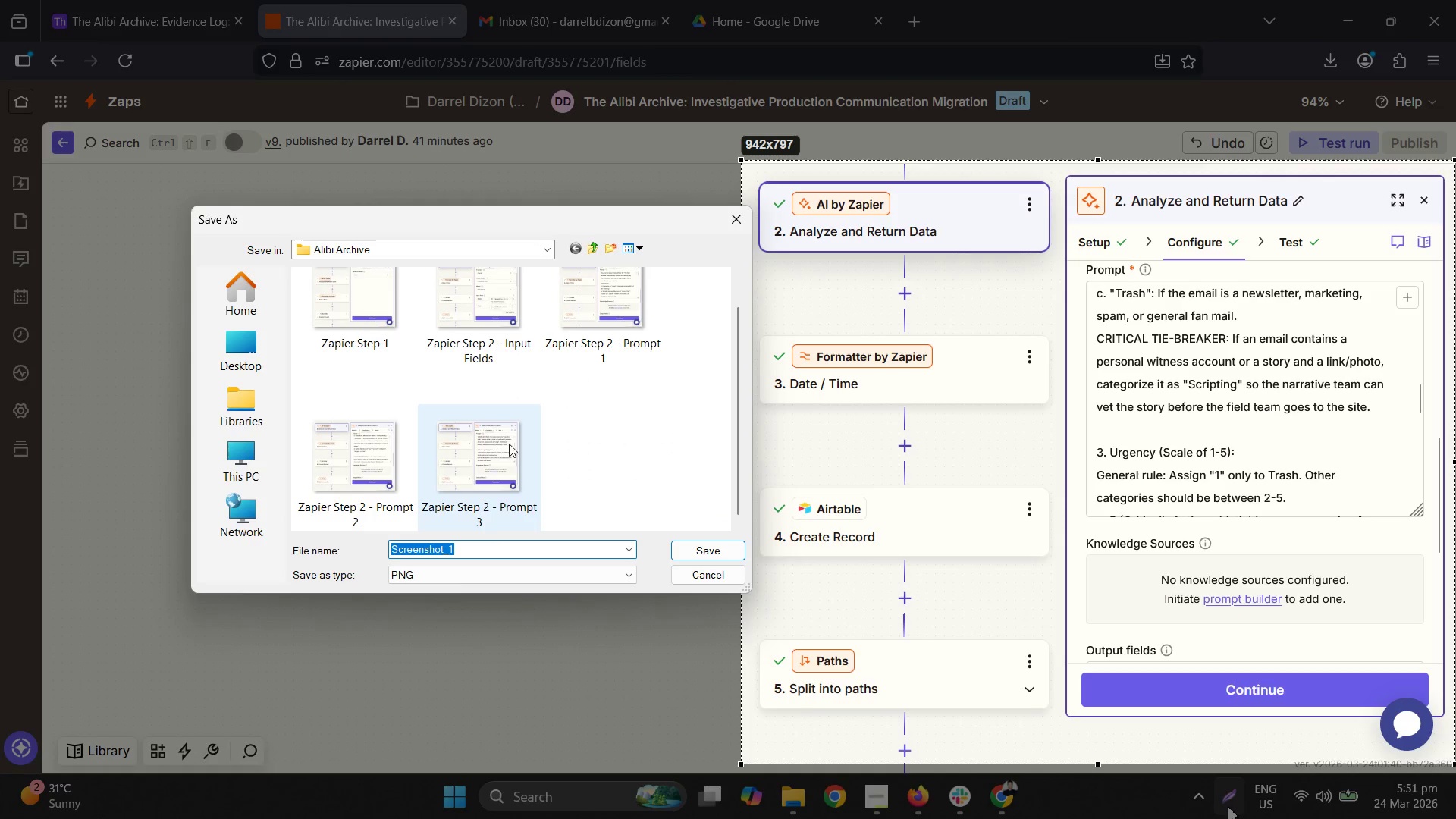 
left_click([529, 550])
 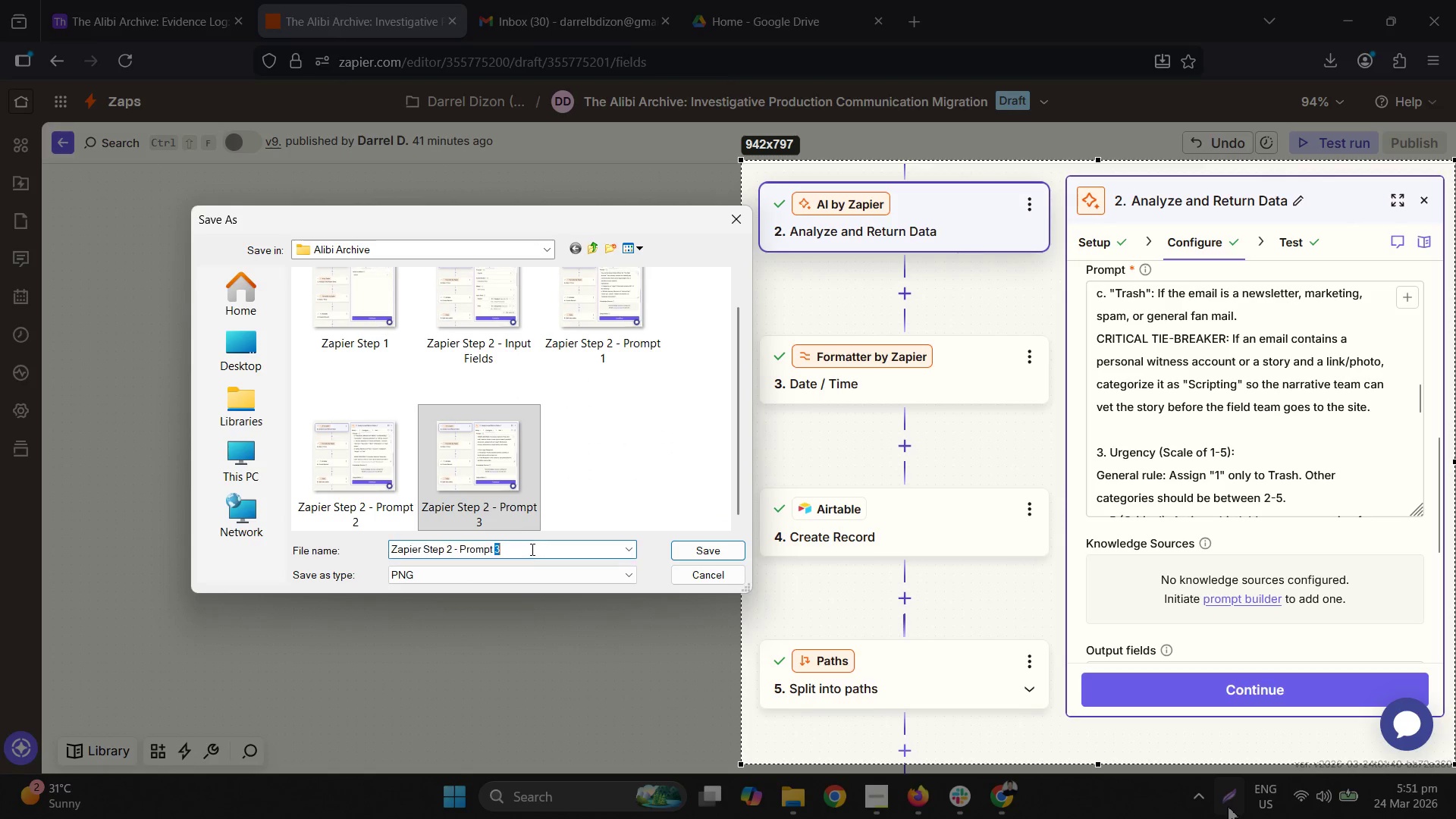 
key(Backspace)
 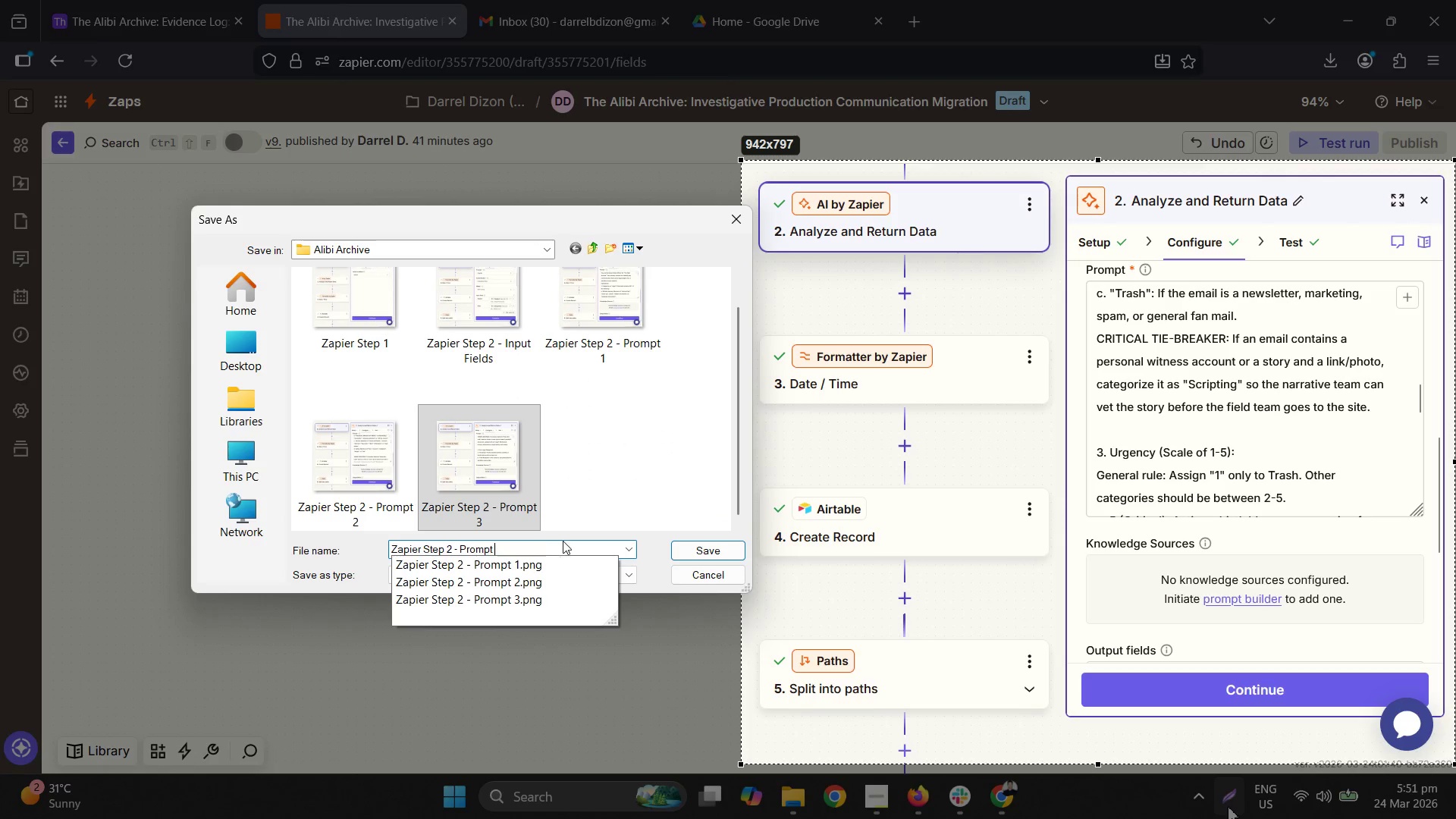 
key(Numpad4)
 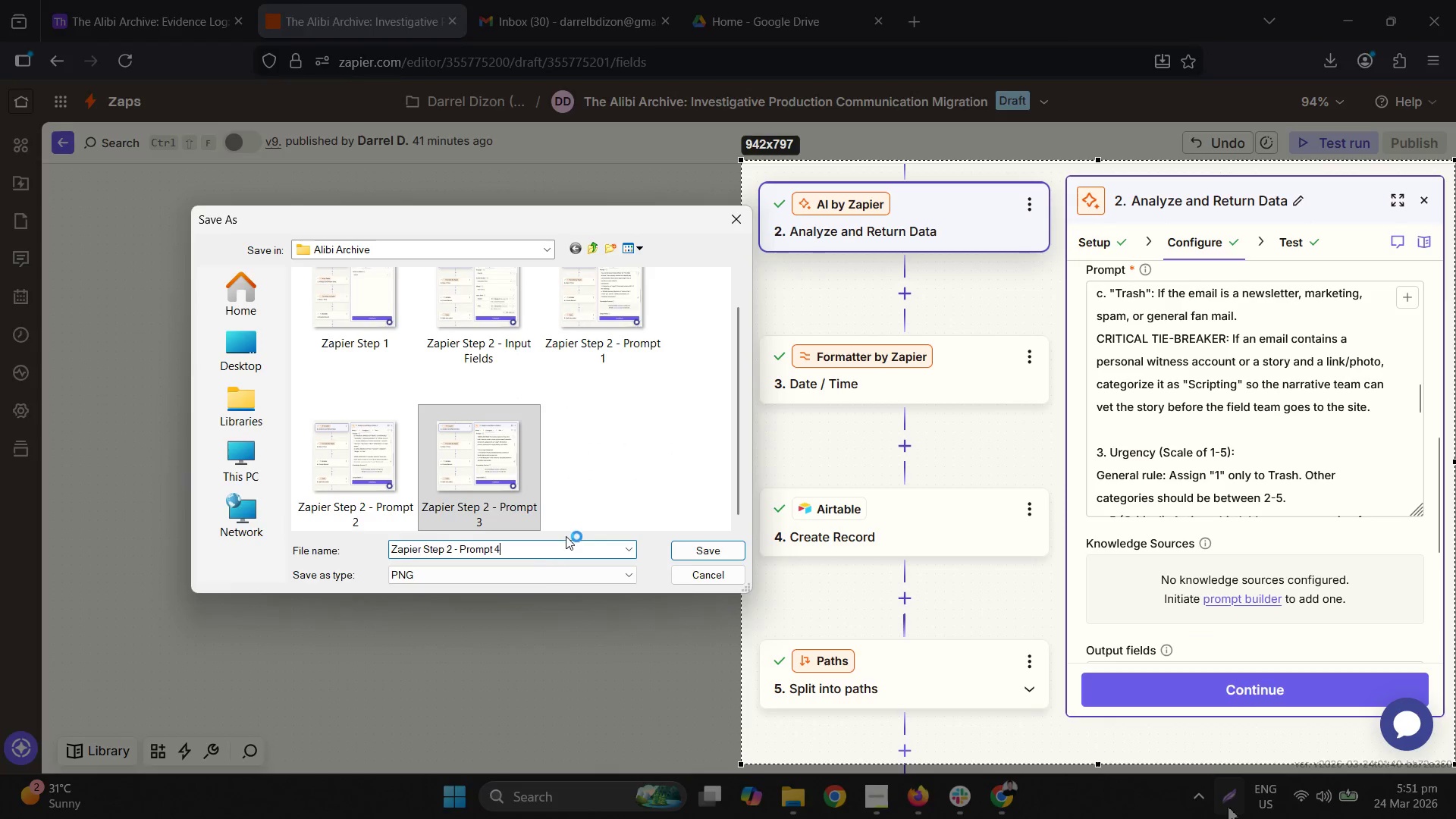 
key(NumpadEnter)
 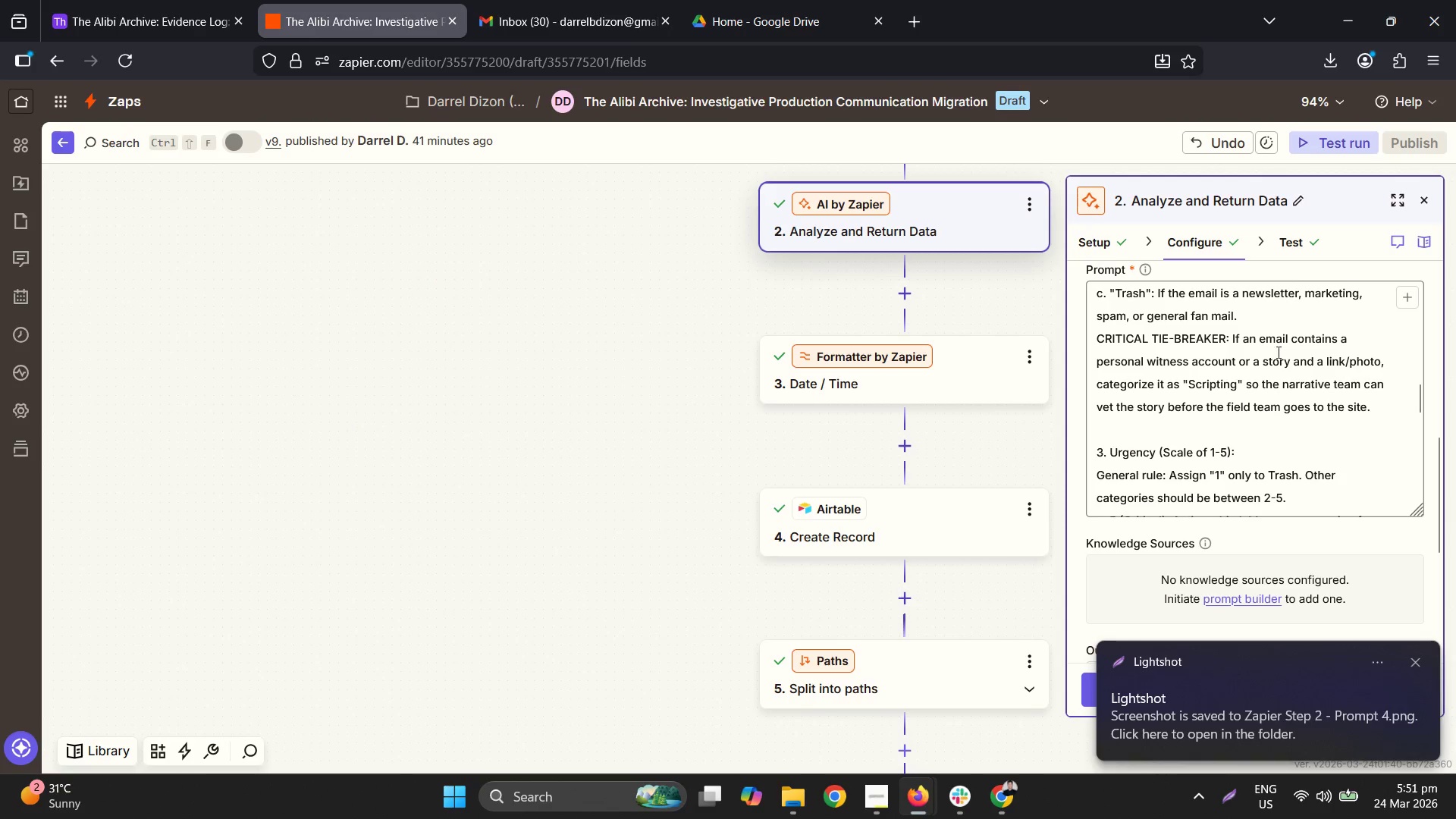 
scroll: coordinate [1280, 349], scroll_direction: down, amount: 2.0
 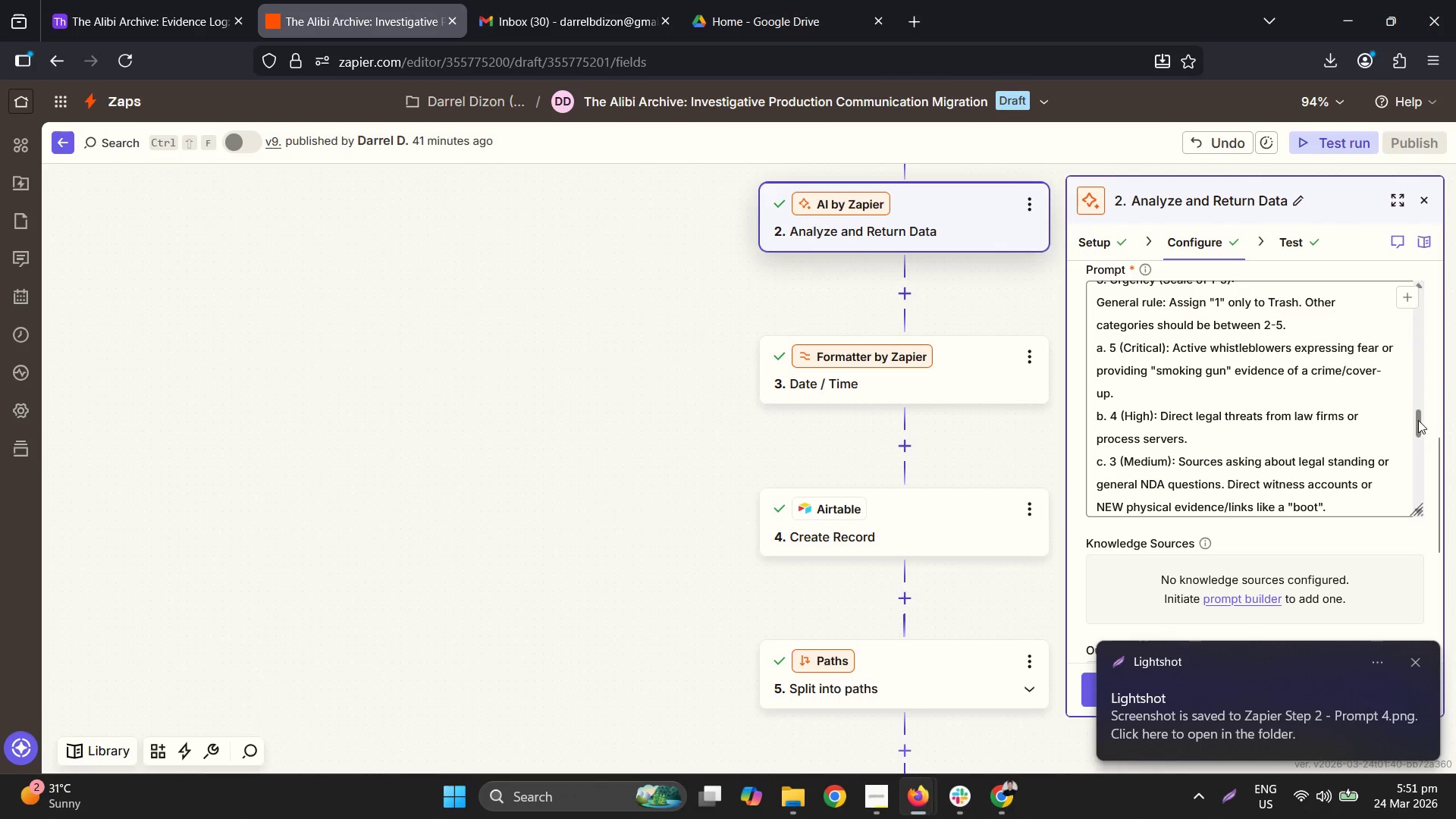 
left_click_drag(start_coordinate=[1418, 416], to_coordinate=[1423, 416])
 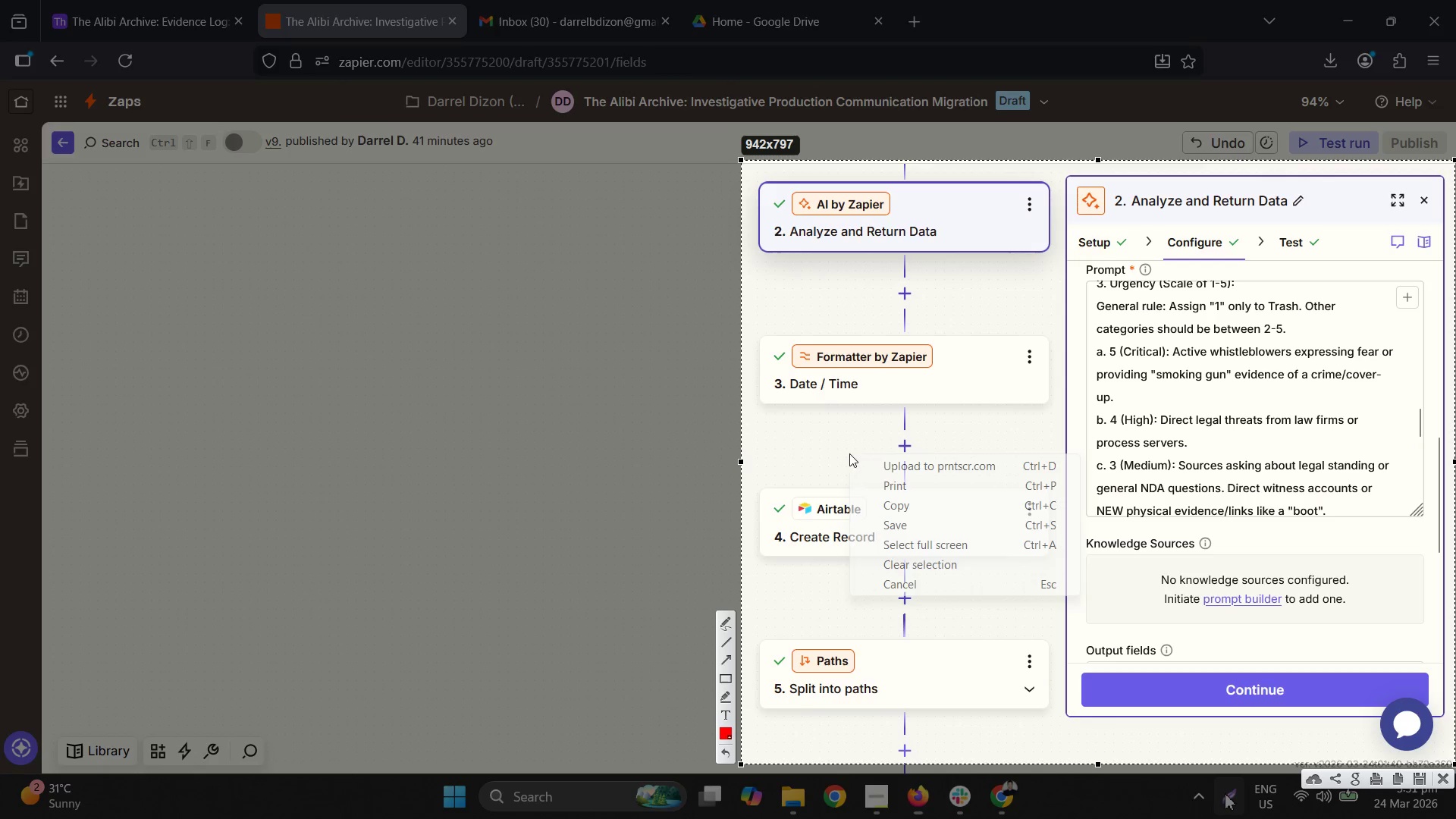 
left_click([910, 529])
 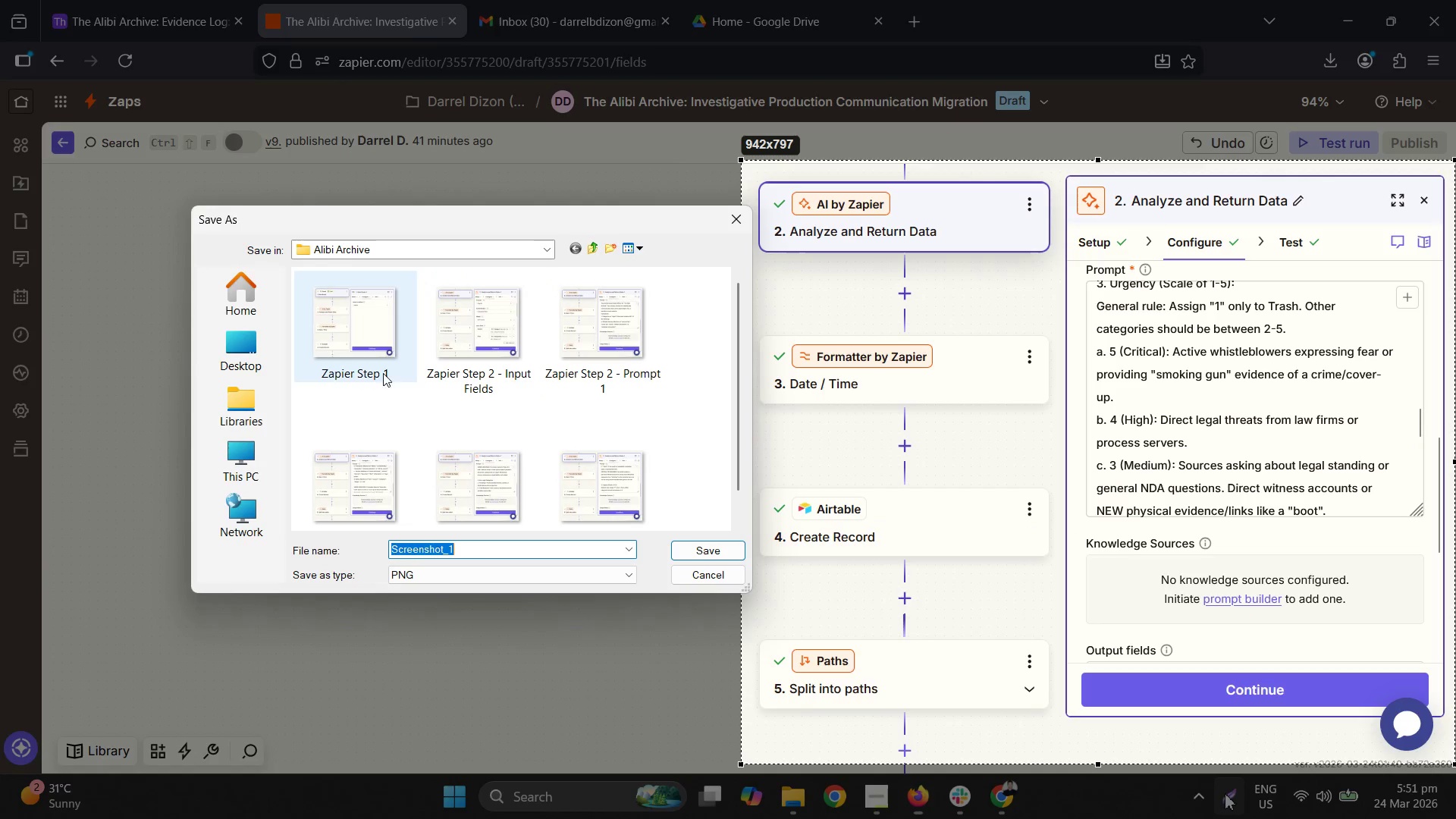 
scroll: coordinate [437, 420], scroll_direction: down, amount: 4.0
 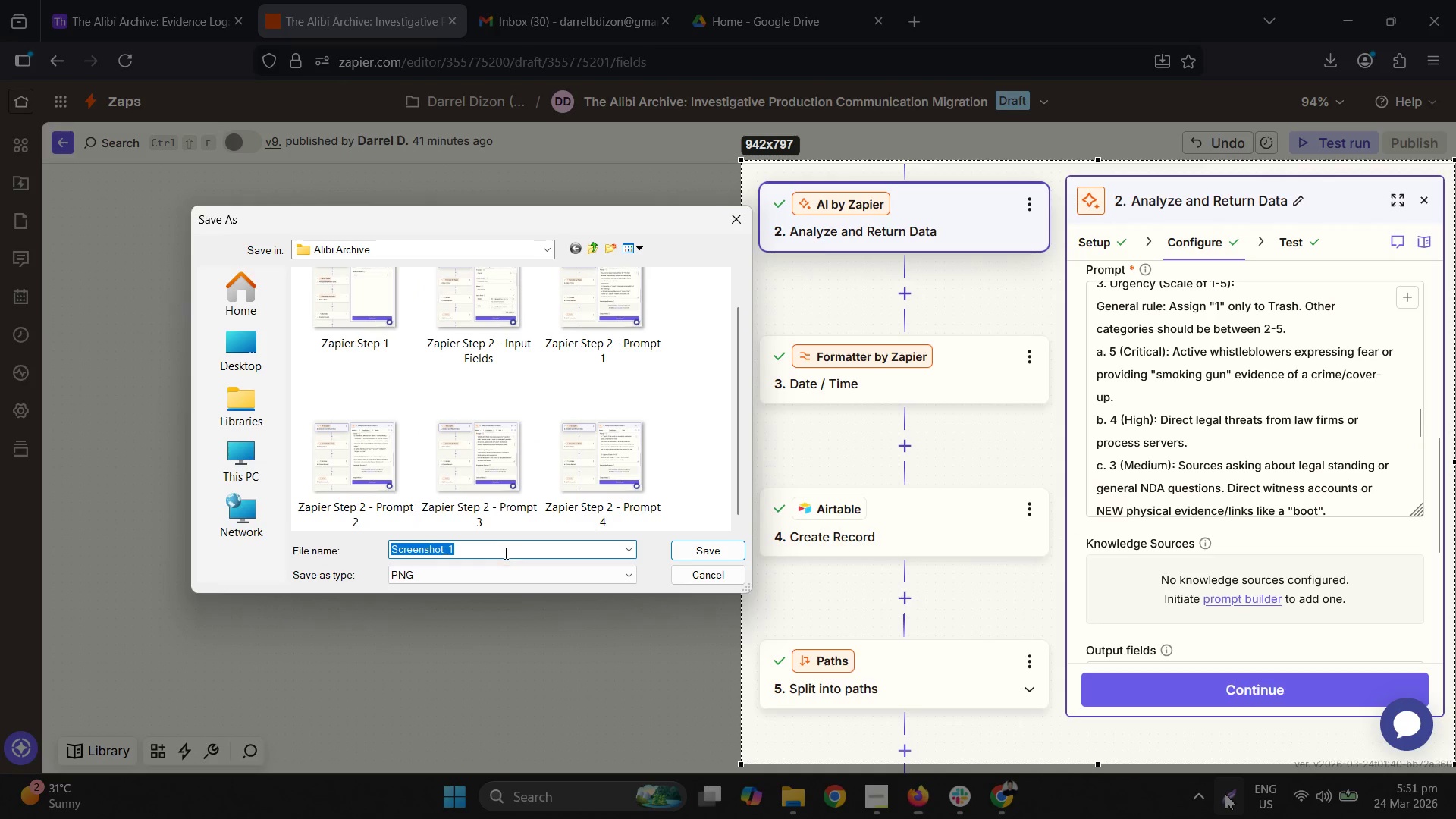 
left_click([644, 481])
 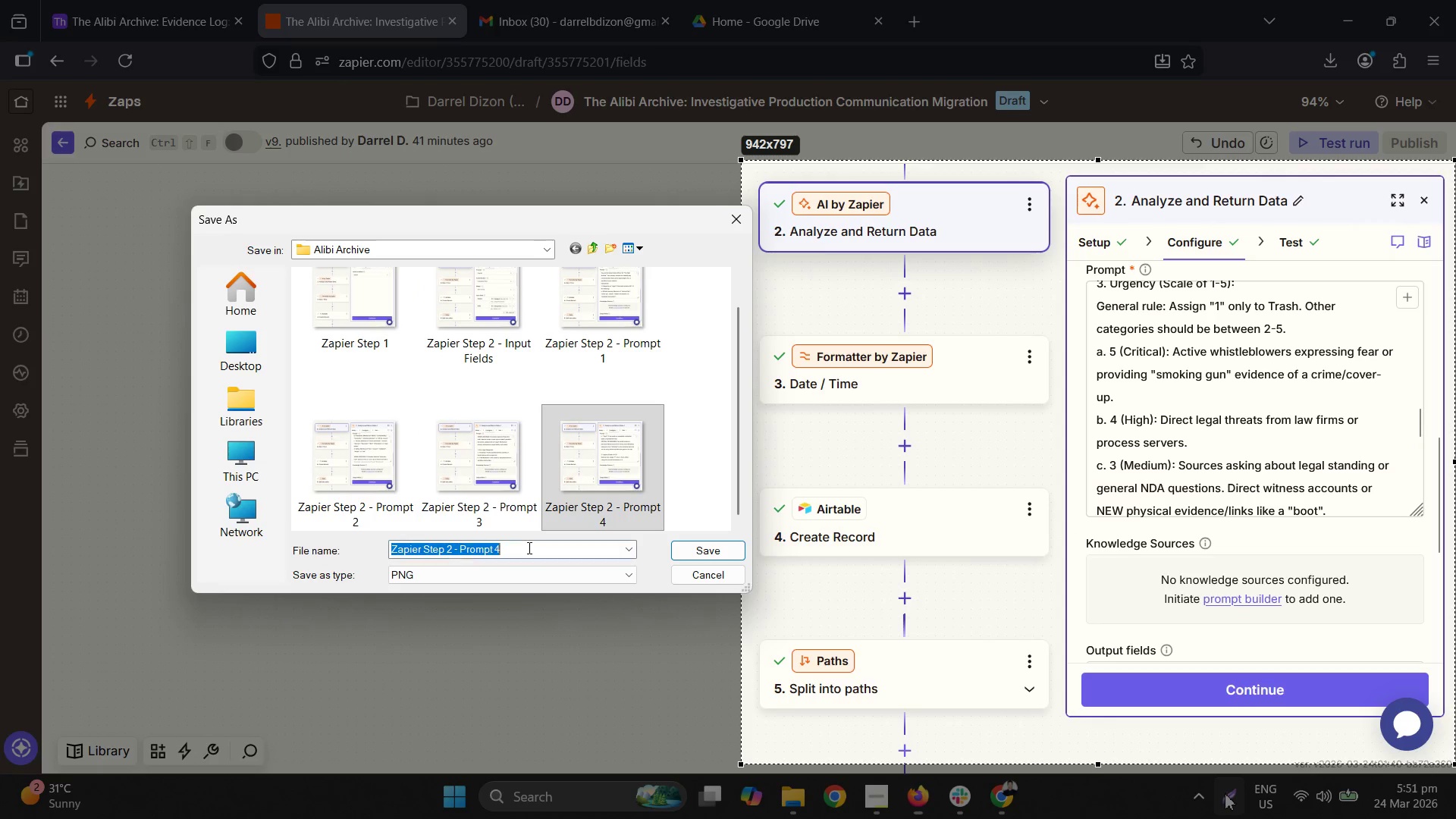 
key(Backspace)
 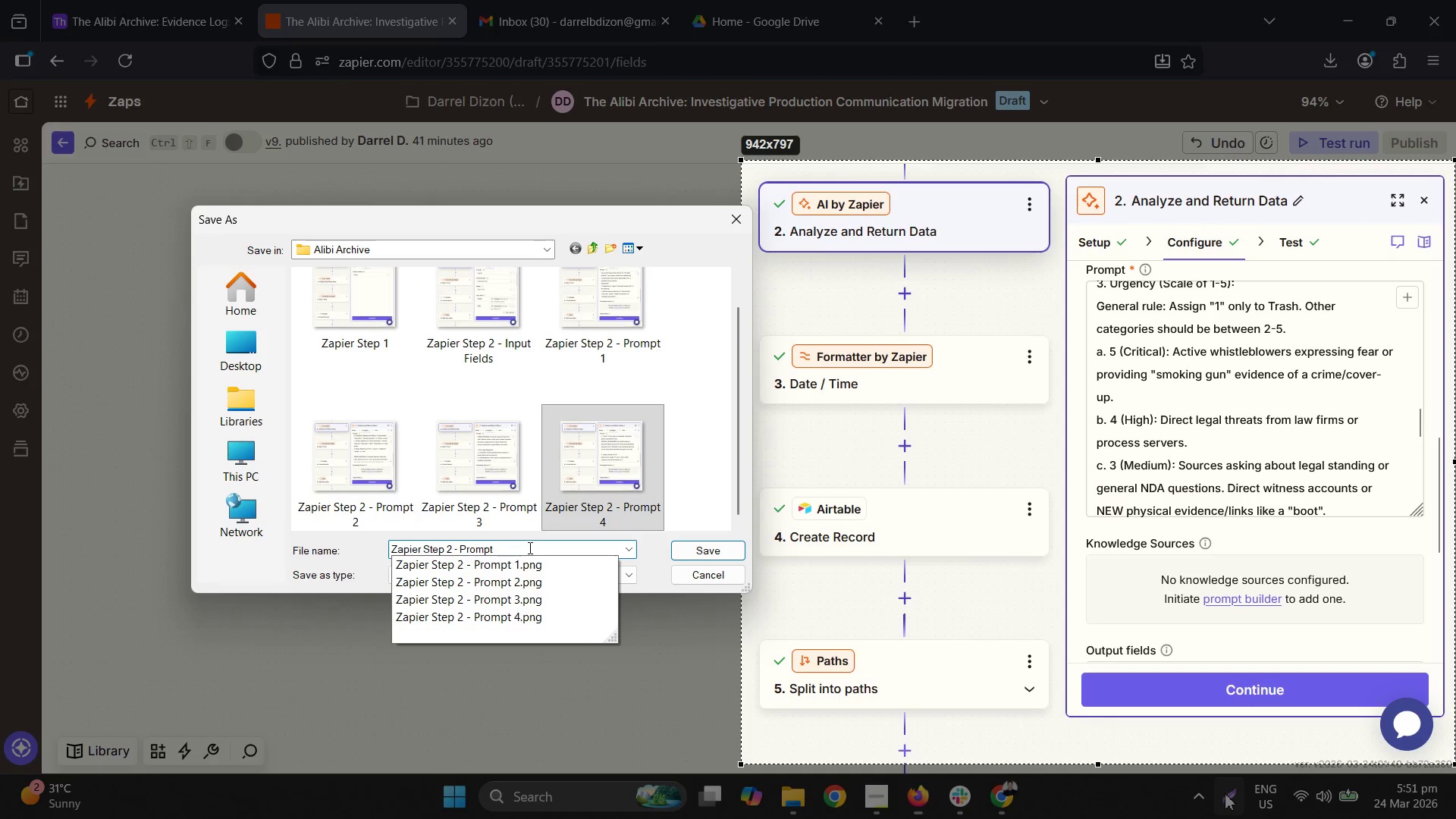 
key(Numpad5)
 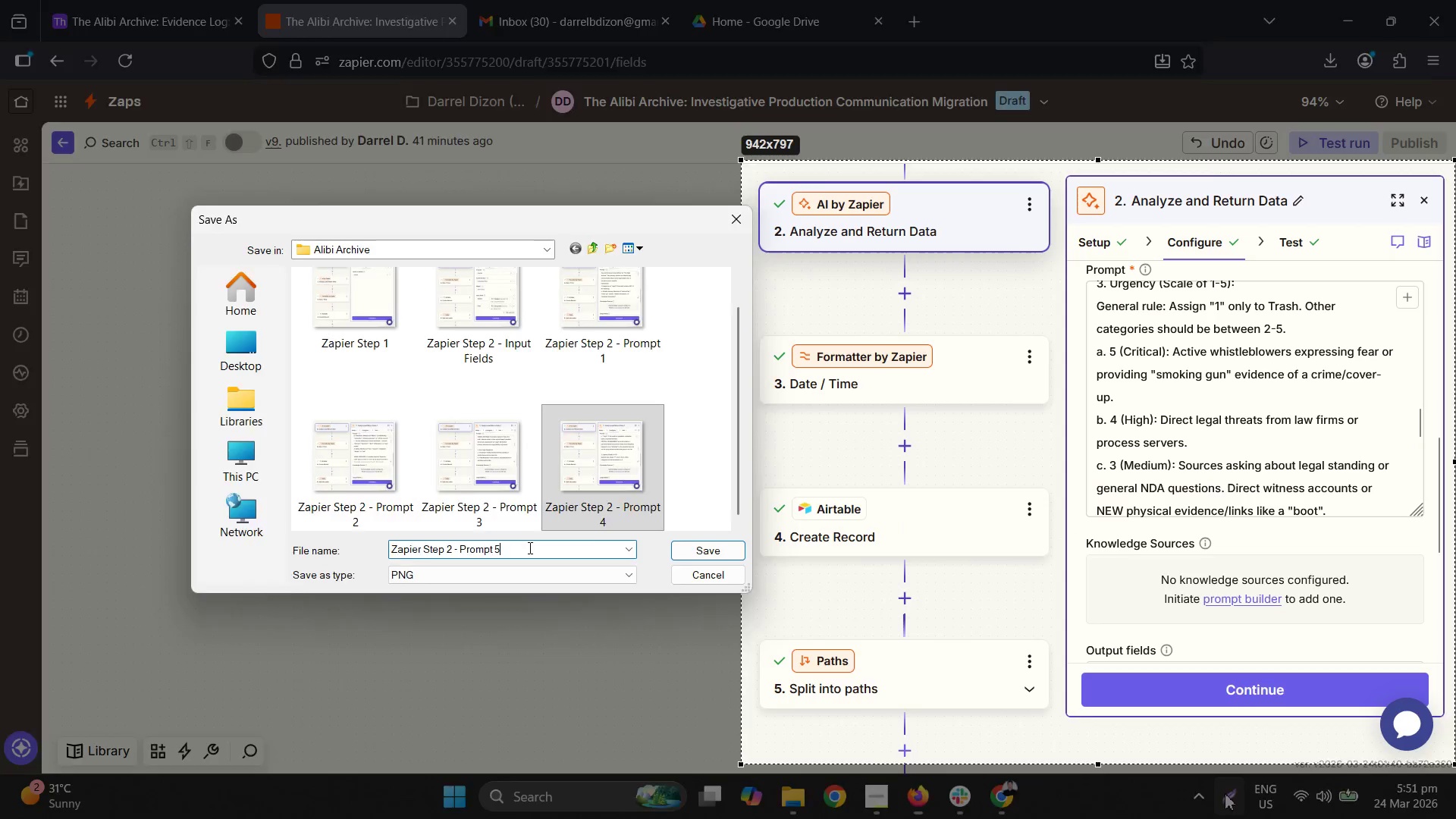 
key(NumpadEnter)
 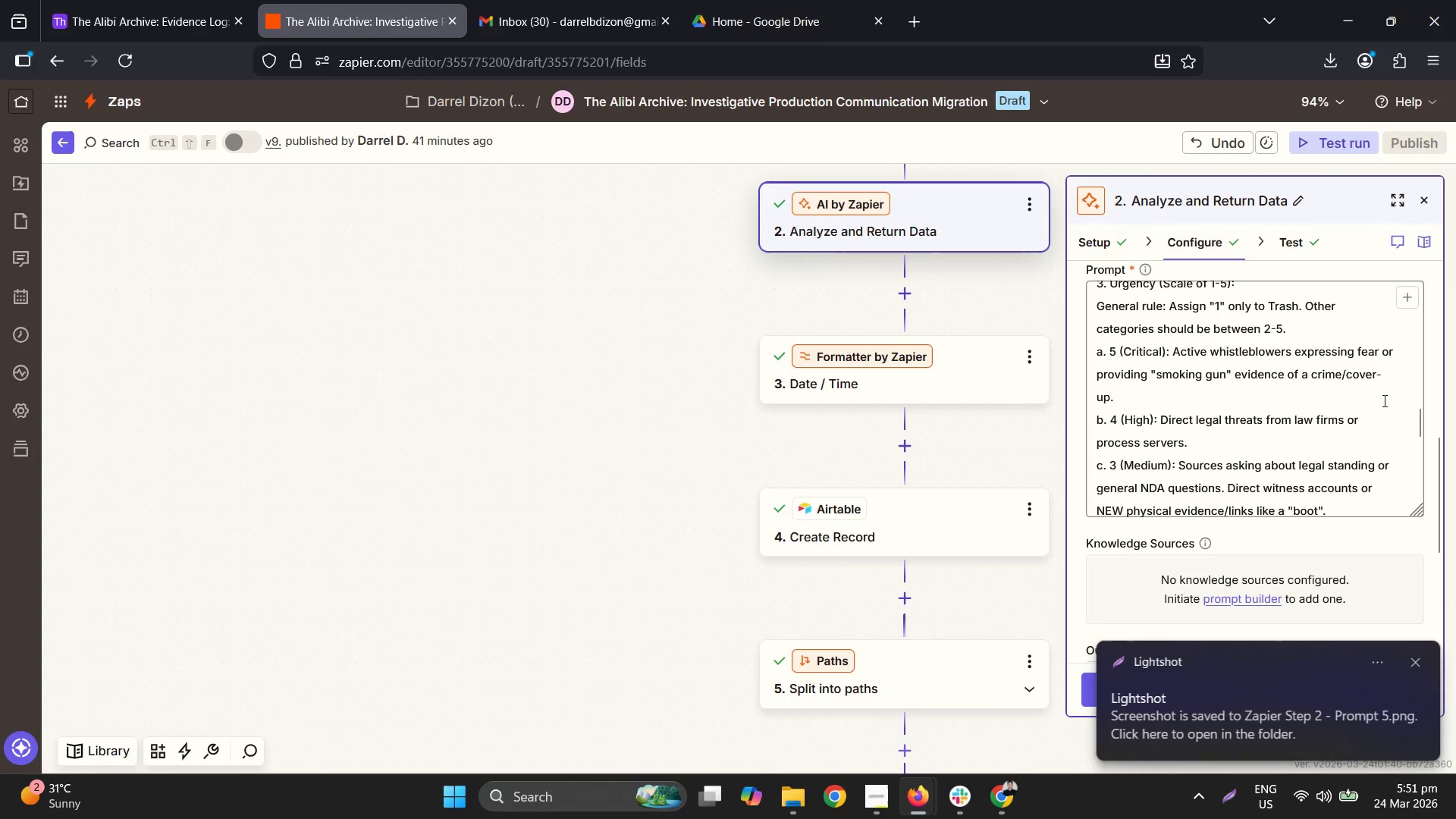 
scroll: coordinate [1384, 406], scroll_direction: down, amount: 2.0
 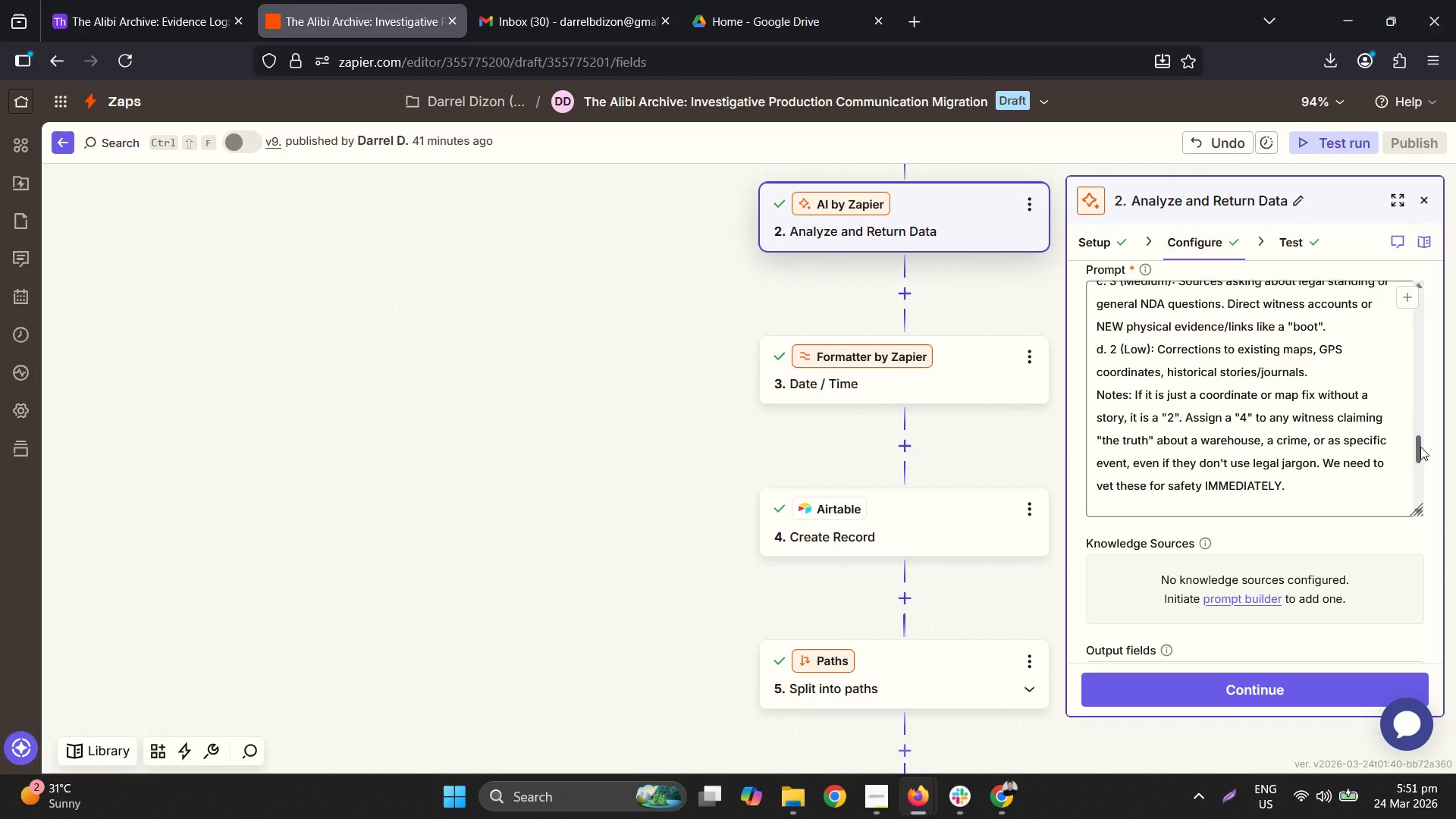 
wait(6.37)
 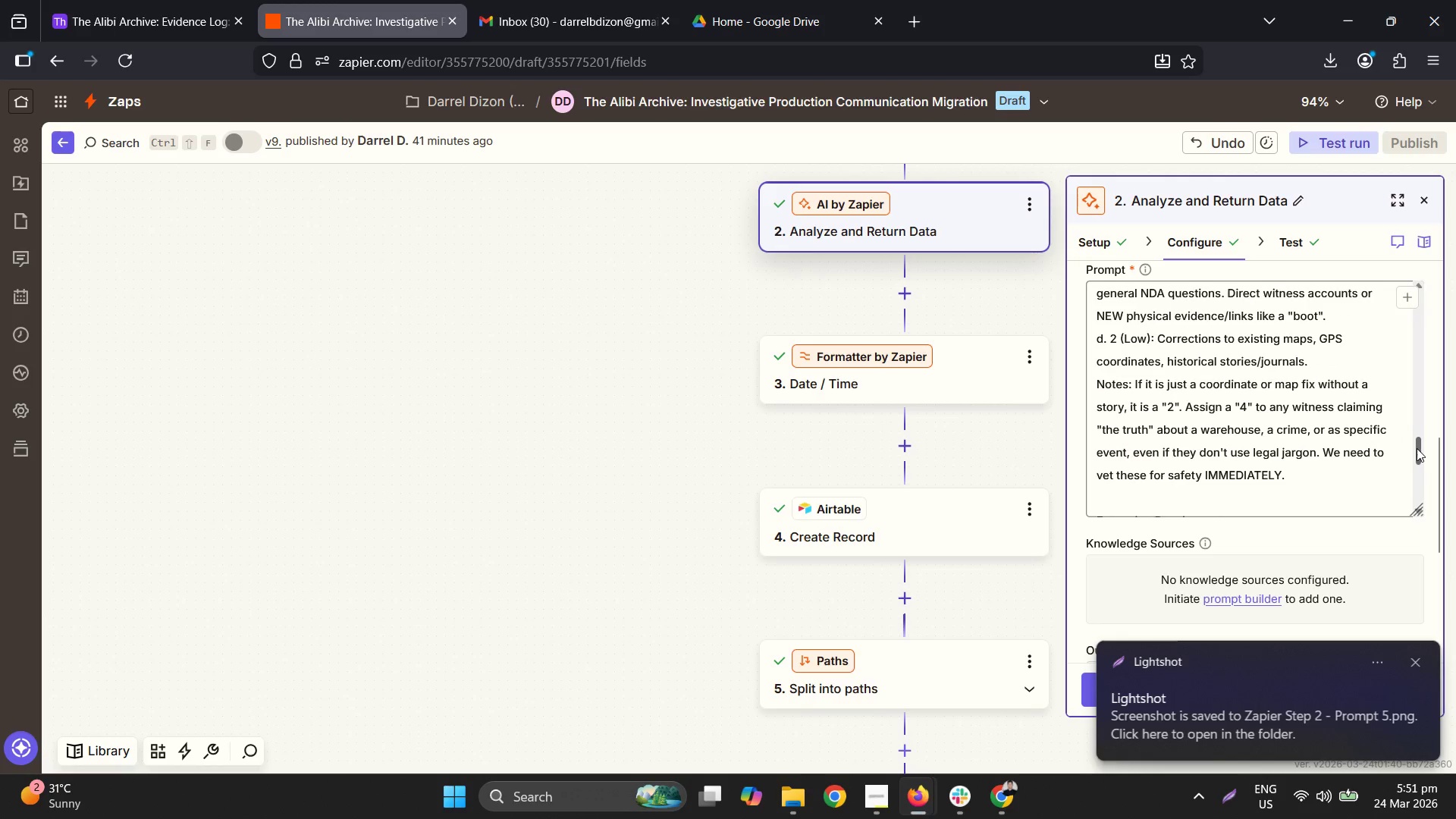 
left_click([1228, 804])
 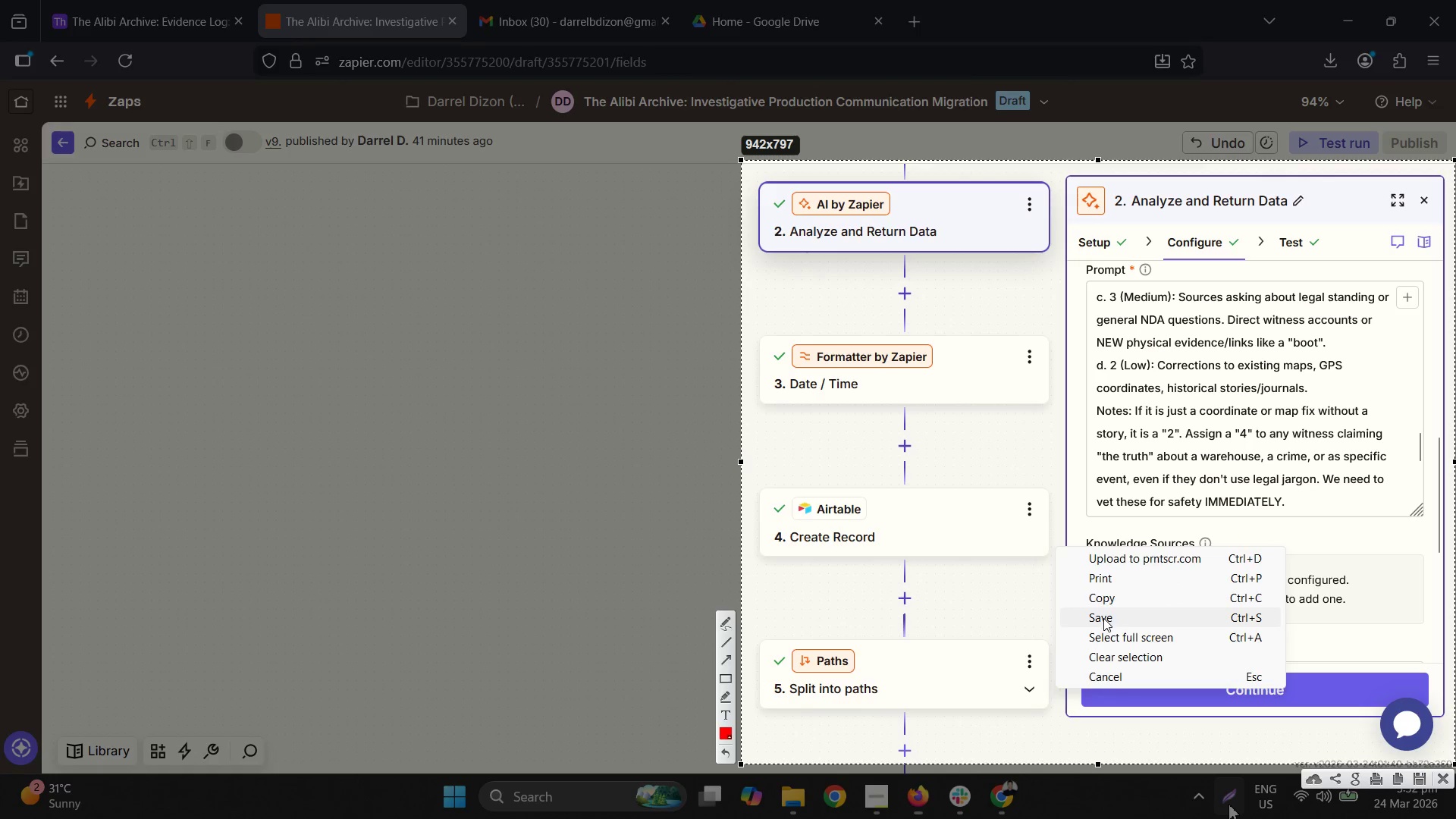 
scroll: coordinate [535, 438], scroll_direction: down, amount: 3.0
 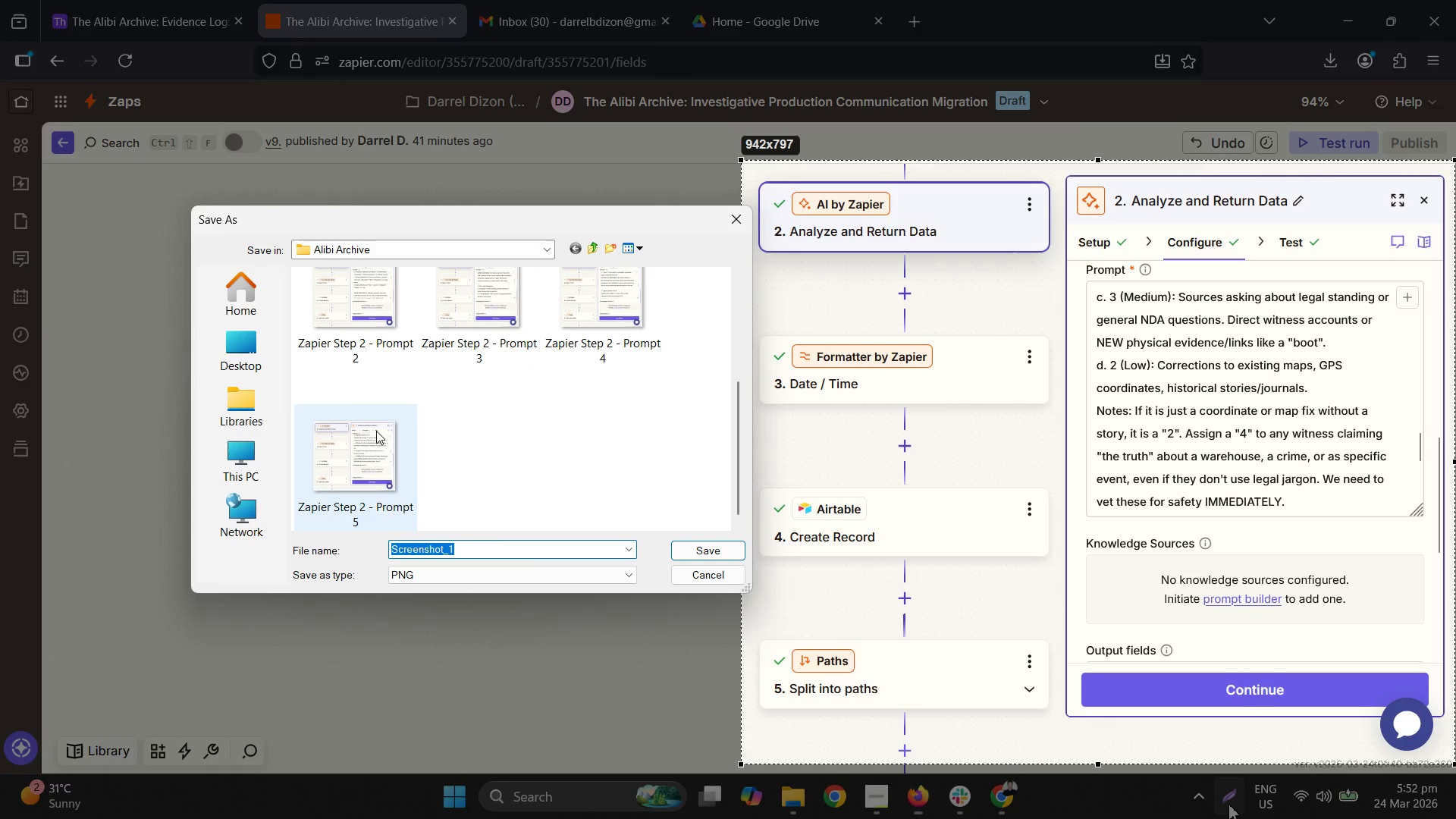 
left_click([376, 431])
 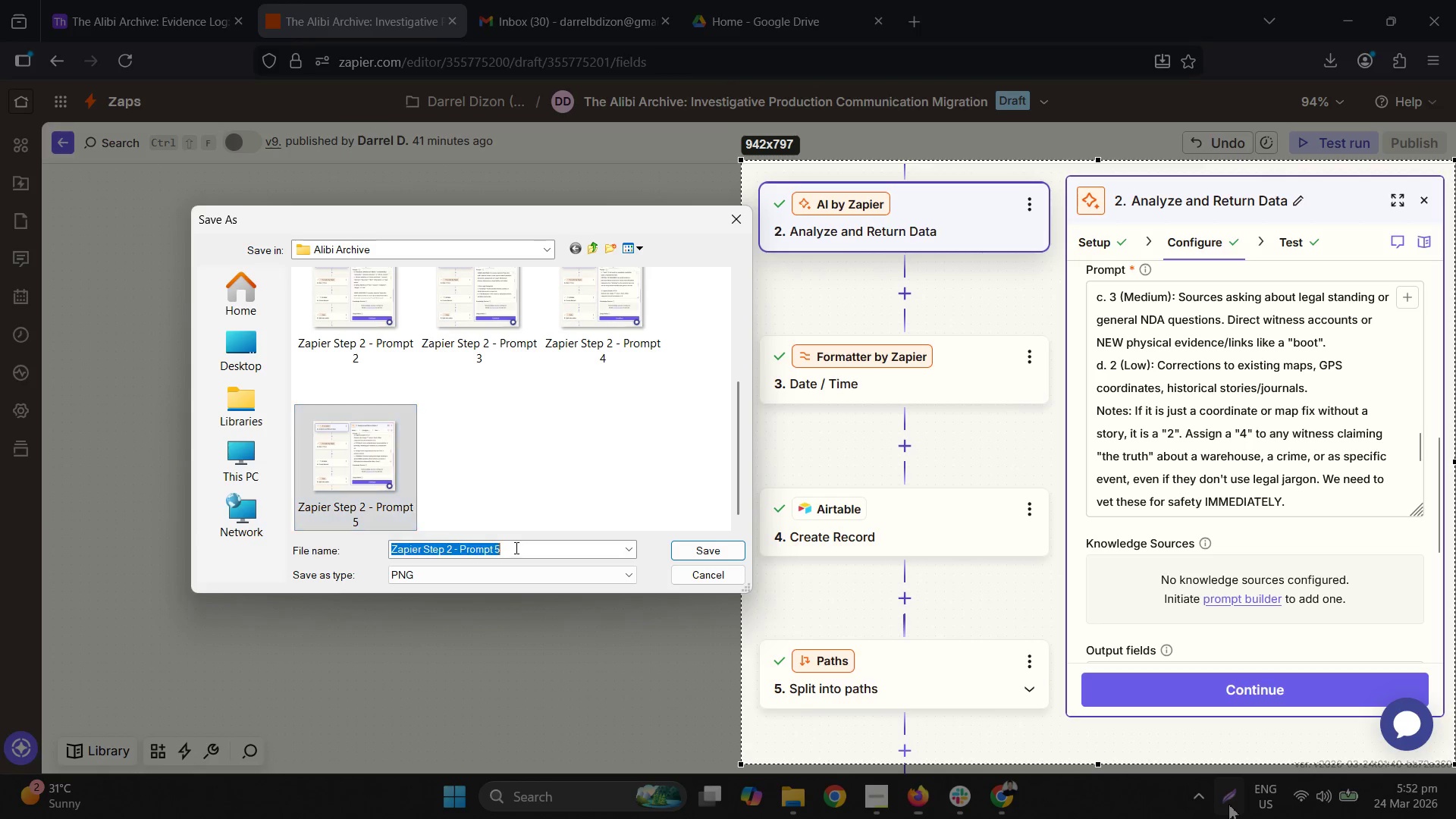 
double_click([517, 548])
 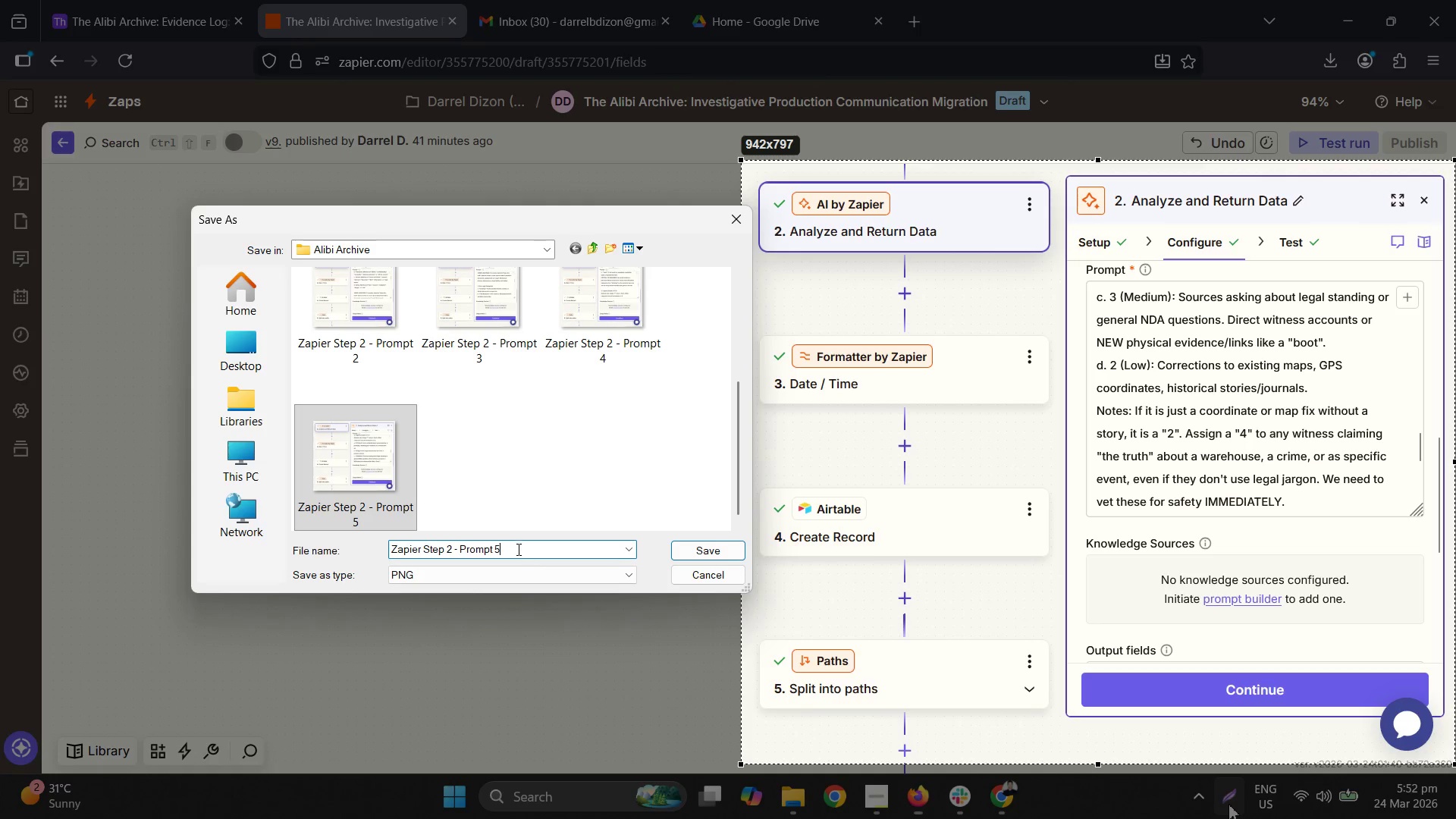 
key(Backspace)
 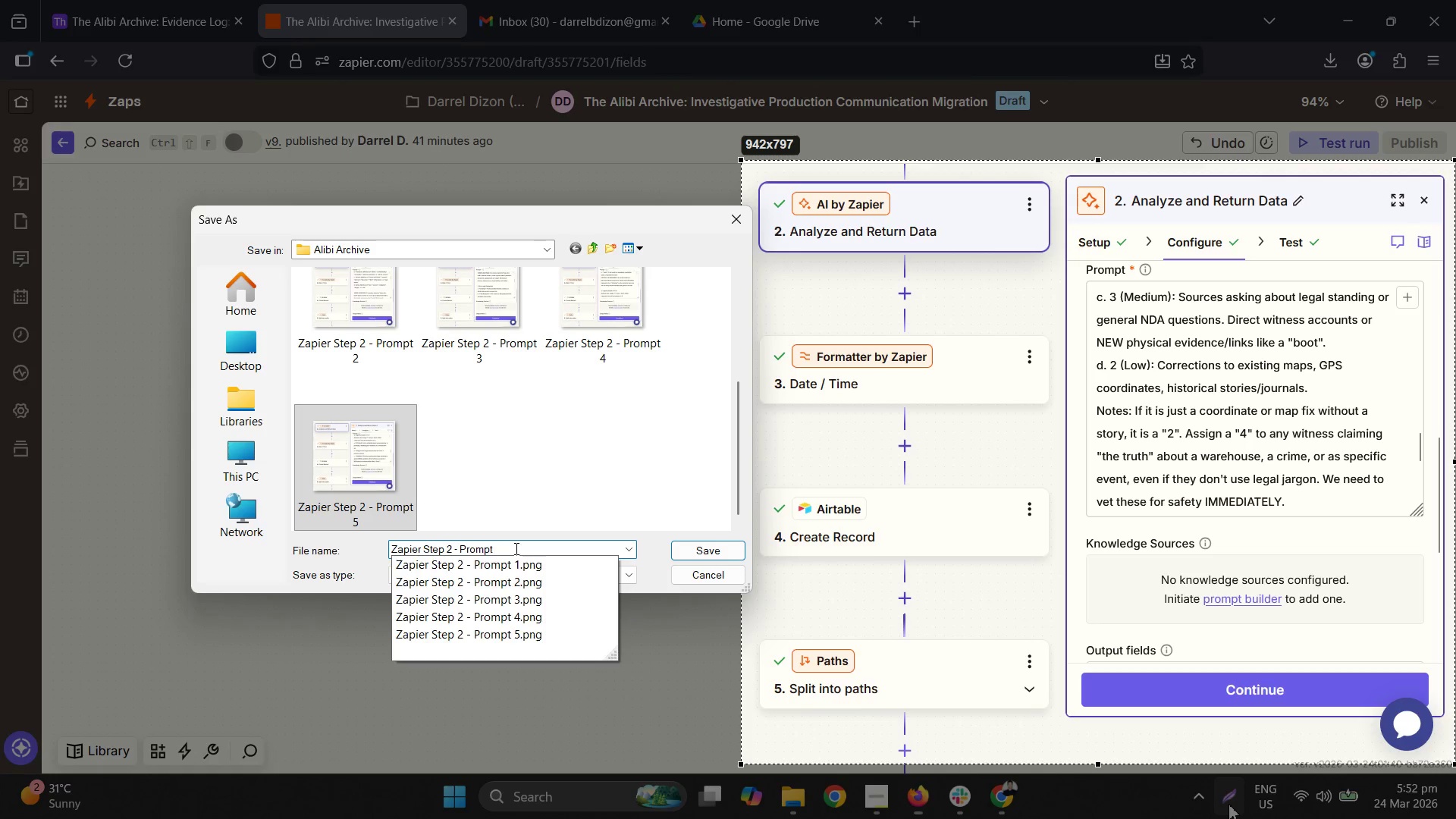 
key(Numpad6)
 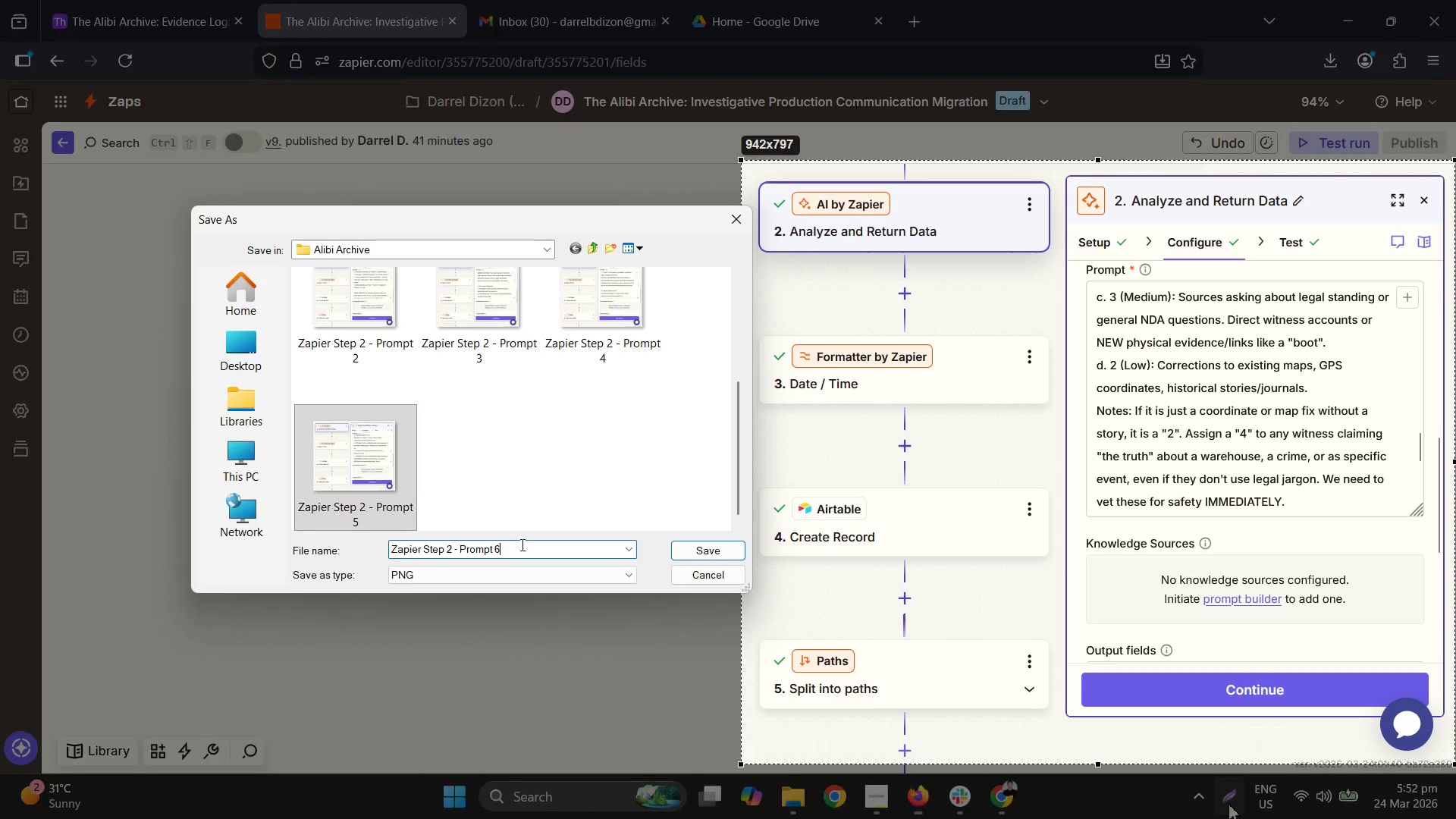 
key(NumpadEnter)
 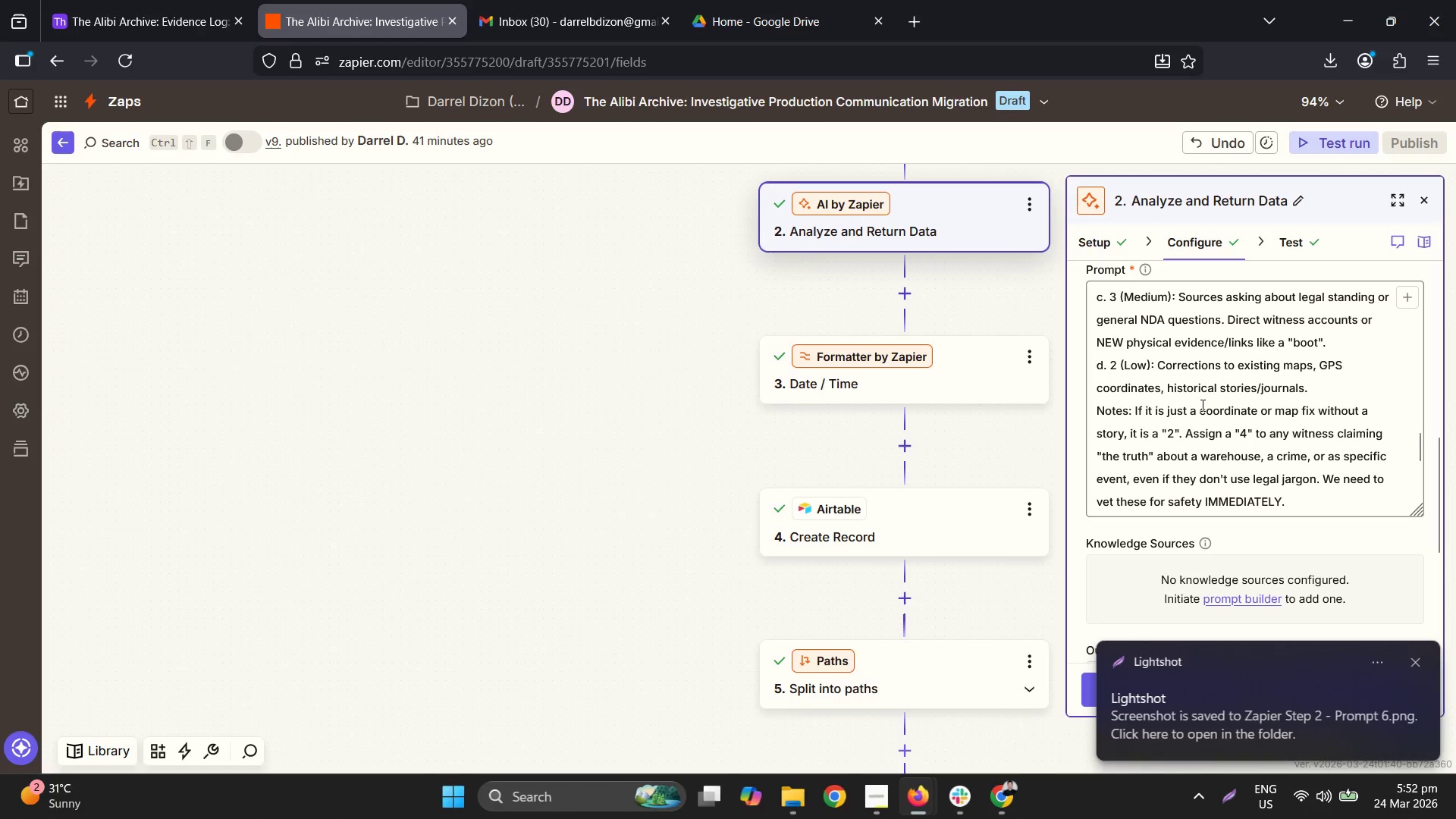 
scroll: coordinate [1201, 405], scroll_direction: down, amount: 3.0
 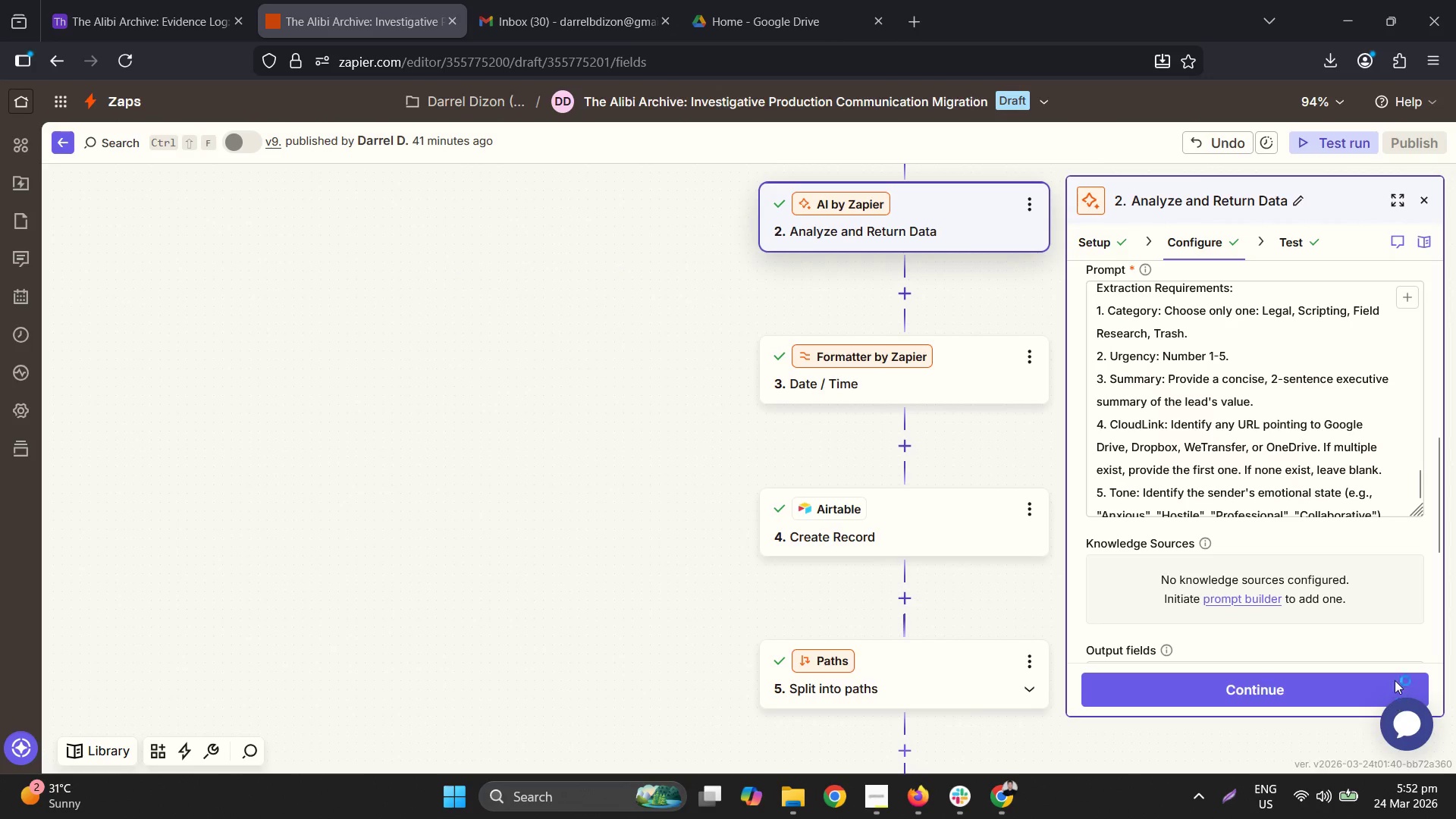 
left_click([1225, 797])
 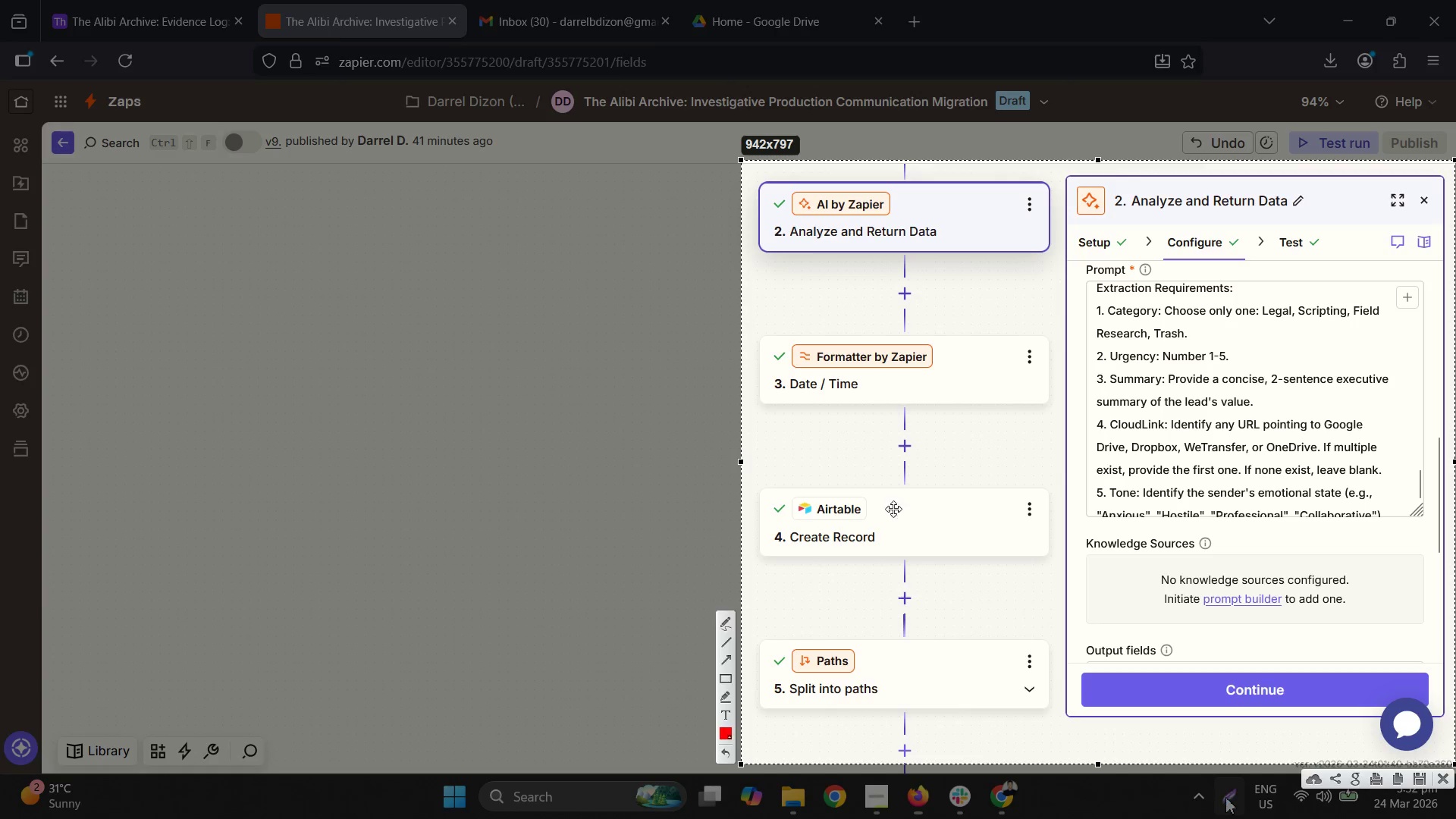 
right_click([892, 498])
 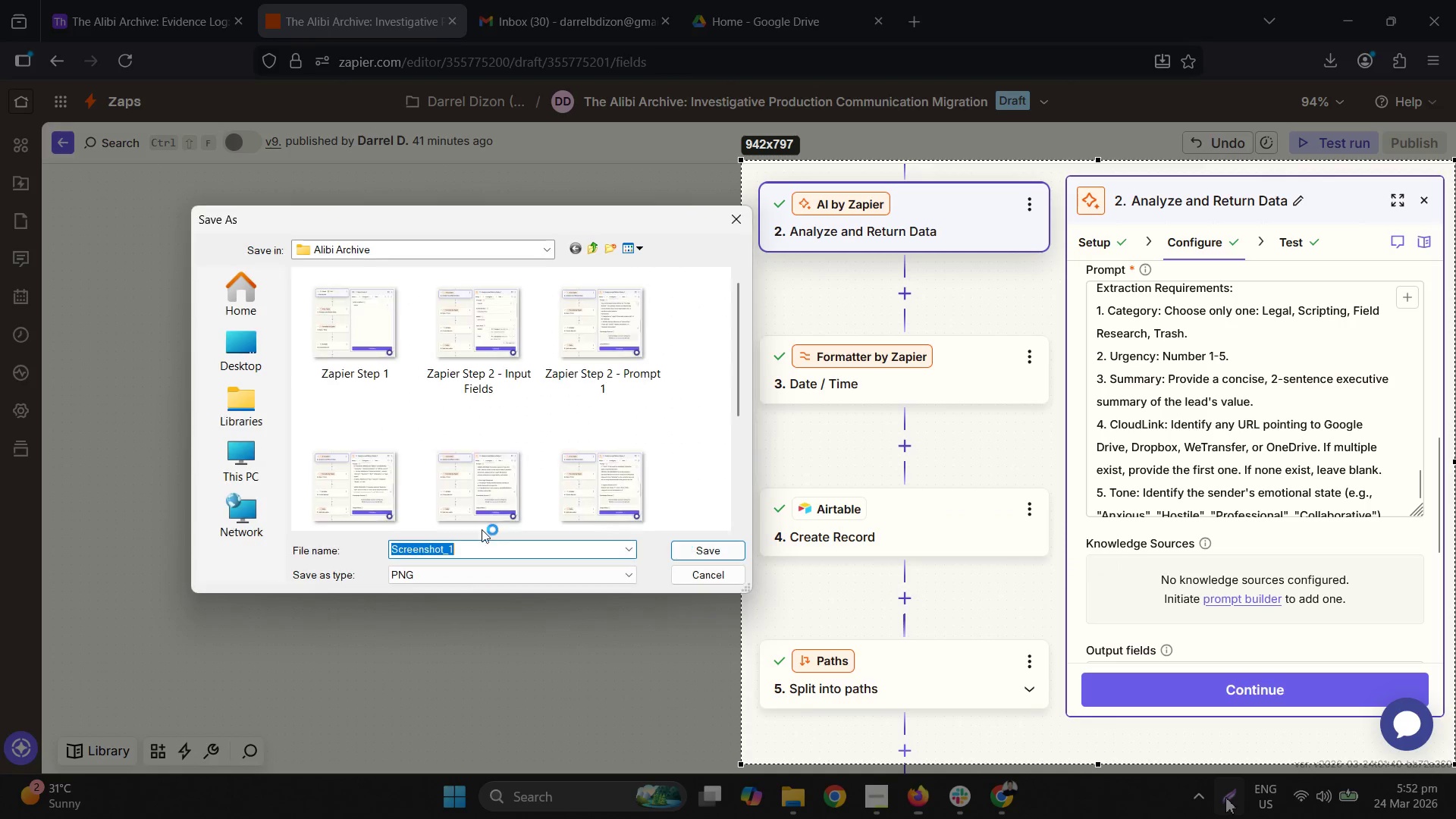 
scroll: coordinate [613, 414], scroll_direction: down, amount: 3.0
 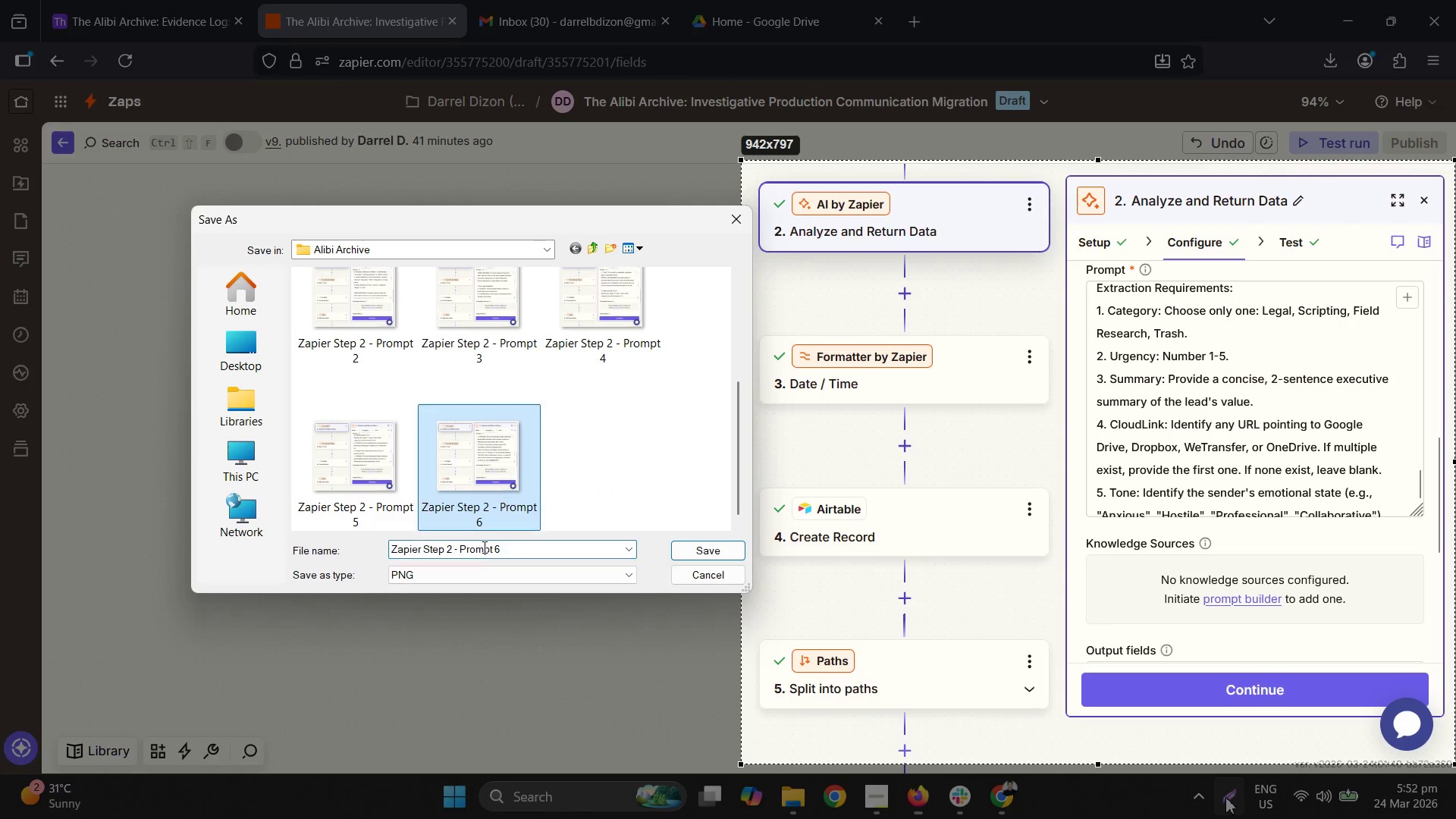 
double_click([529, 557])
 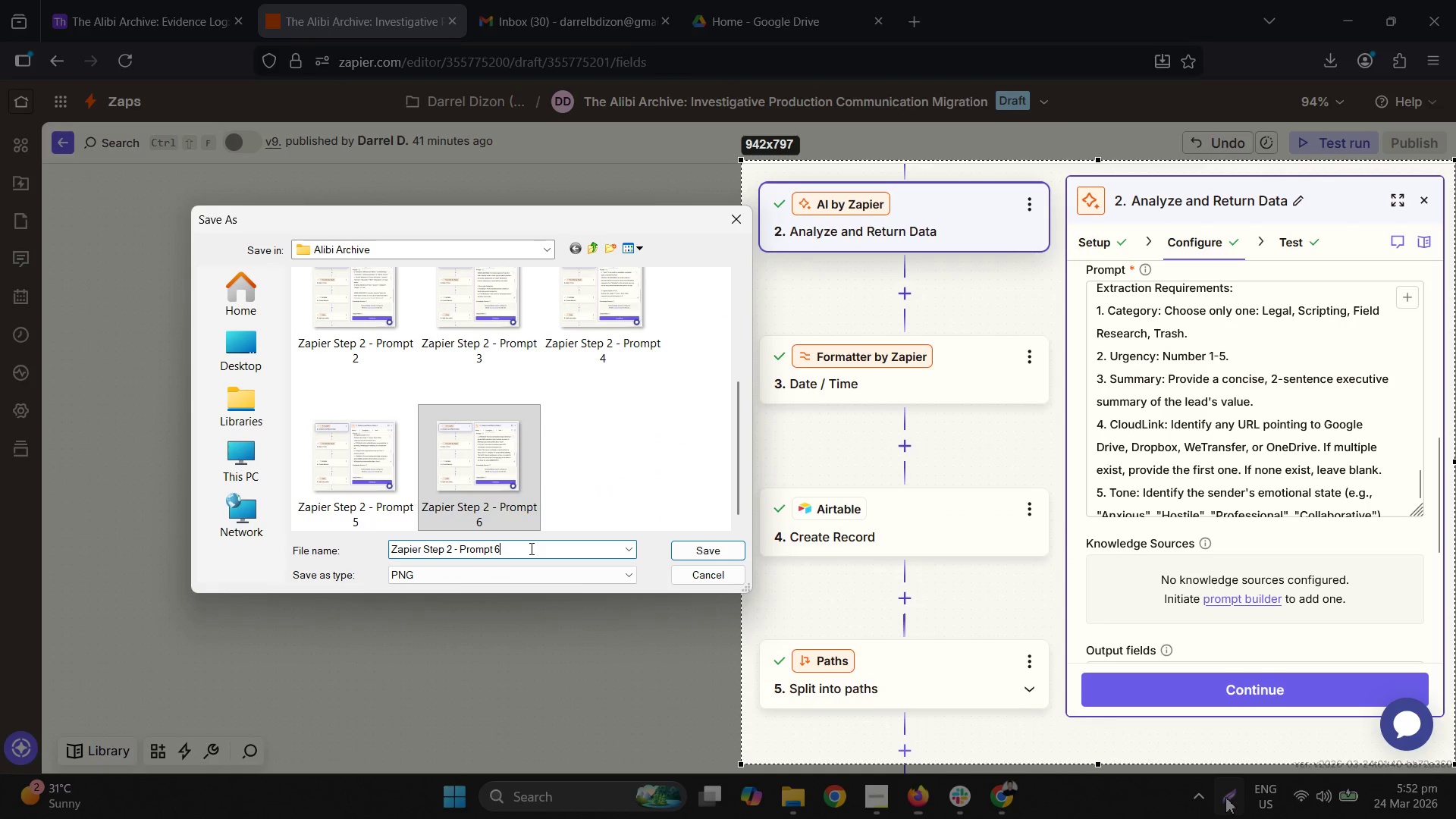 
key(Backspace)
 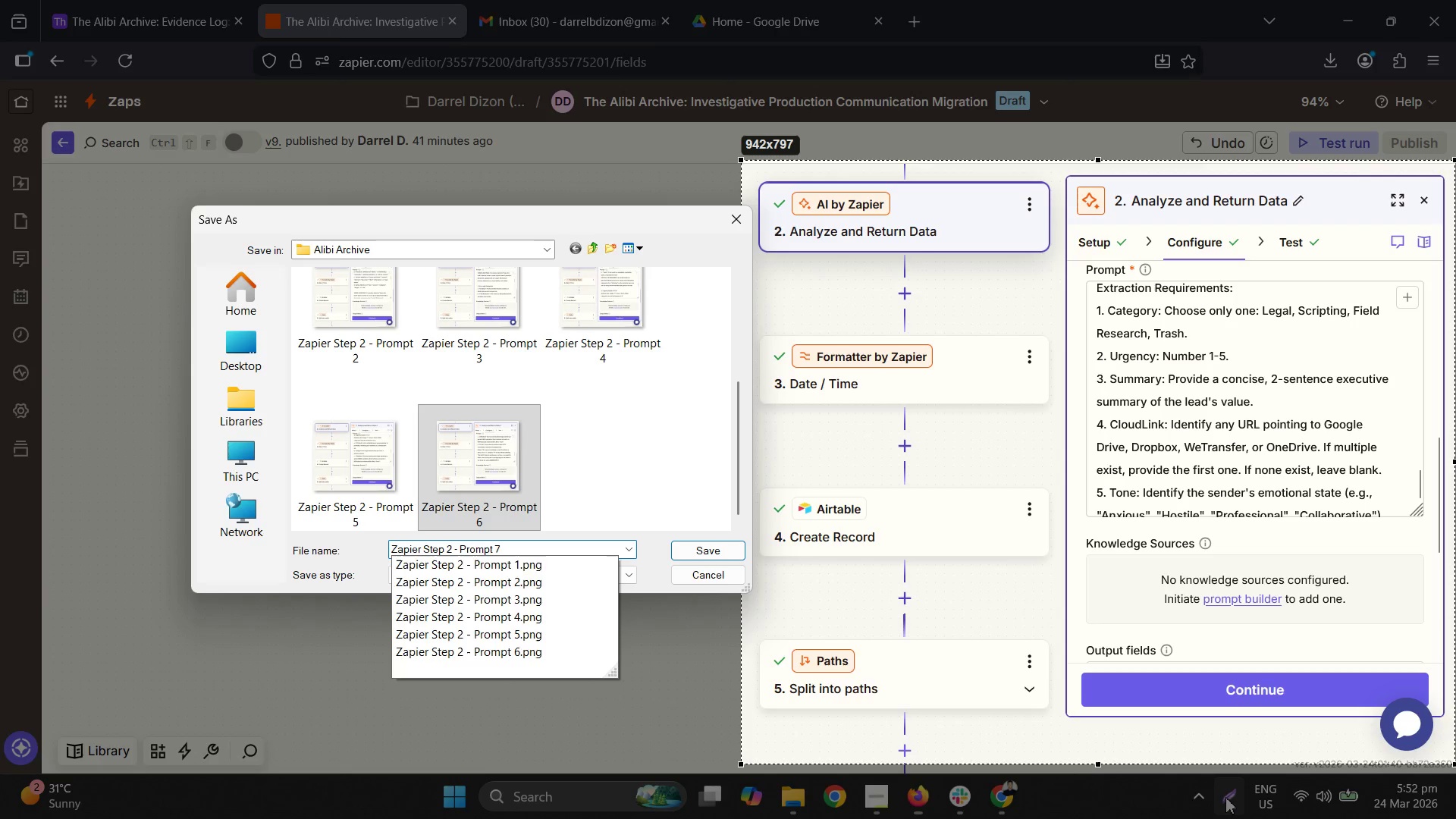 
key(Numpad7)
 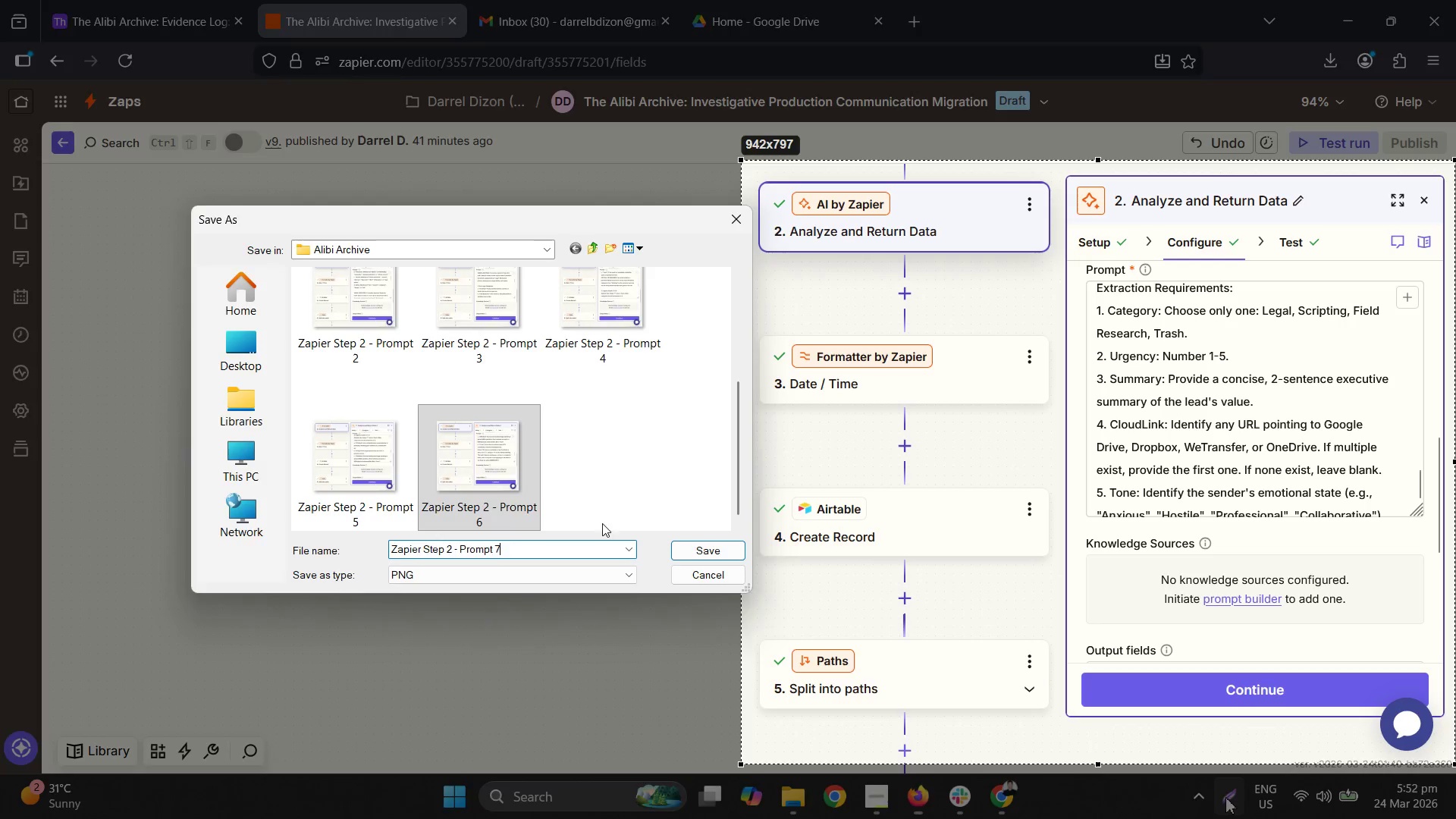 
key(NumpadEnter)
 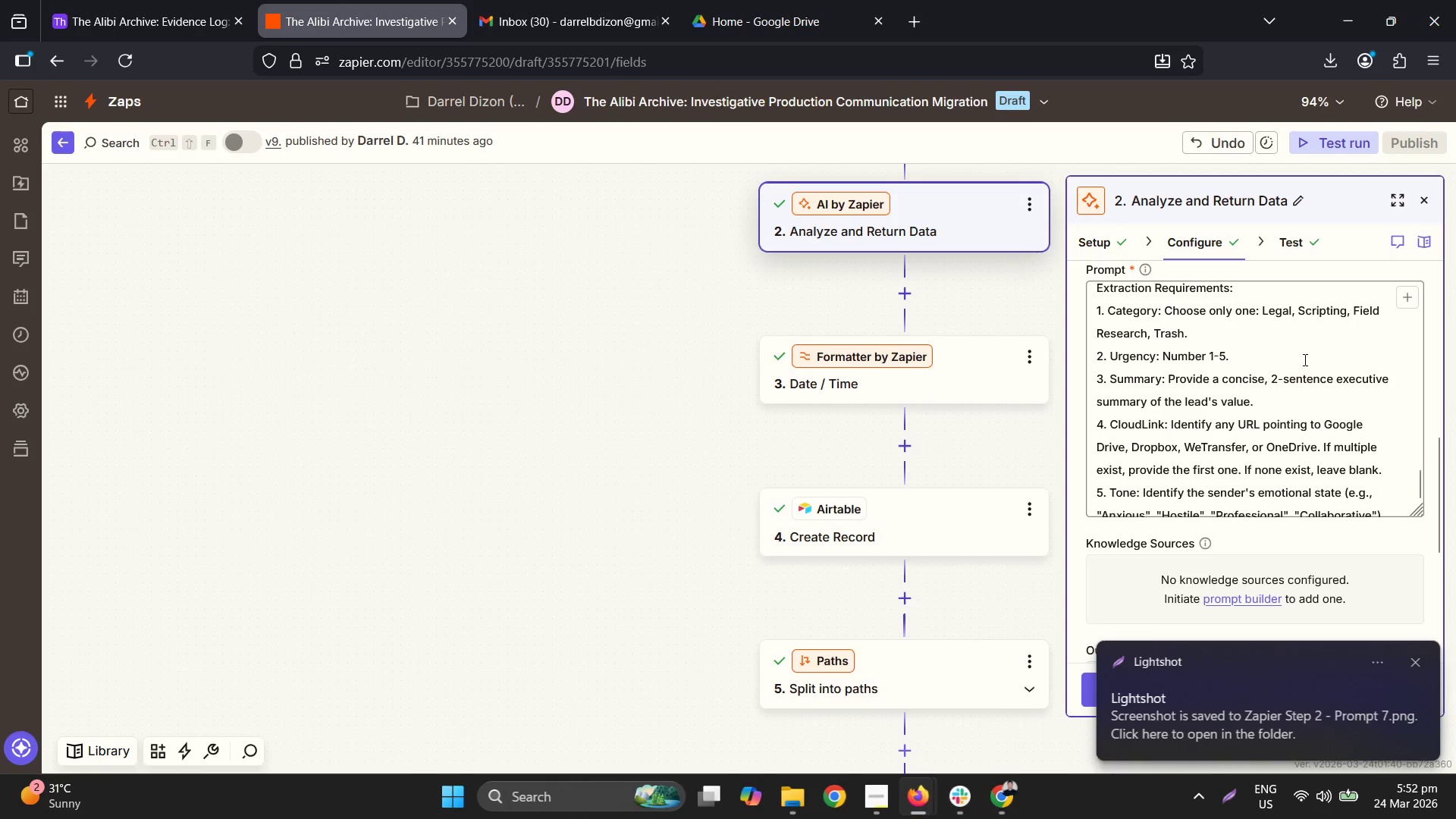 
scroll: coordinate [1304, 359], scroll_direction: down, amount: 3.0
 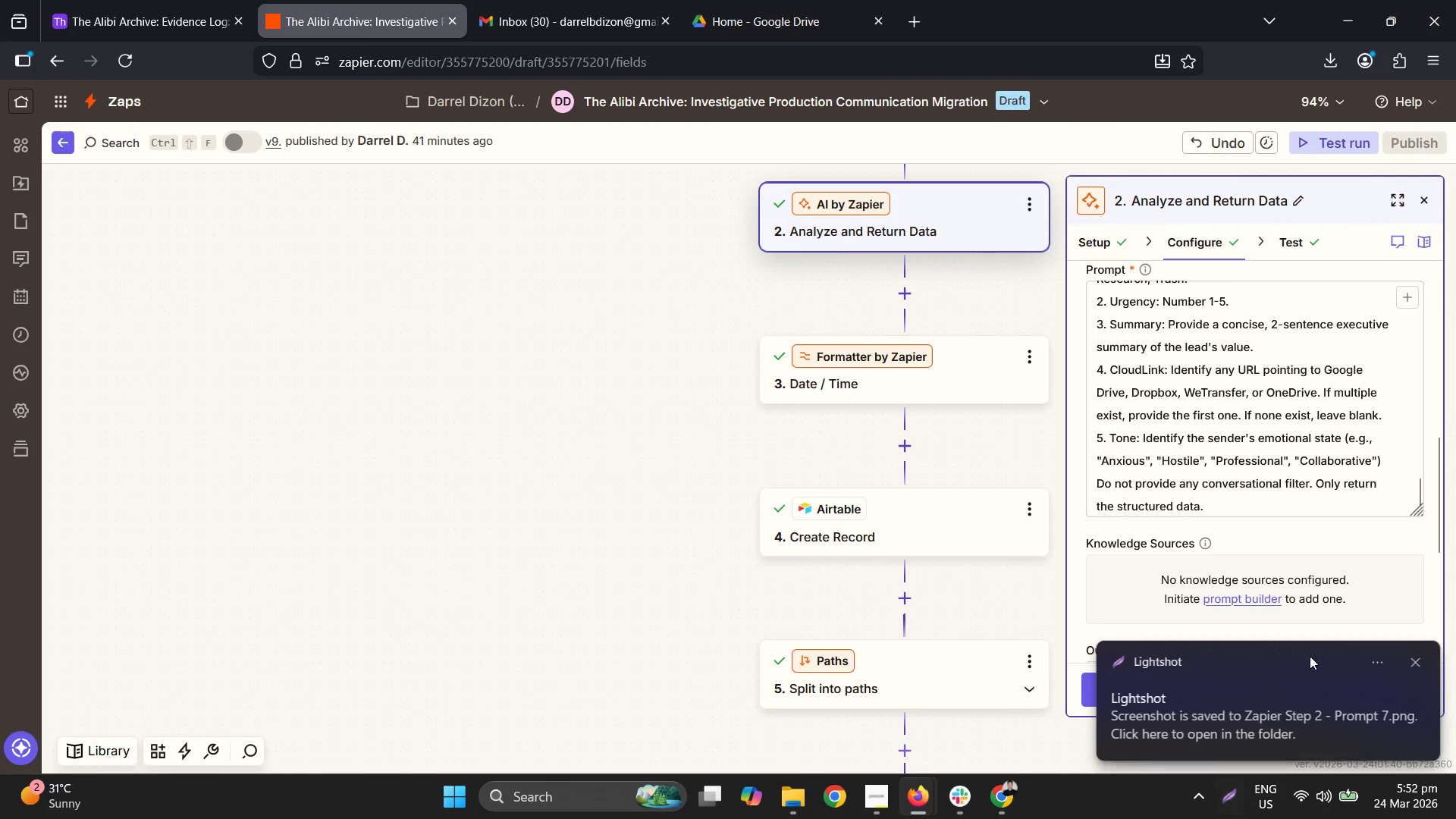 
left_click([1412, 667])
 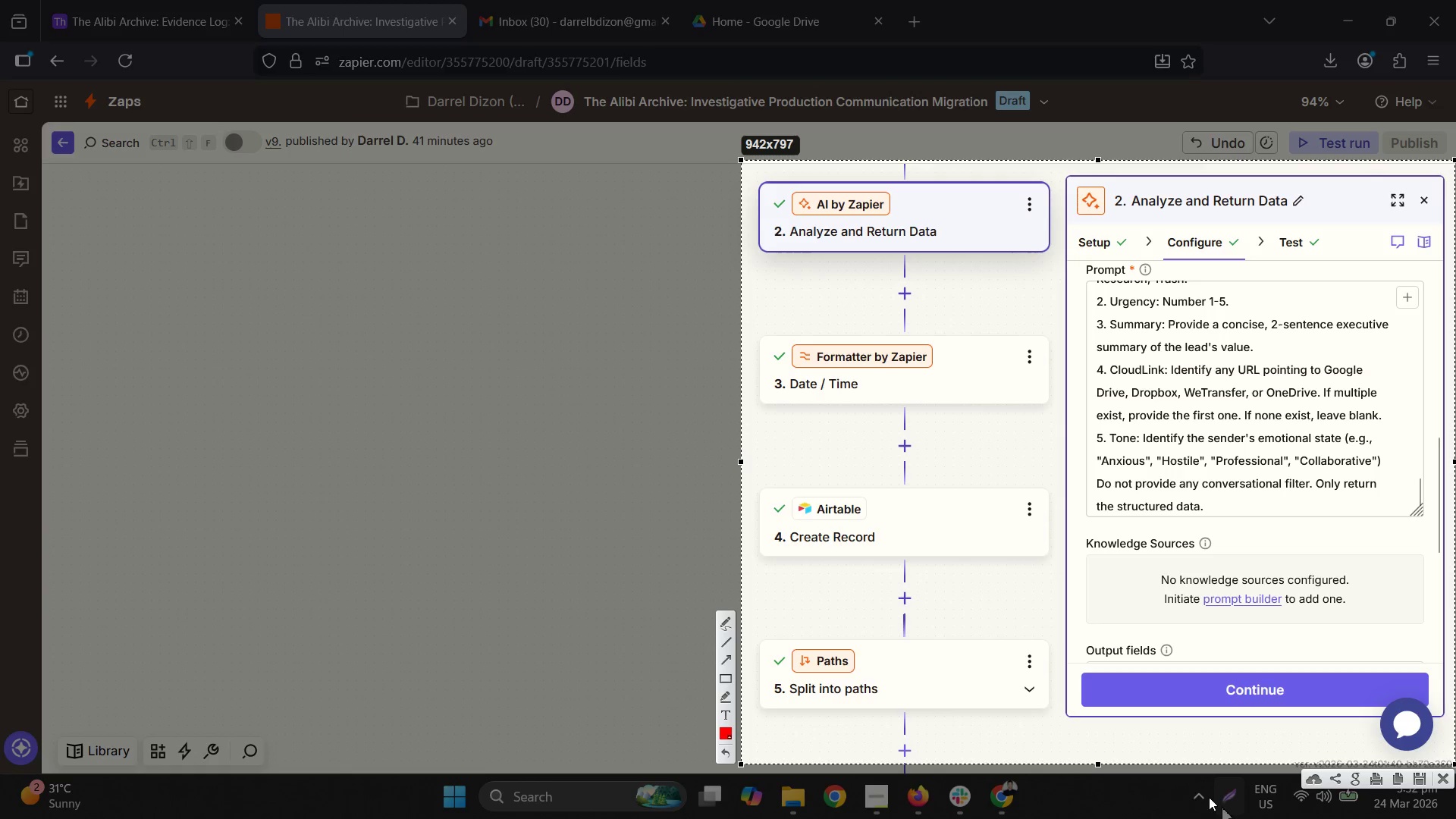 
right_click([835, 508])
 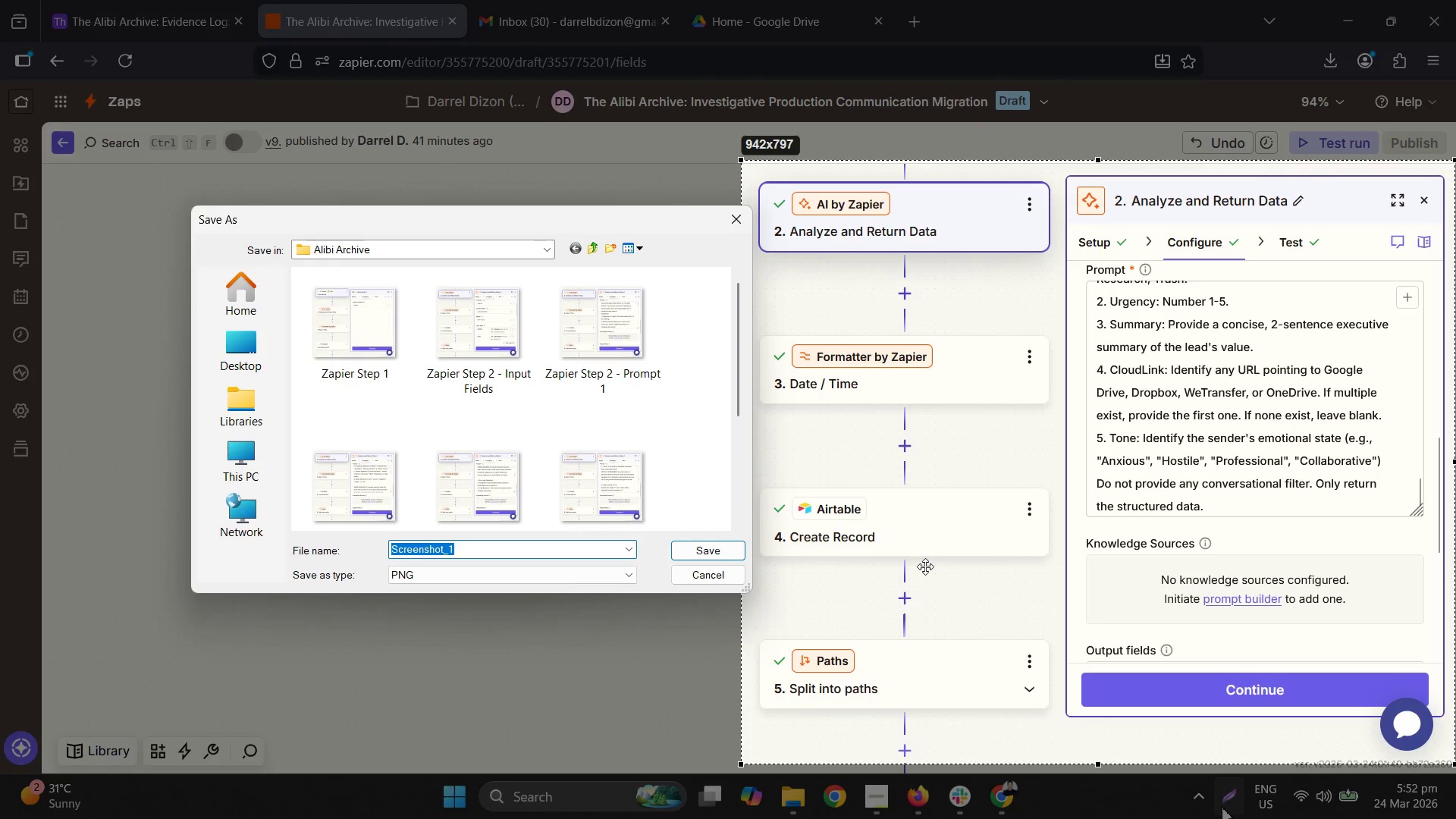 
key(Escape)
 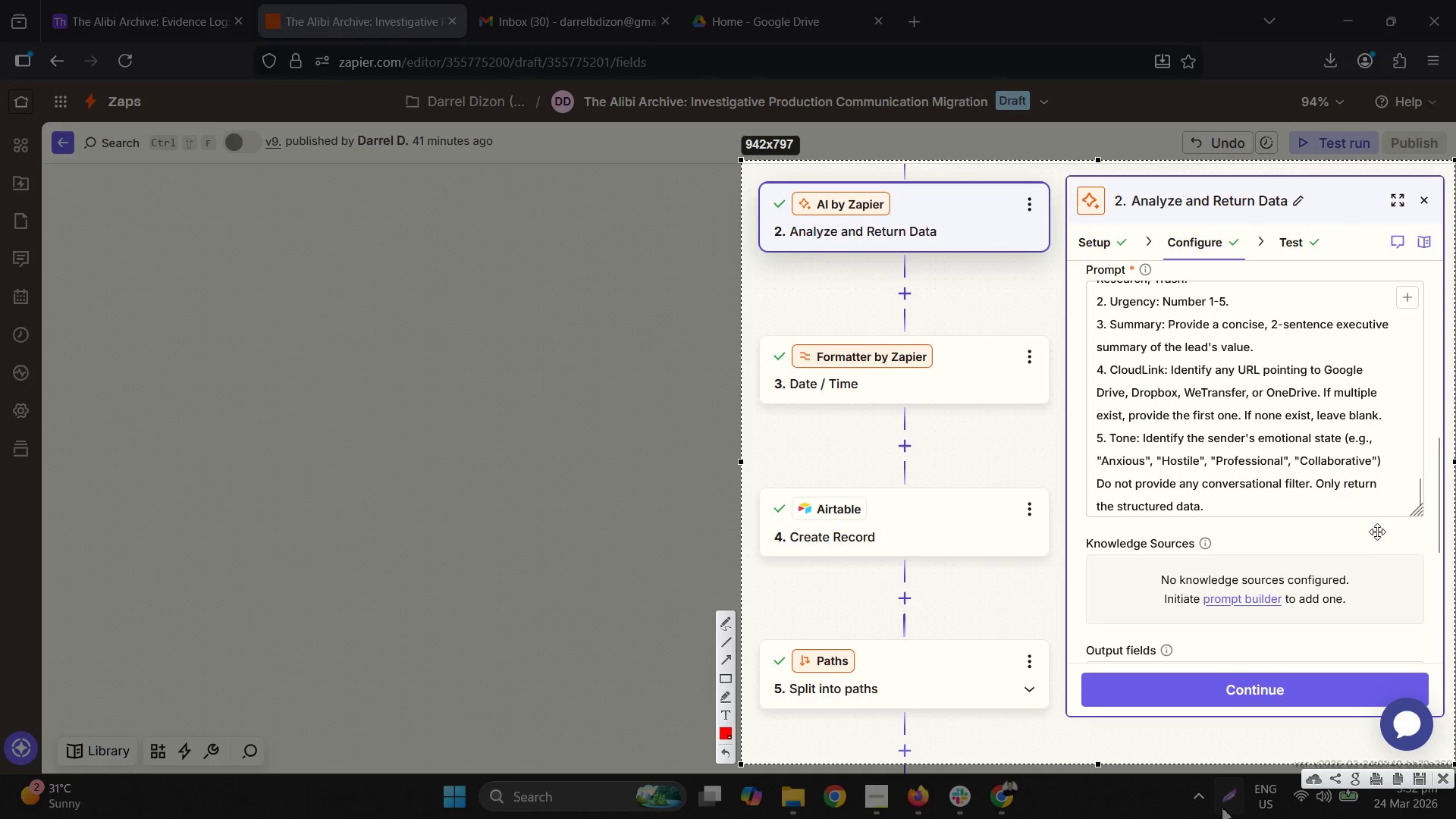 
scroll: coordinate [1378, 535], scroll_direction: down, amount: 1.0
 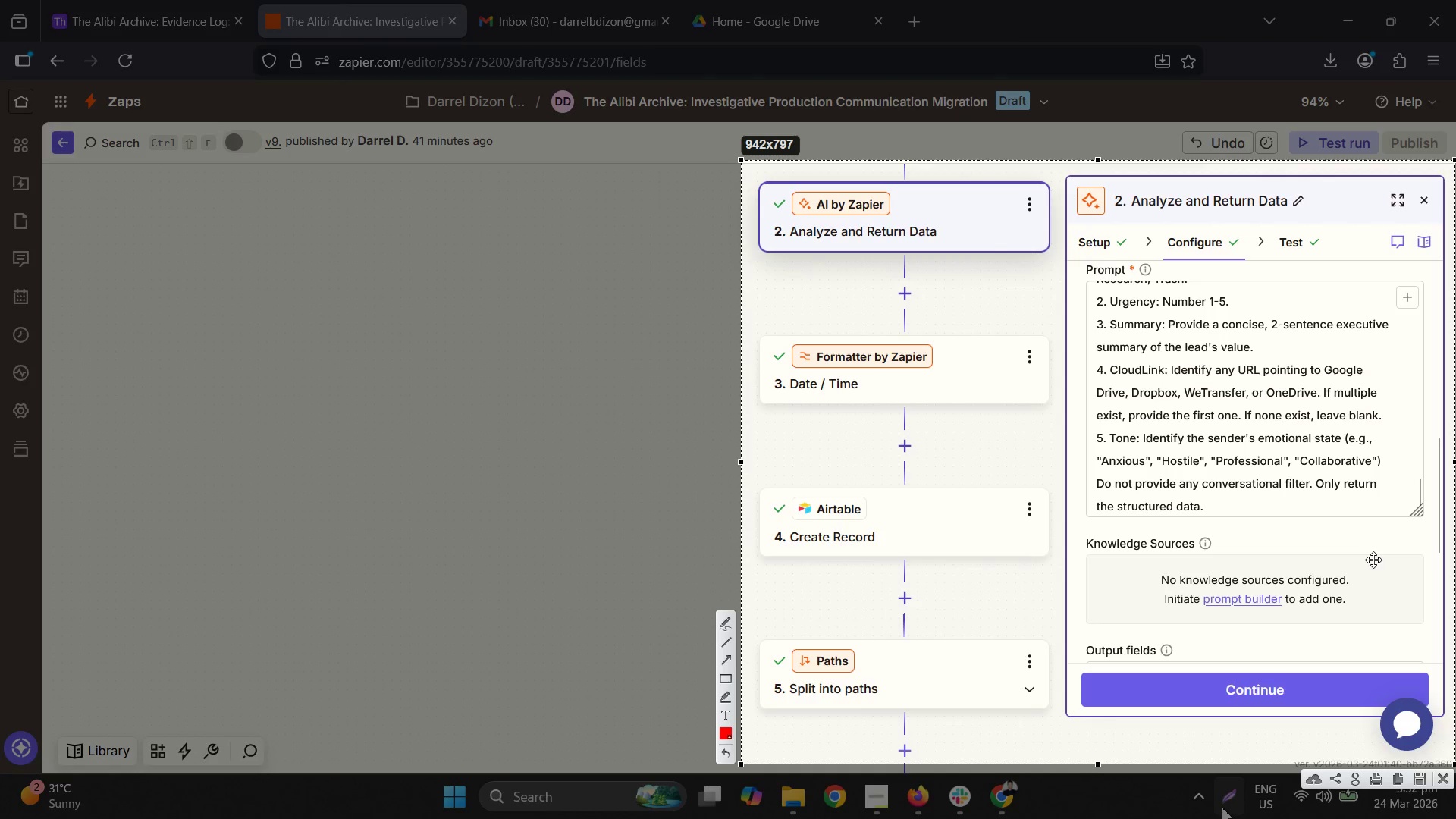 
key(Escape)
 